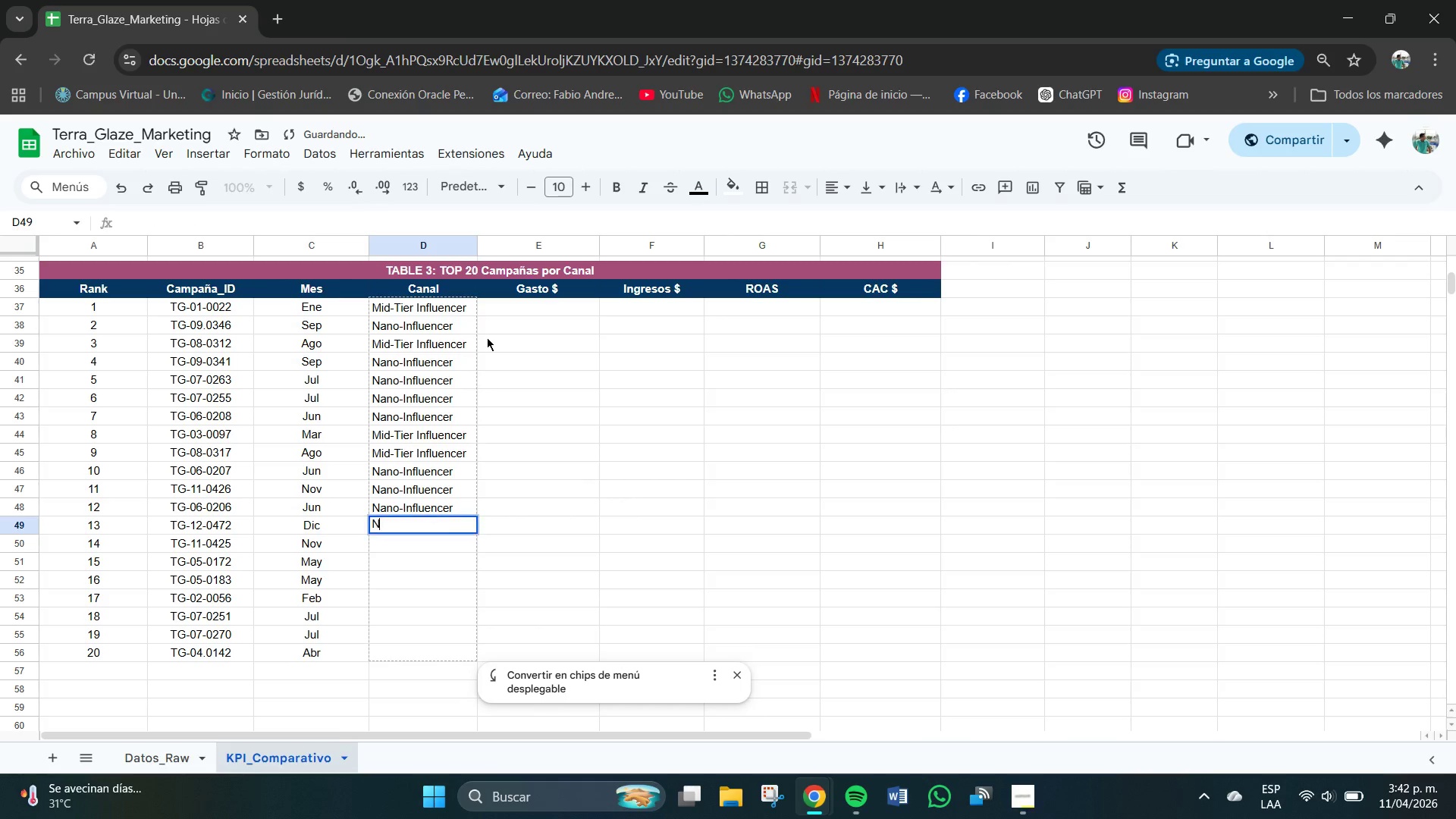 
key(N)
 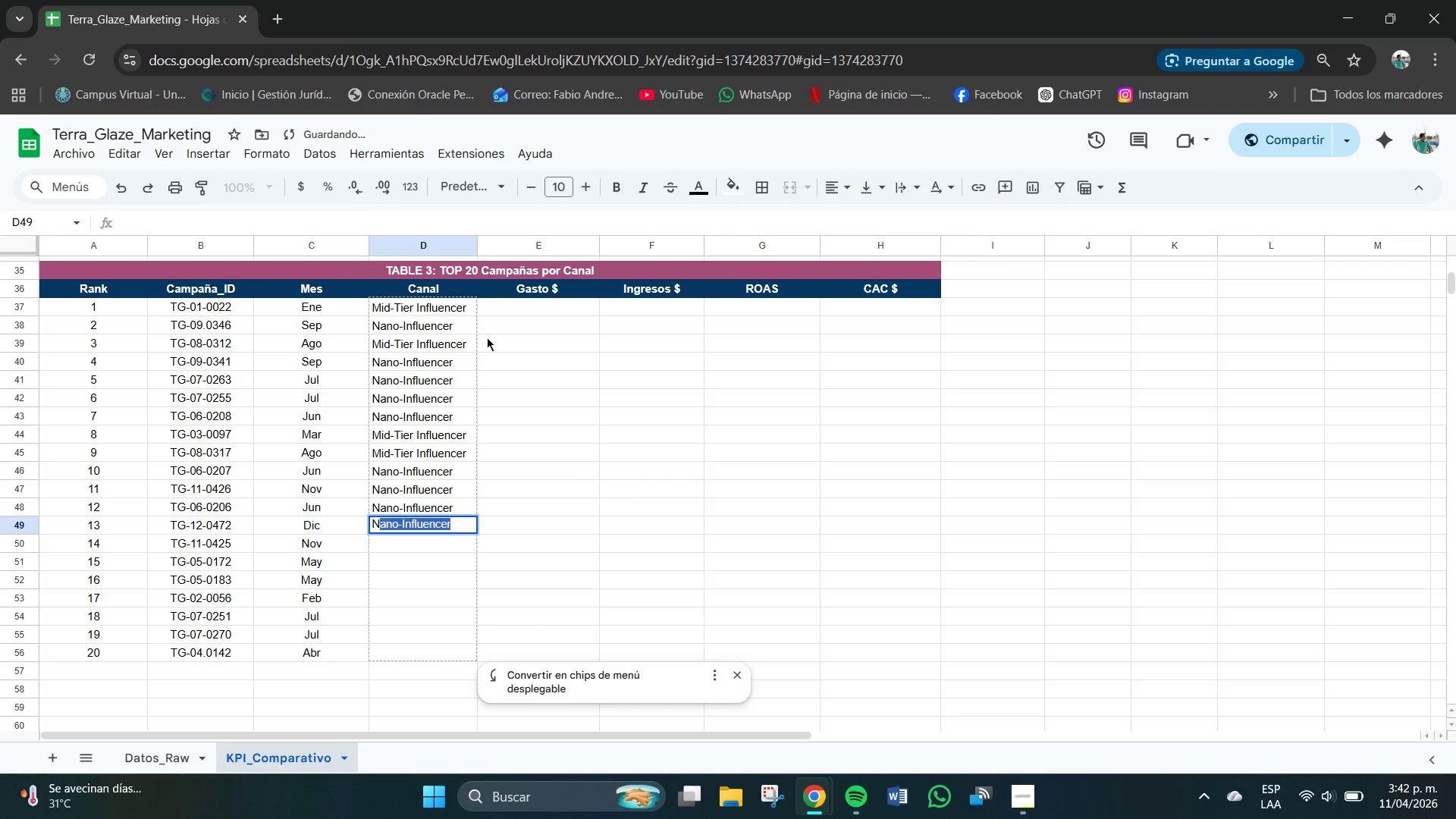 
key(CapsLock)
 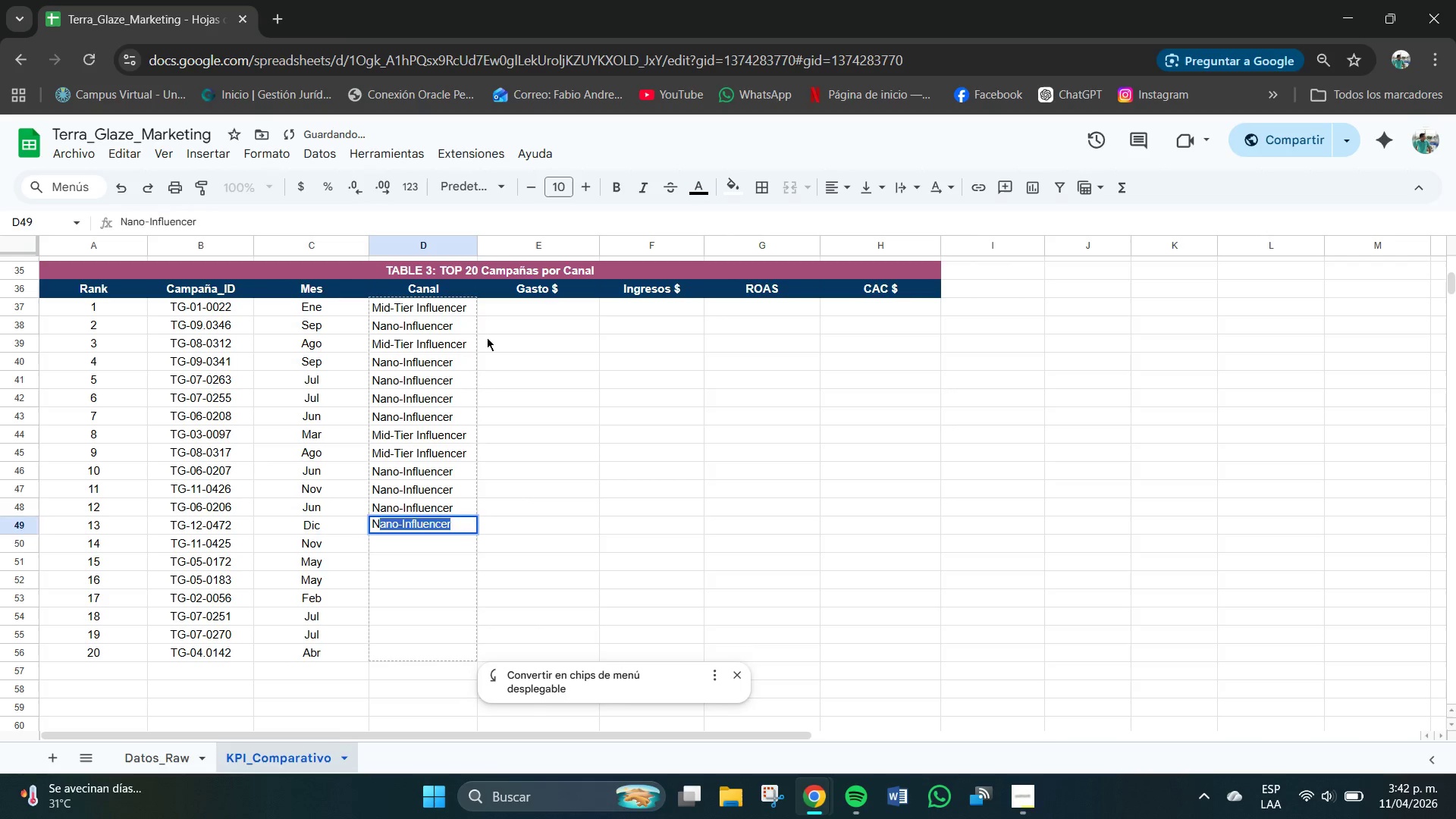 
key(Enter)
 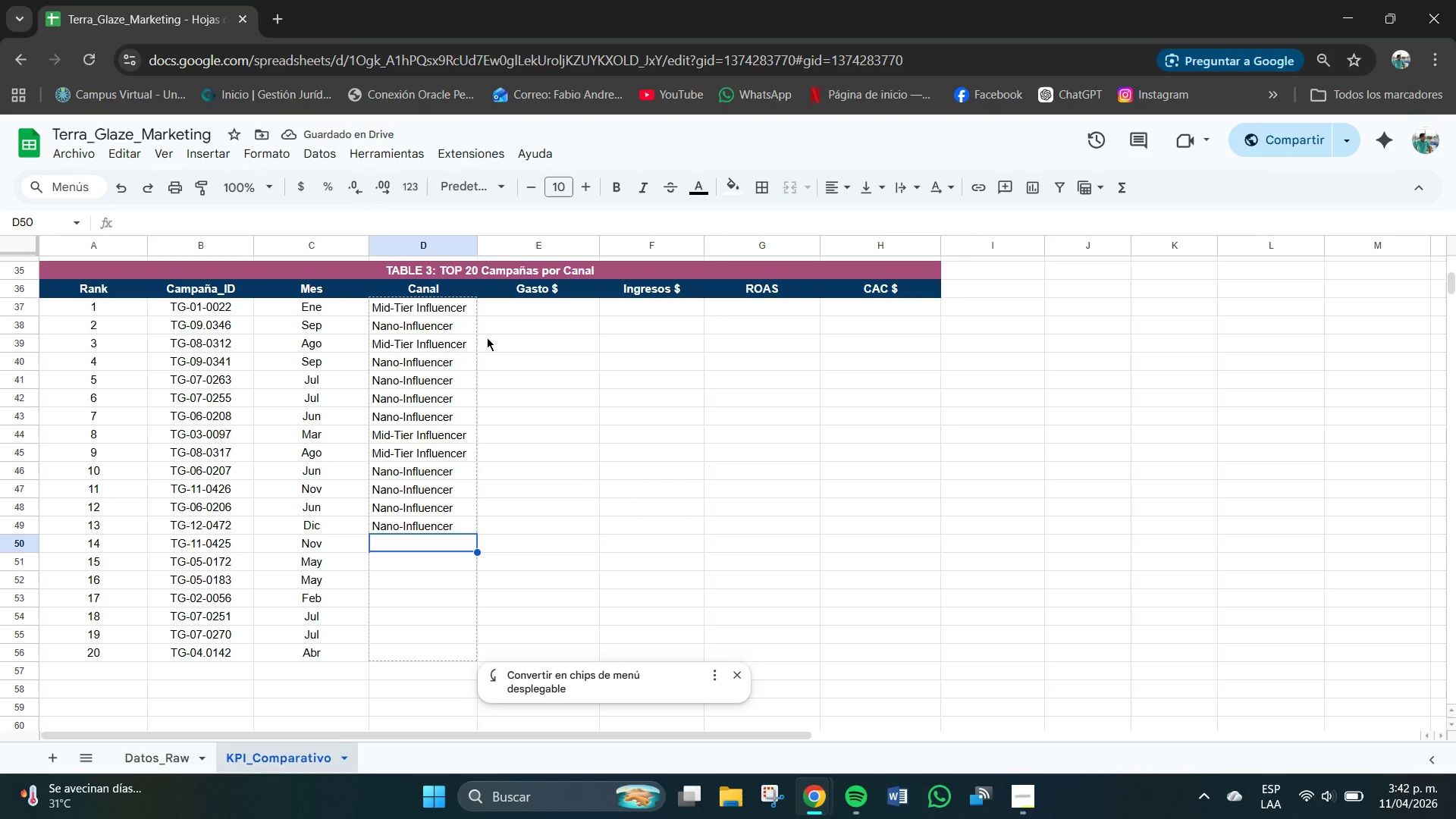 
key(CapsLock)
 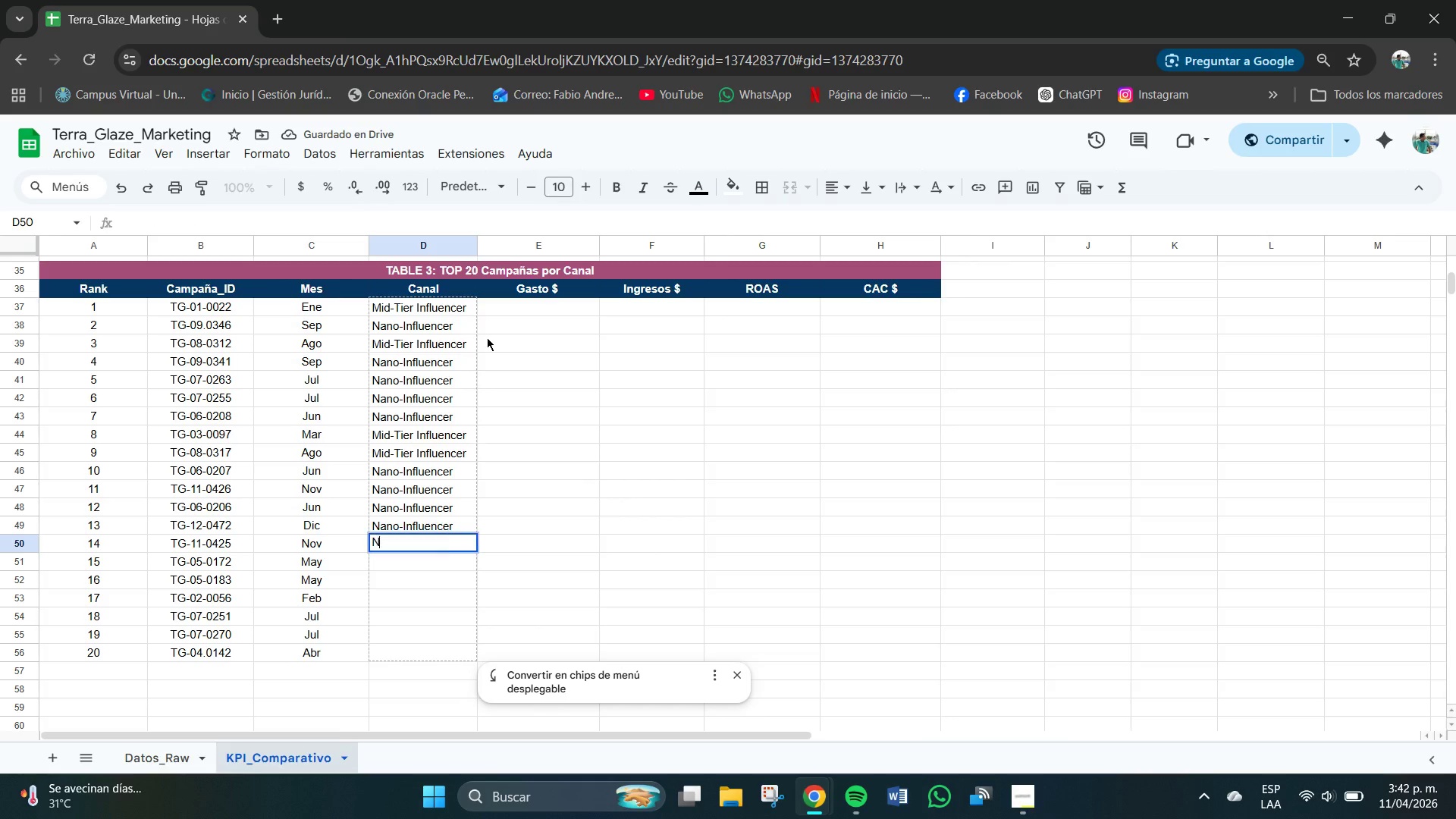 
key(N)
 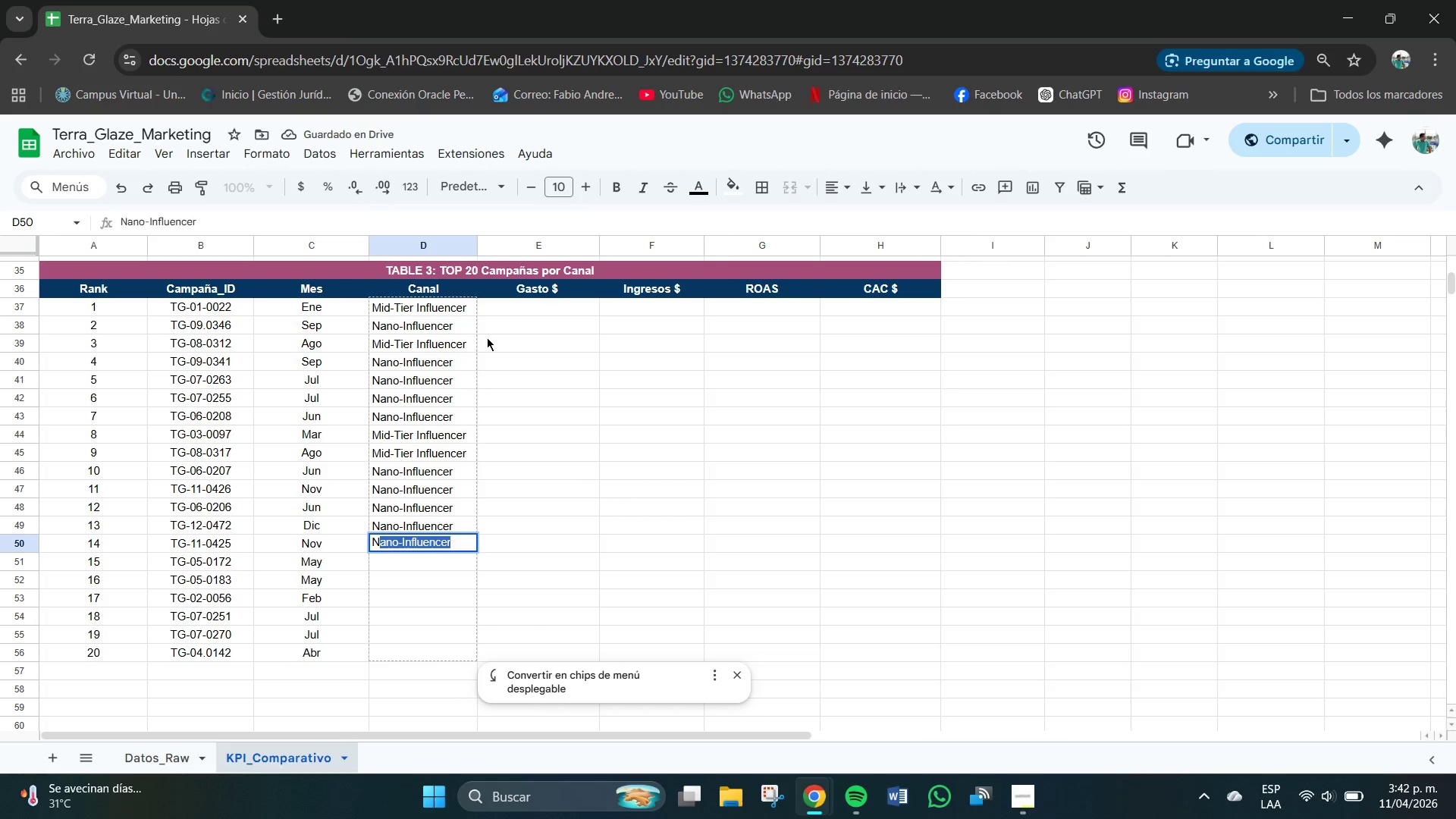 
key(CapsLock)
 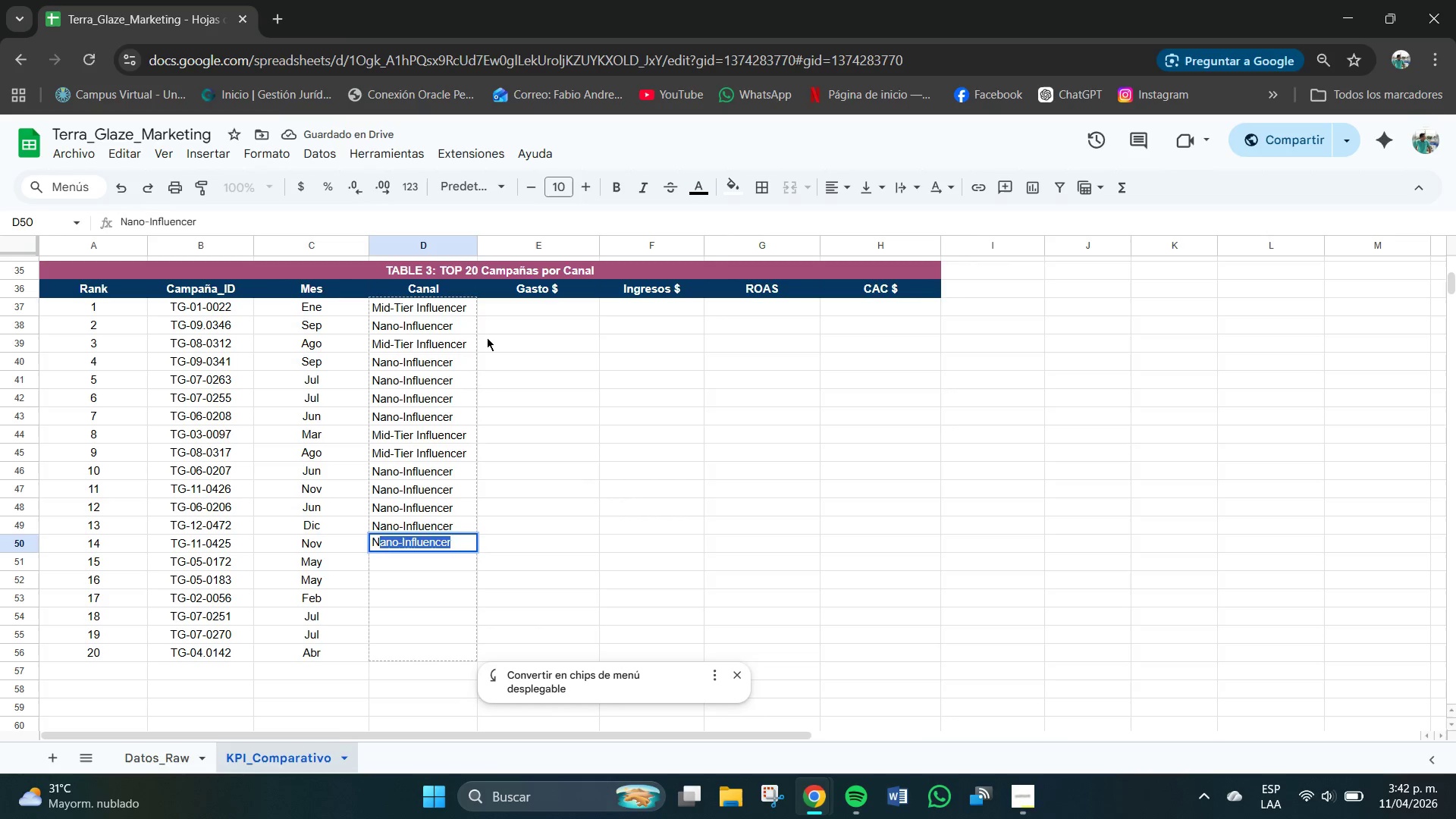 
key(Enter)
 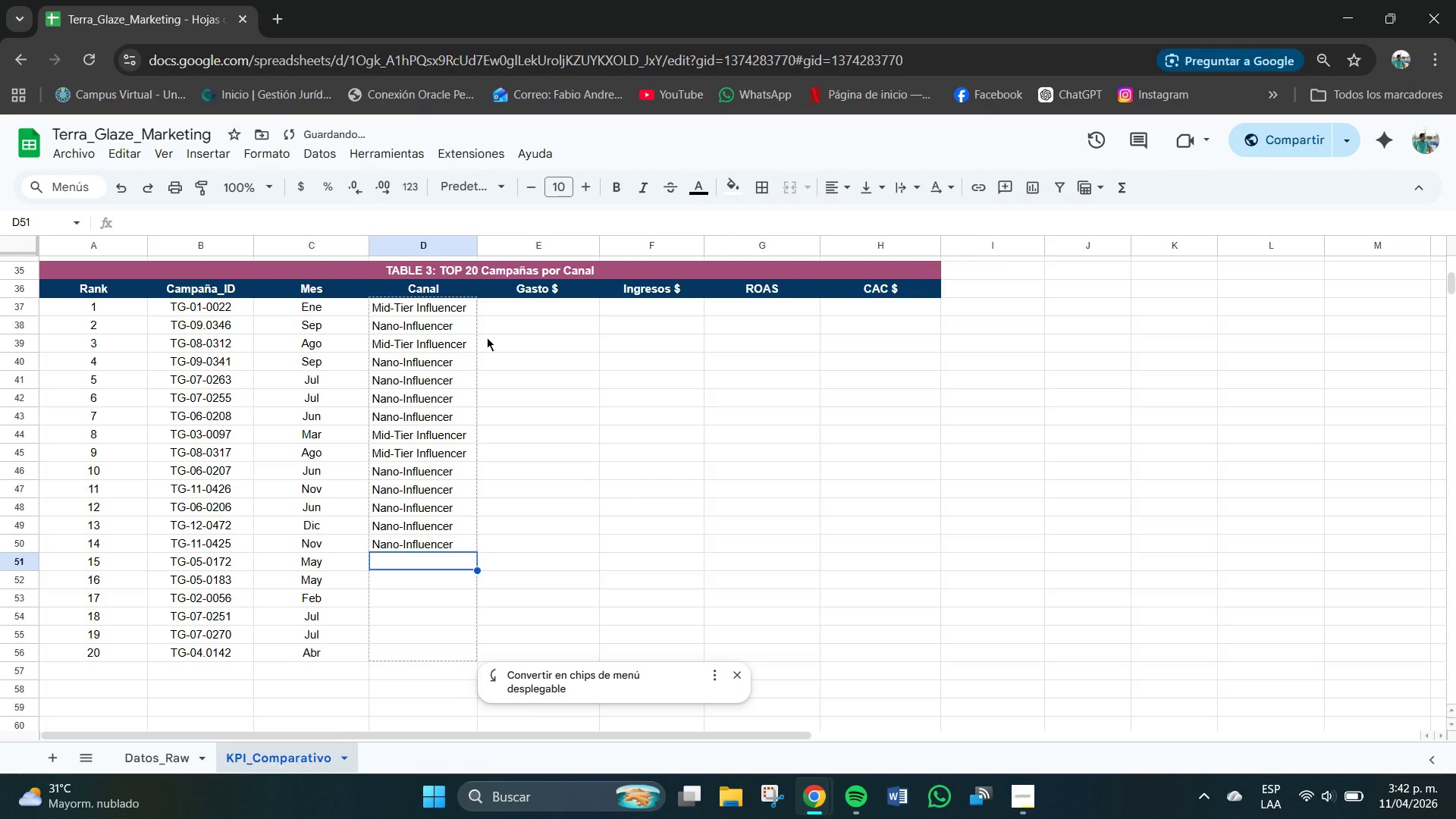 
key(CapsLock)
 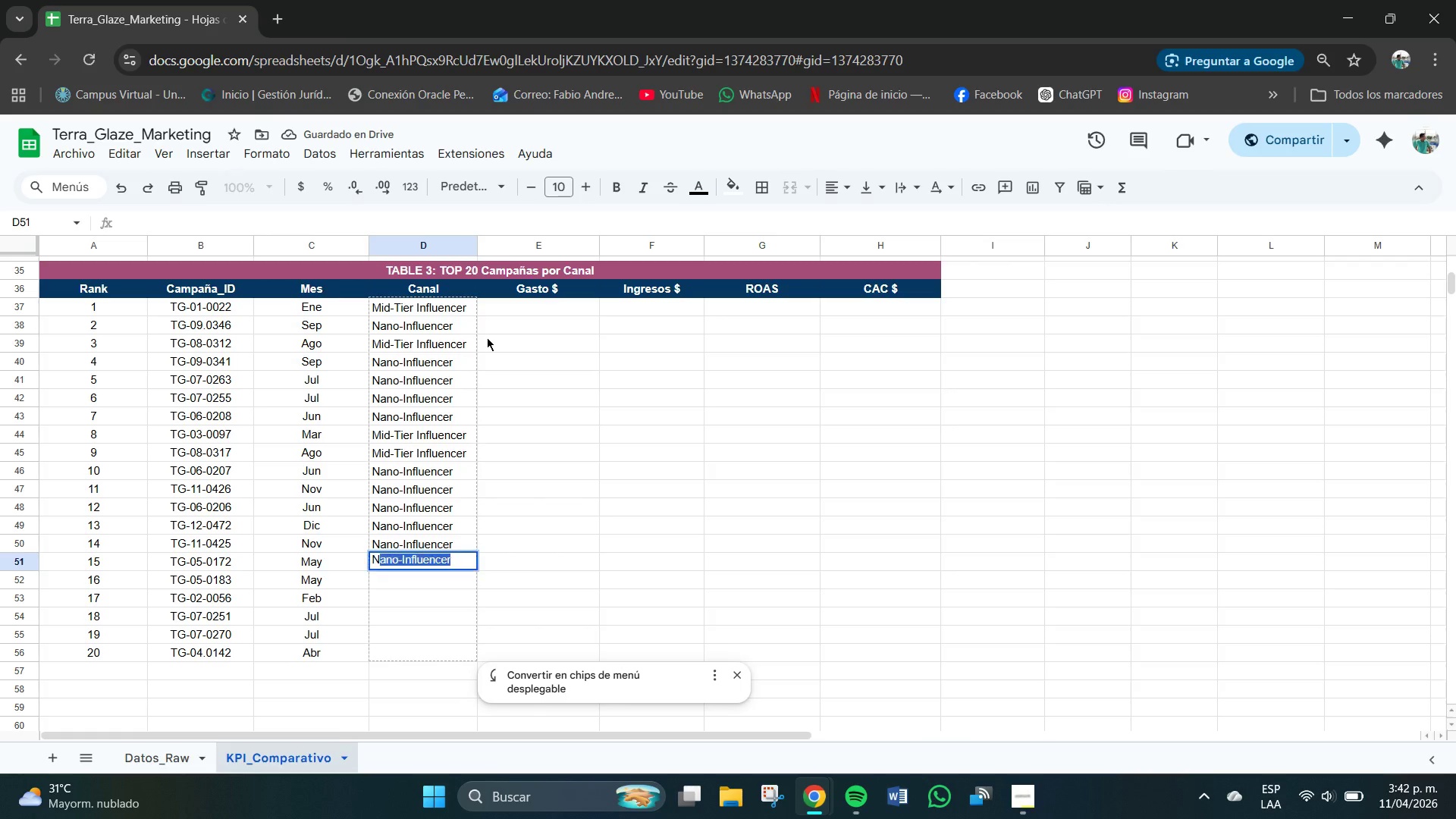 
key(N)
 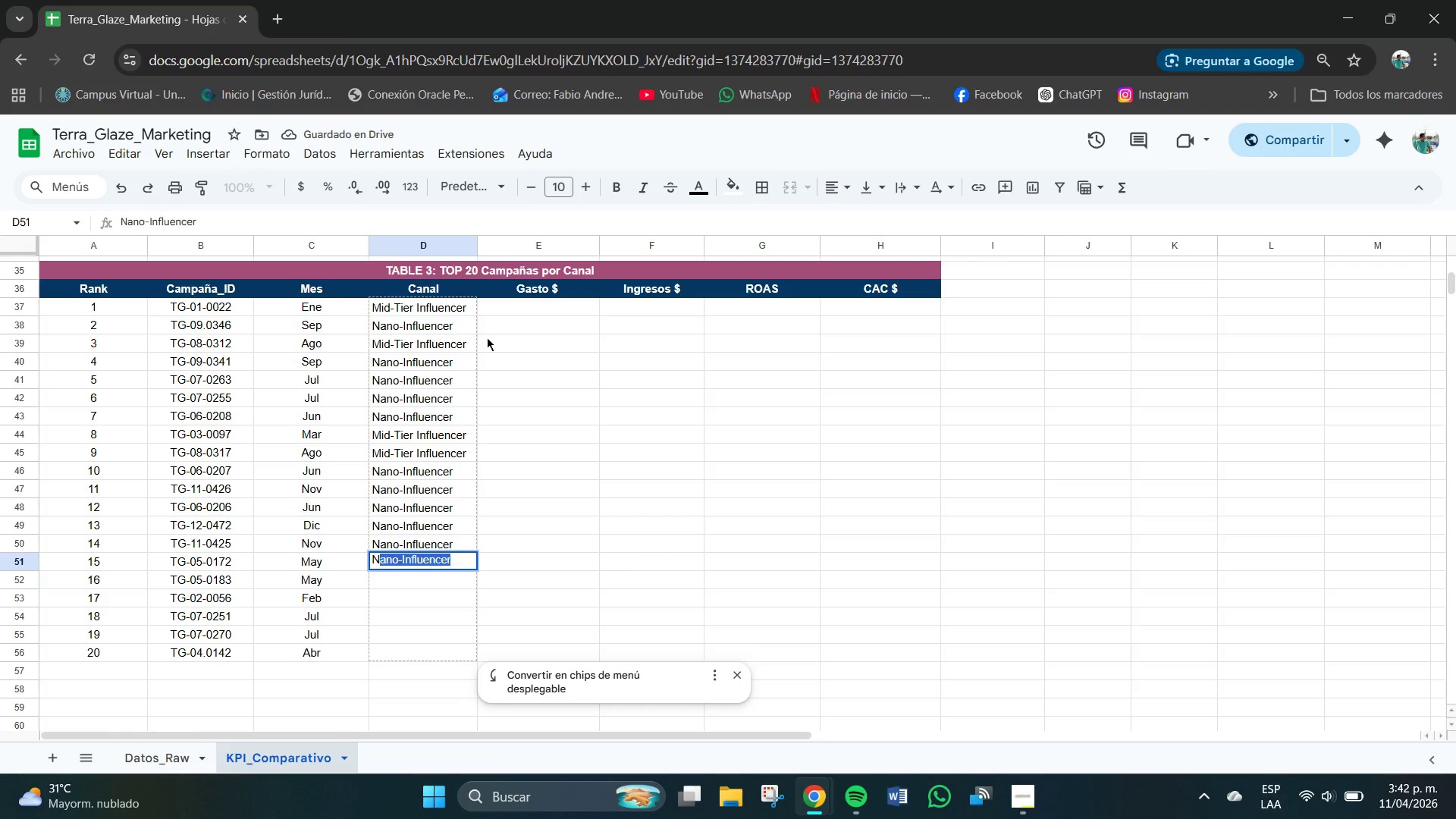 
key(CapsLock)
 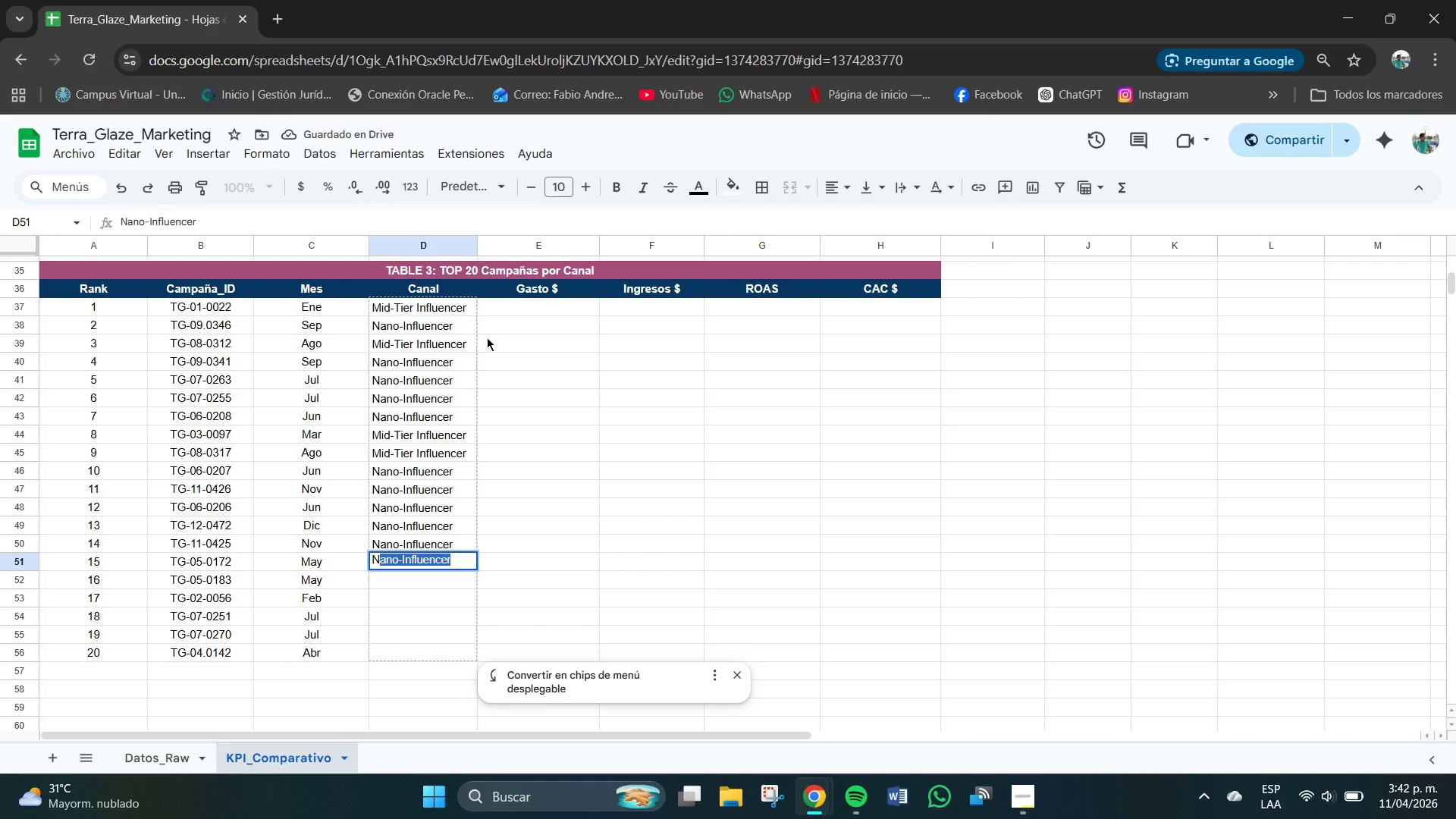 
key(Enter)
 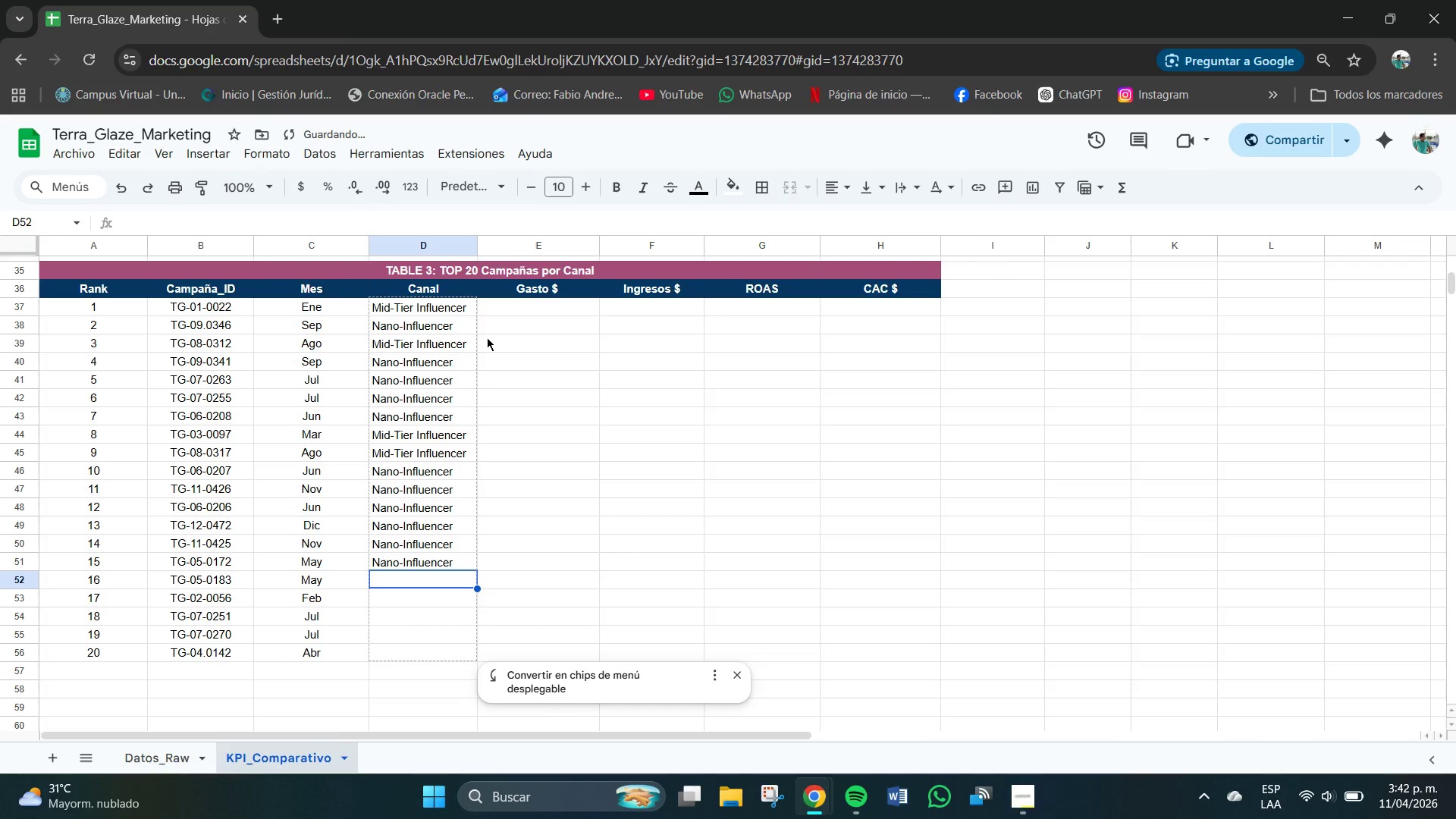 
key(CapsLock)
 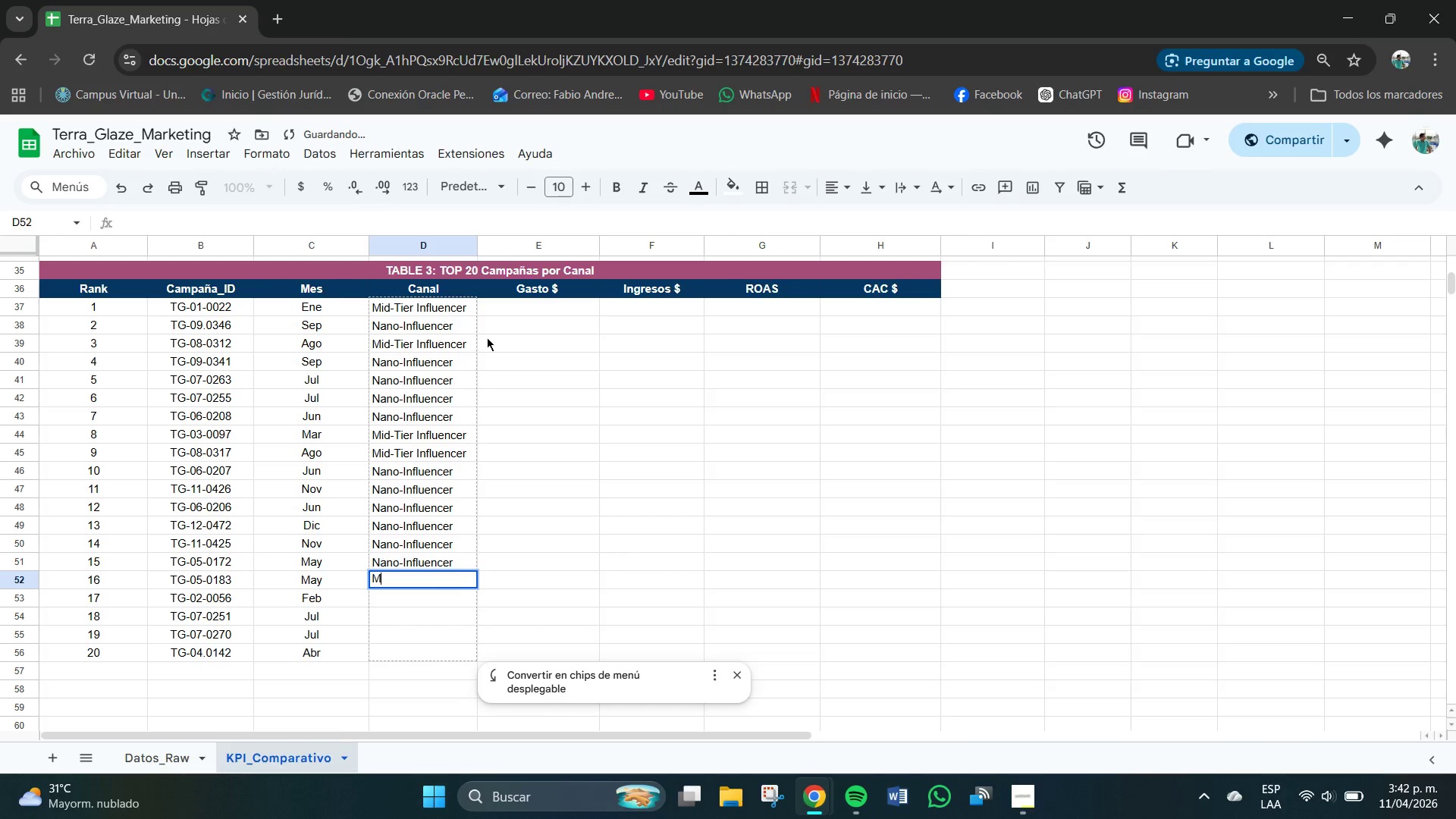 
key(M)
 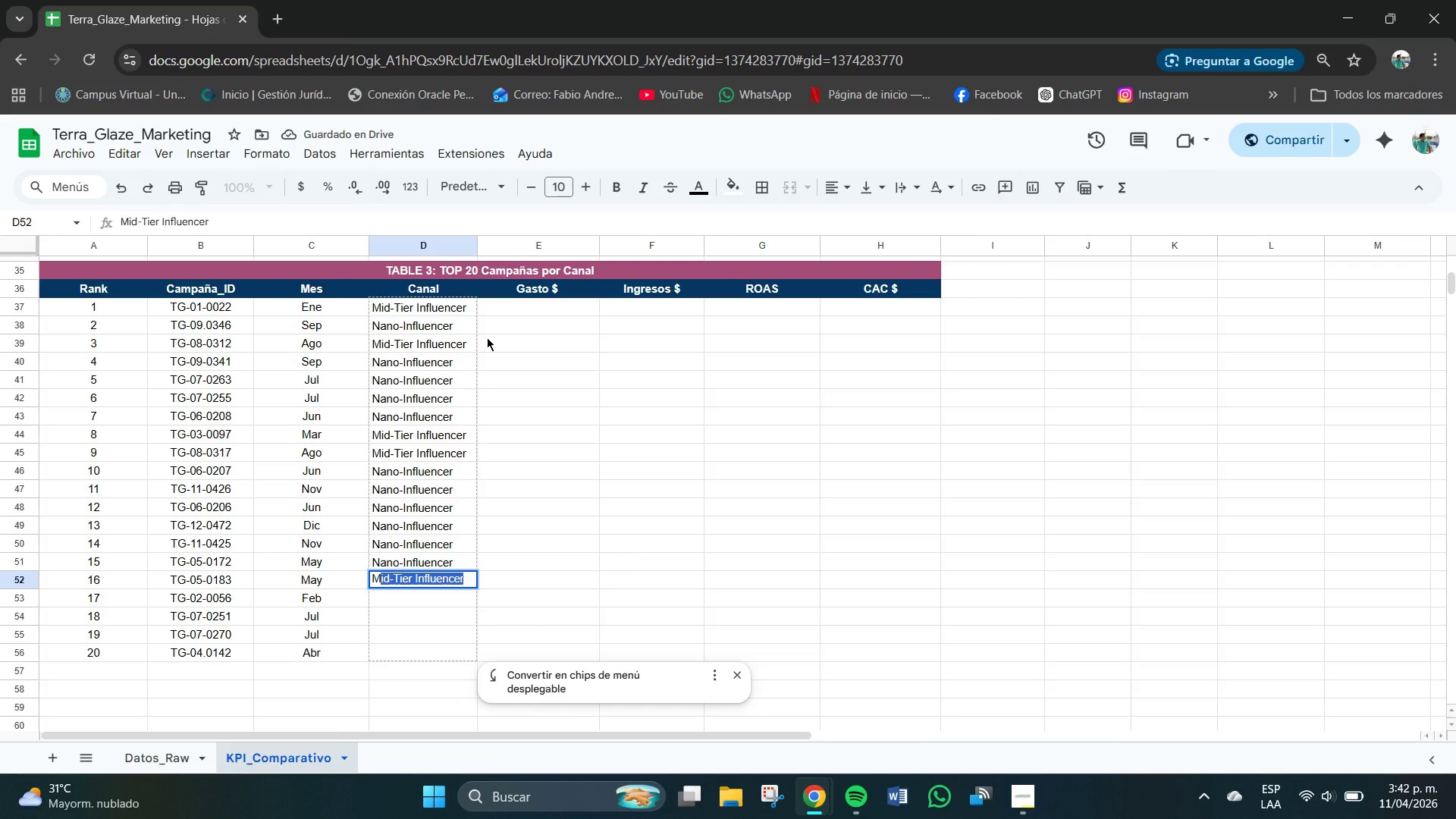 
key(Enter)
 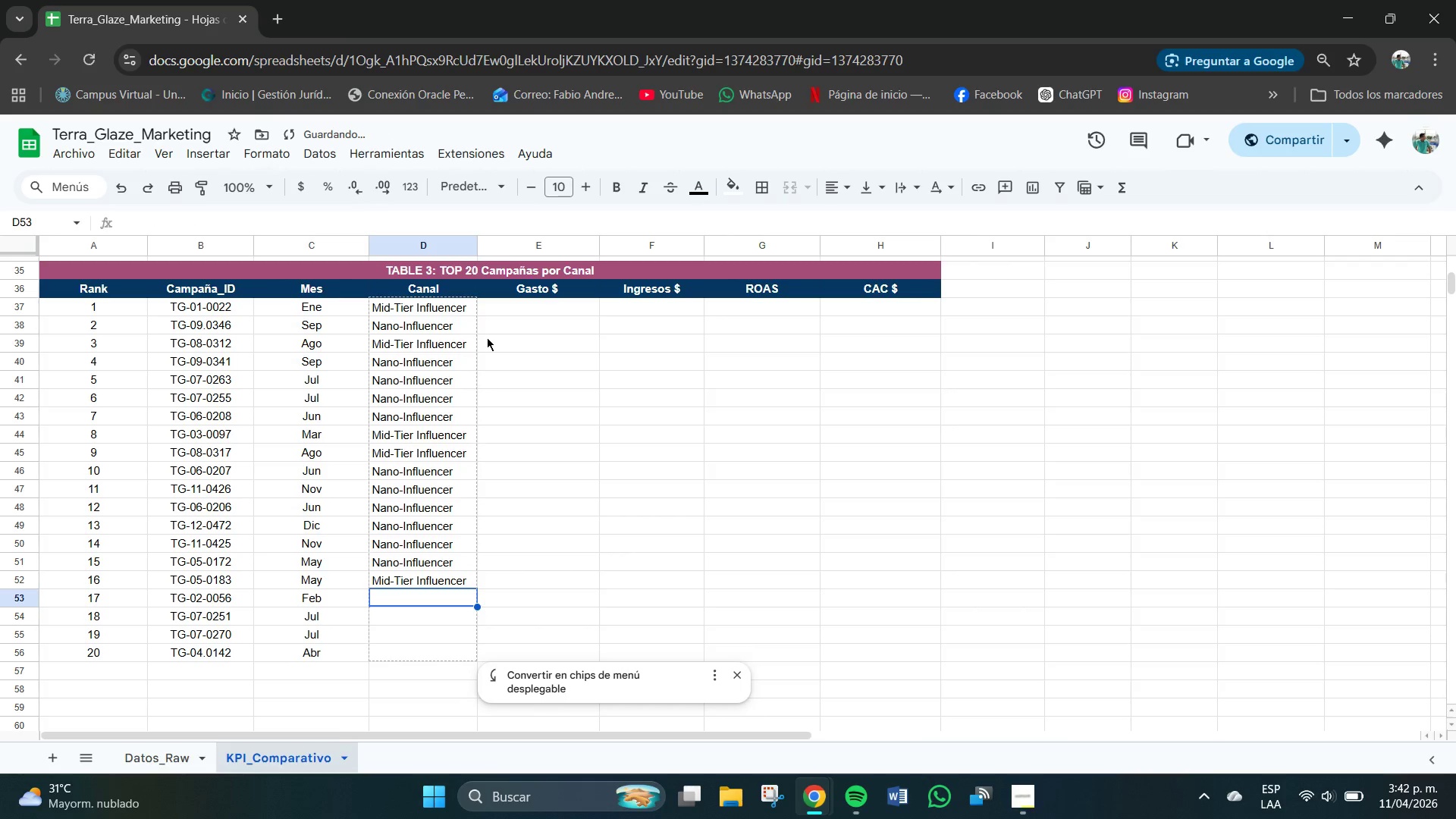 
key(CapsLock)
 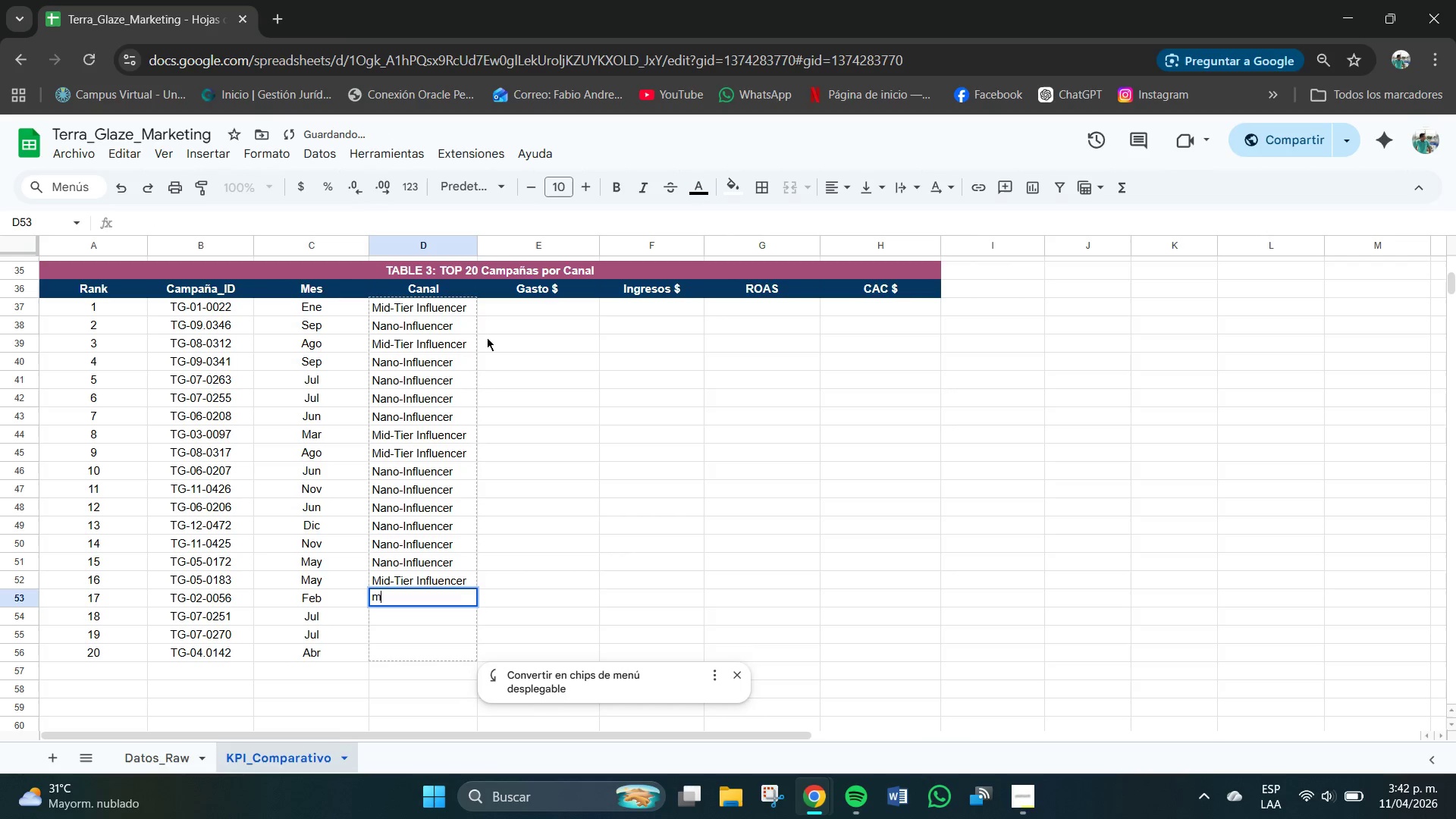 
key(M)
 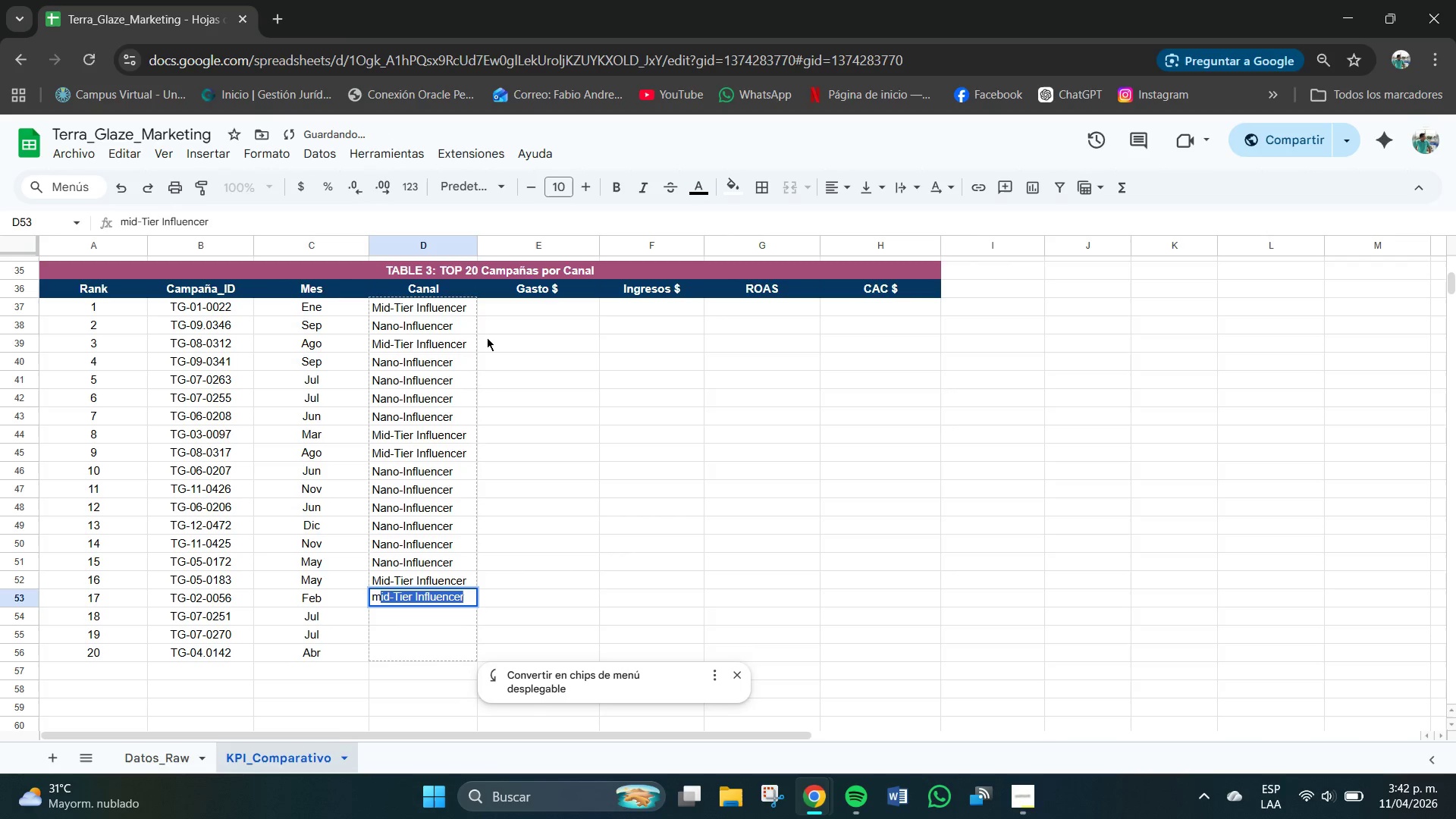 
key(CapsLock)
 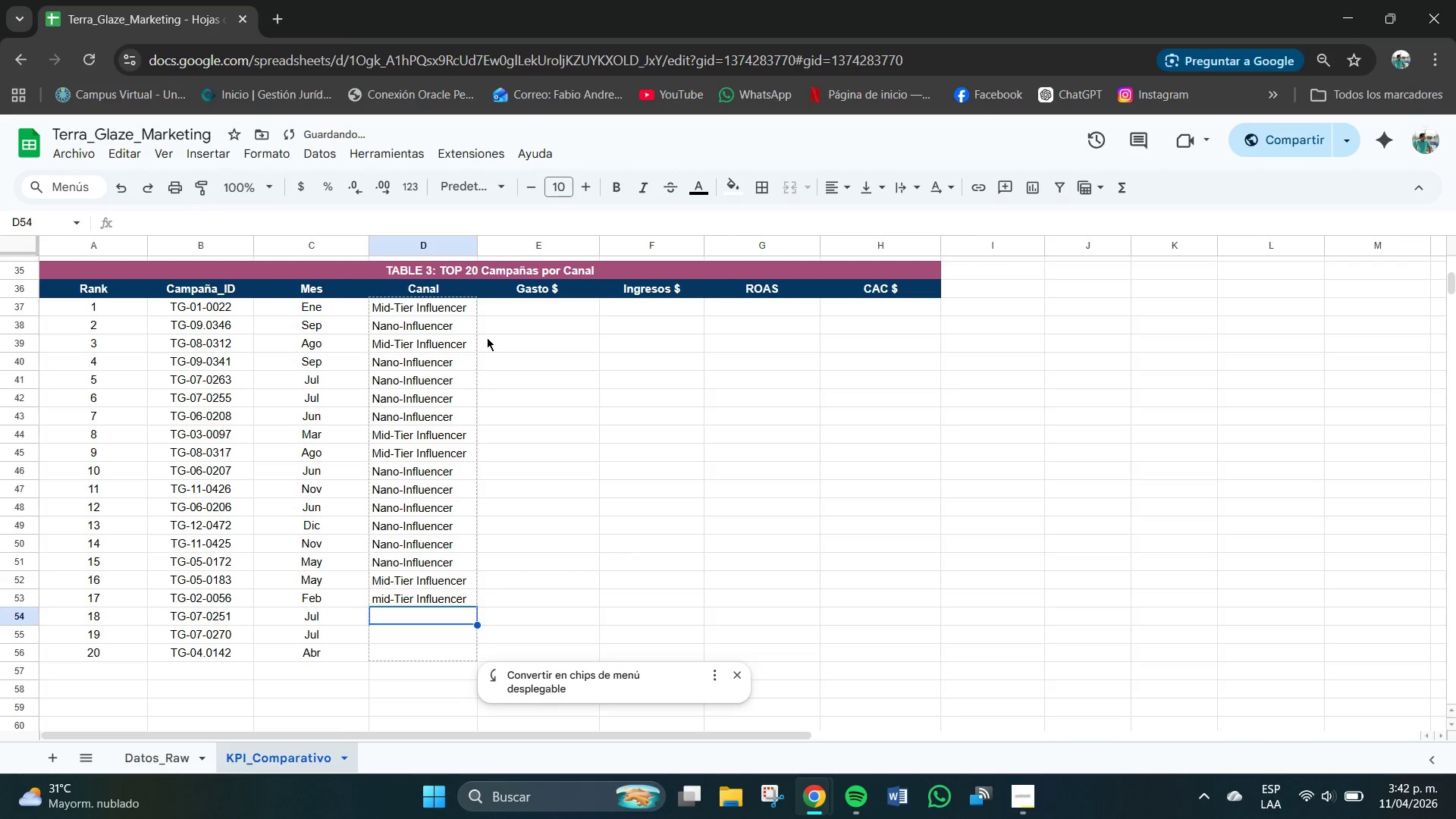 
key(Enter)
 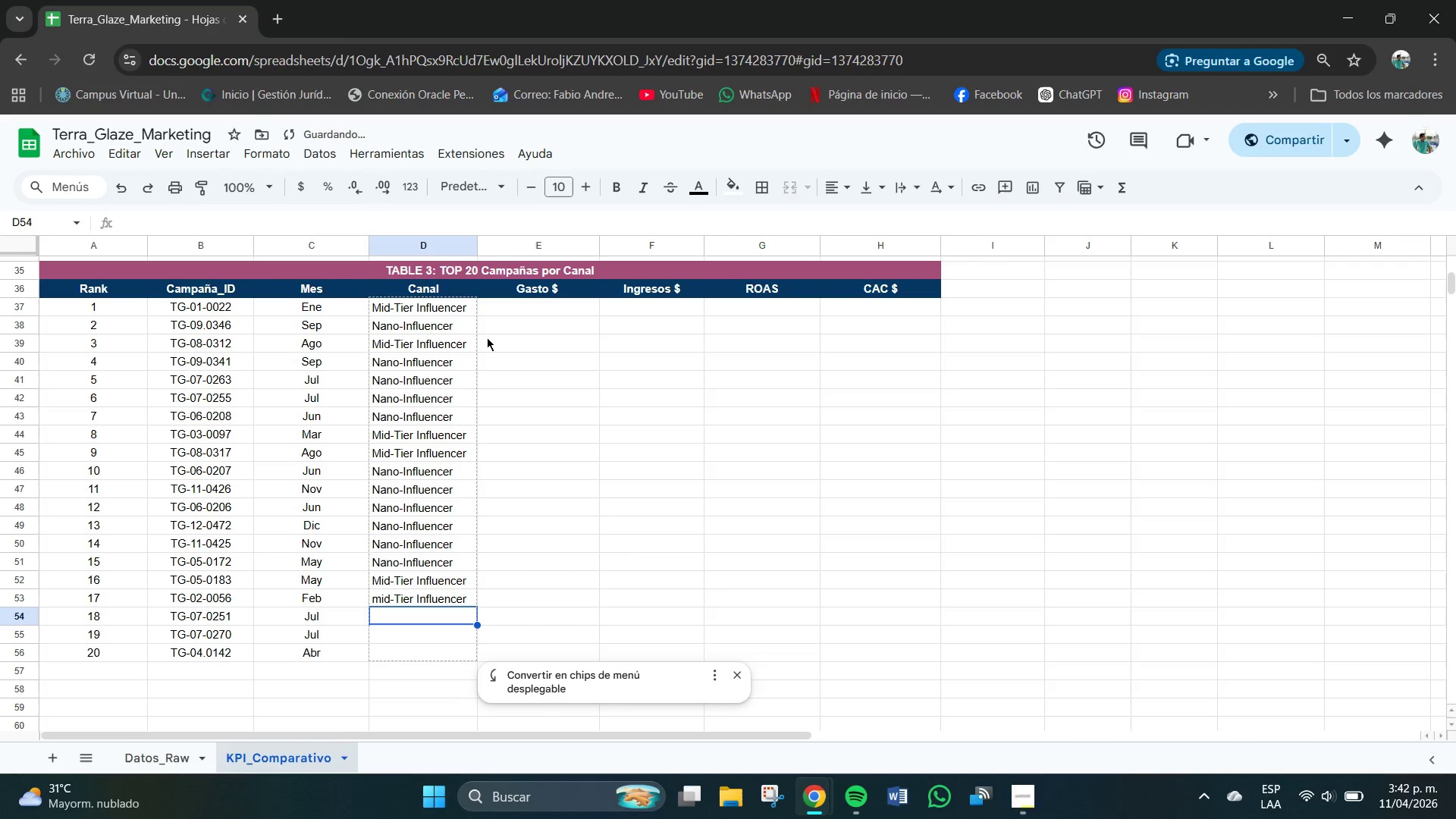 
key(Backspace)
 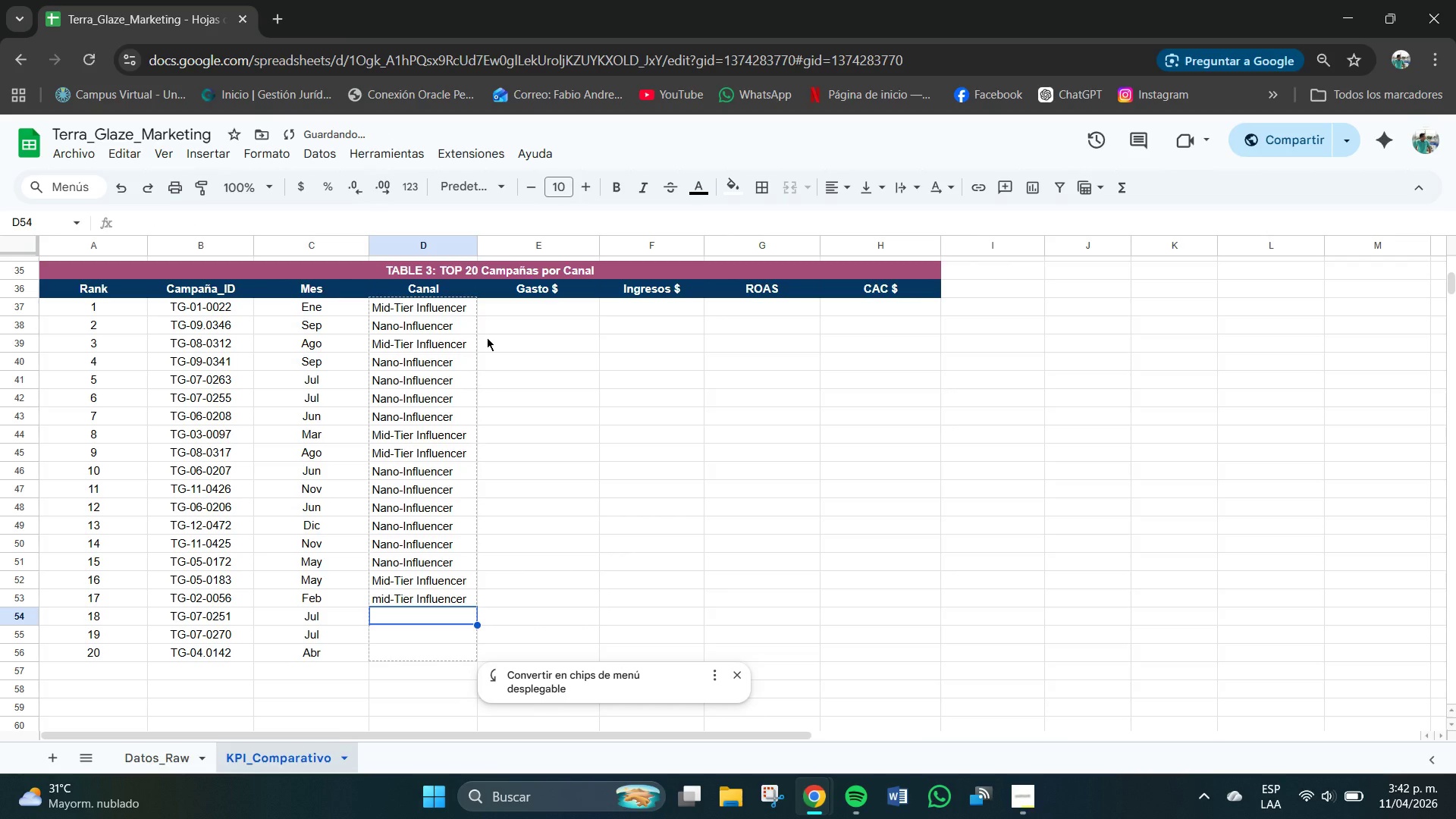 
key(Control+Z)
 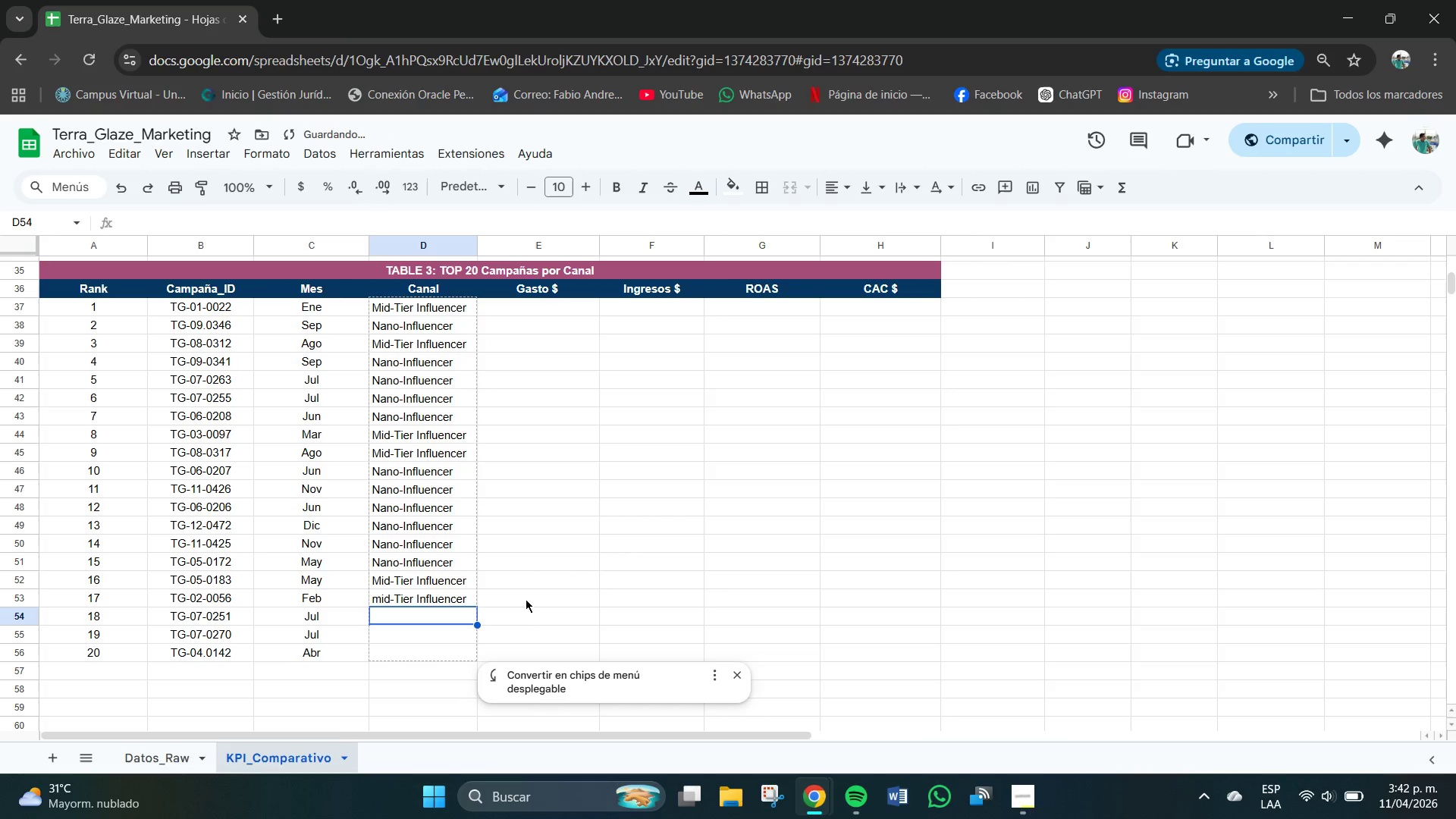 
left_click([457, 596])
 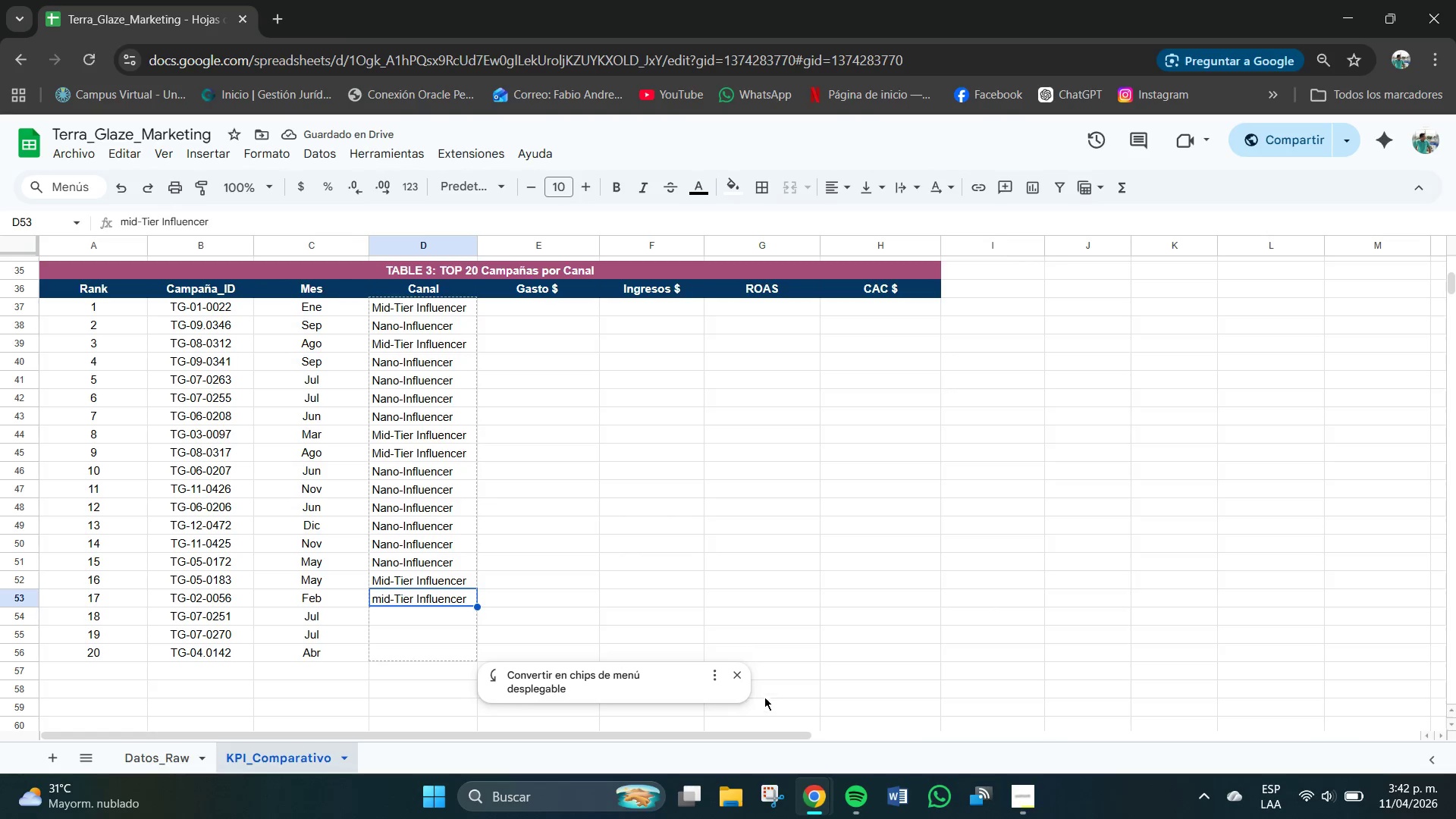 
left_click([740, 679])
 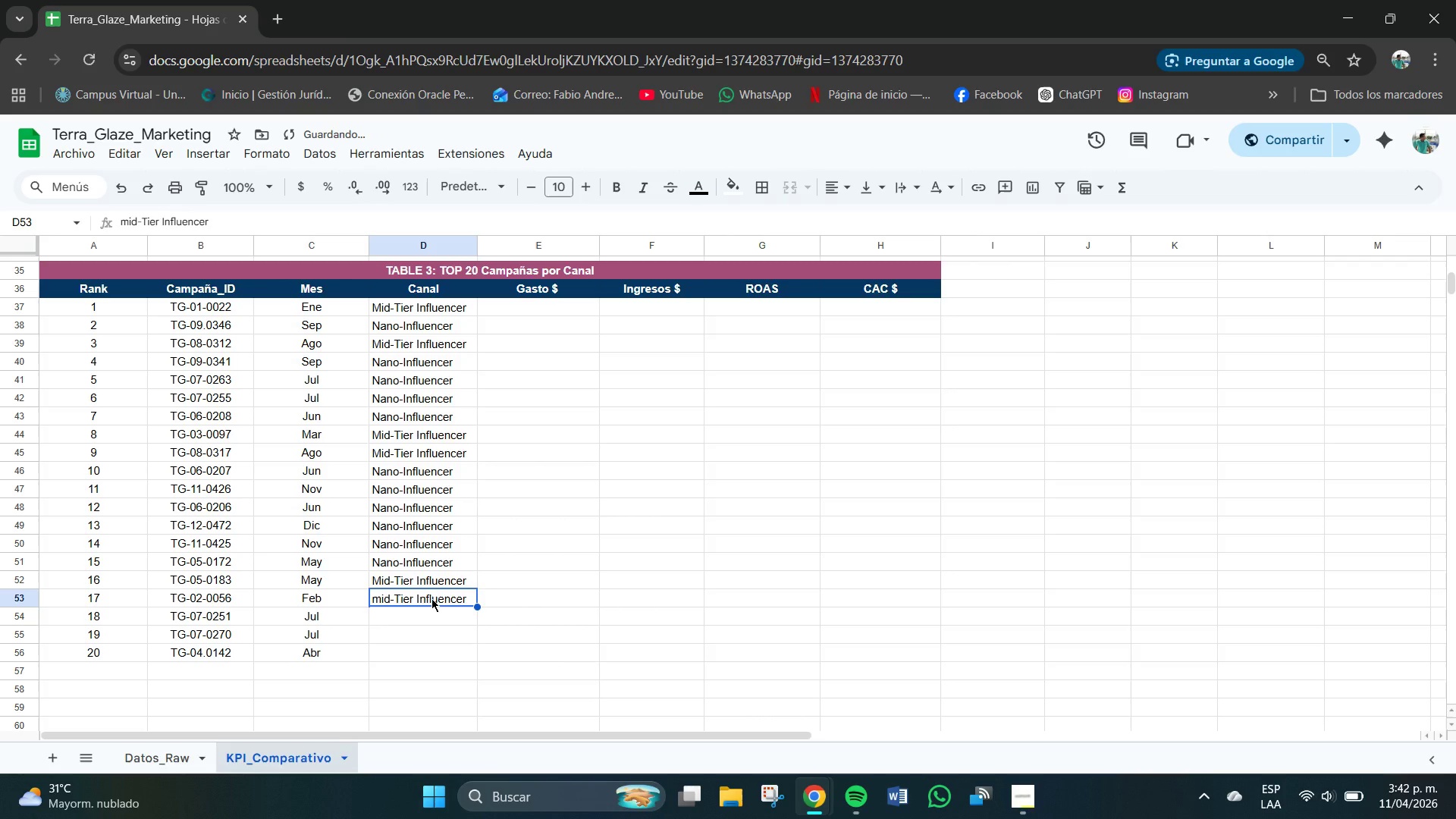 
key(Backspace)
 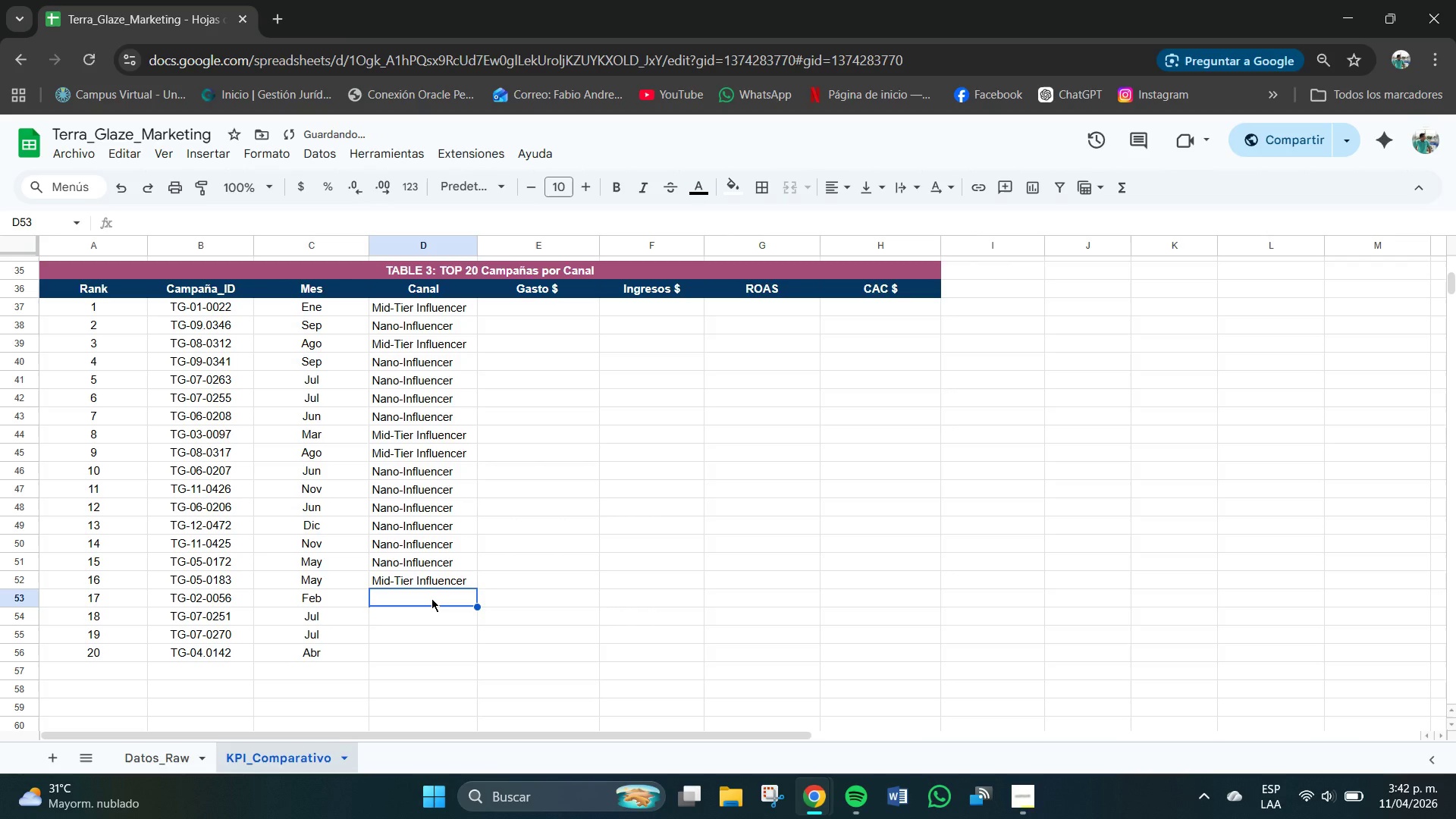 
key(CapsLock)
 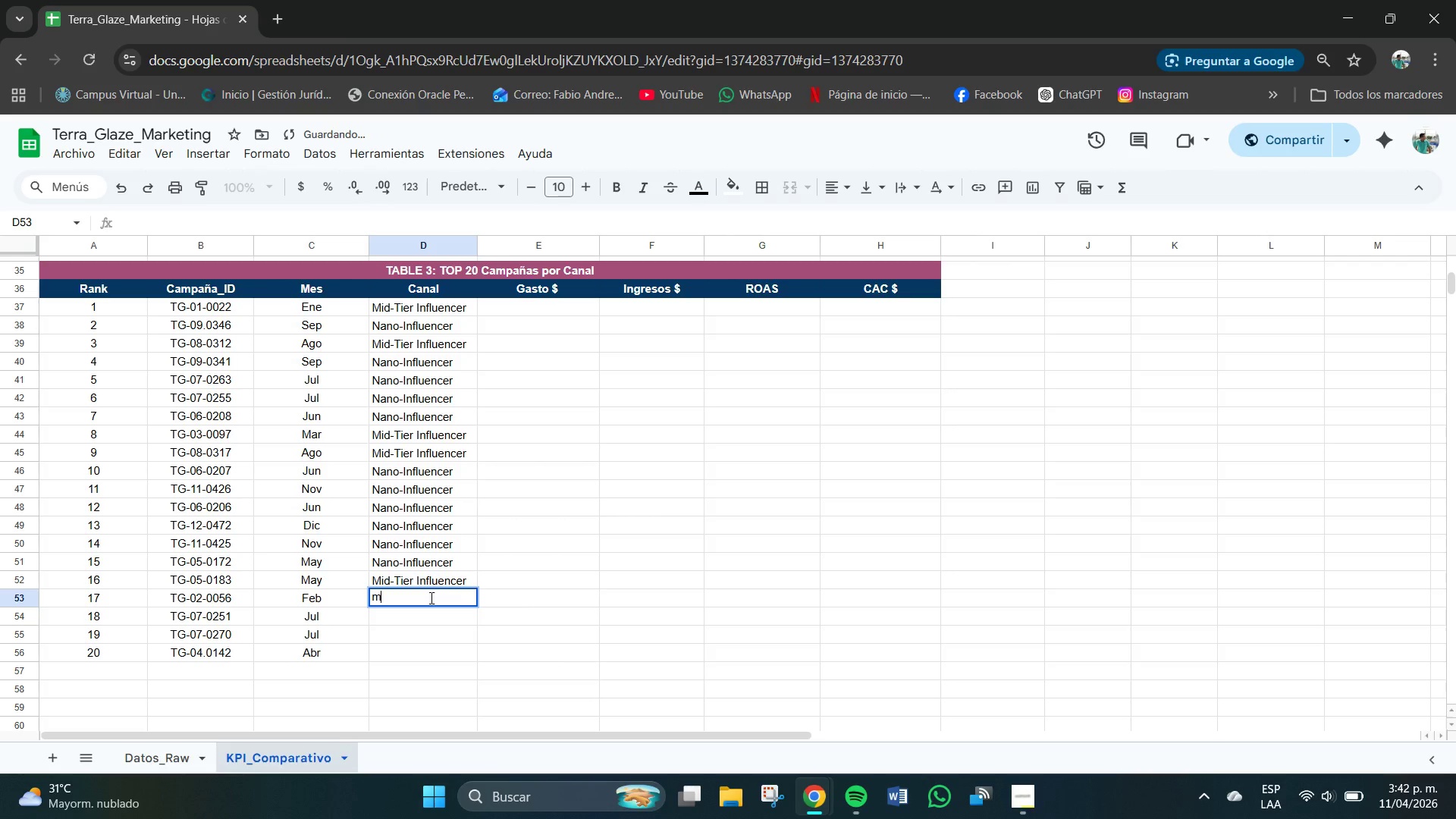 
key(M)
 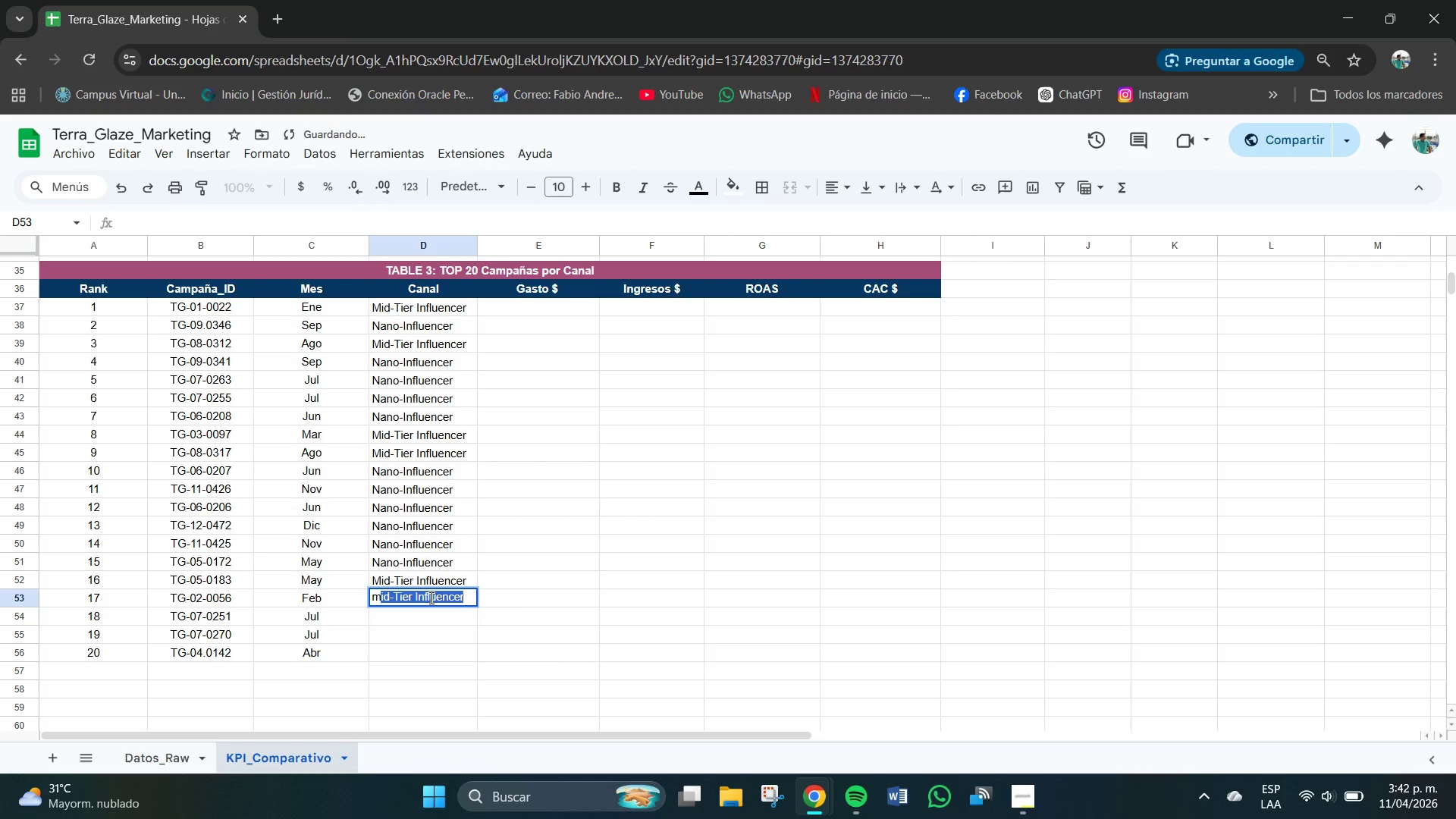 
key(CapsLock)
 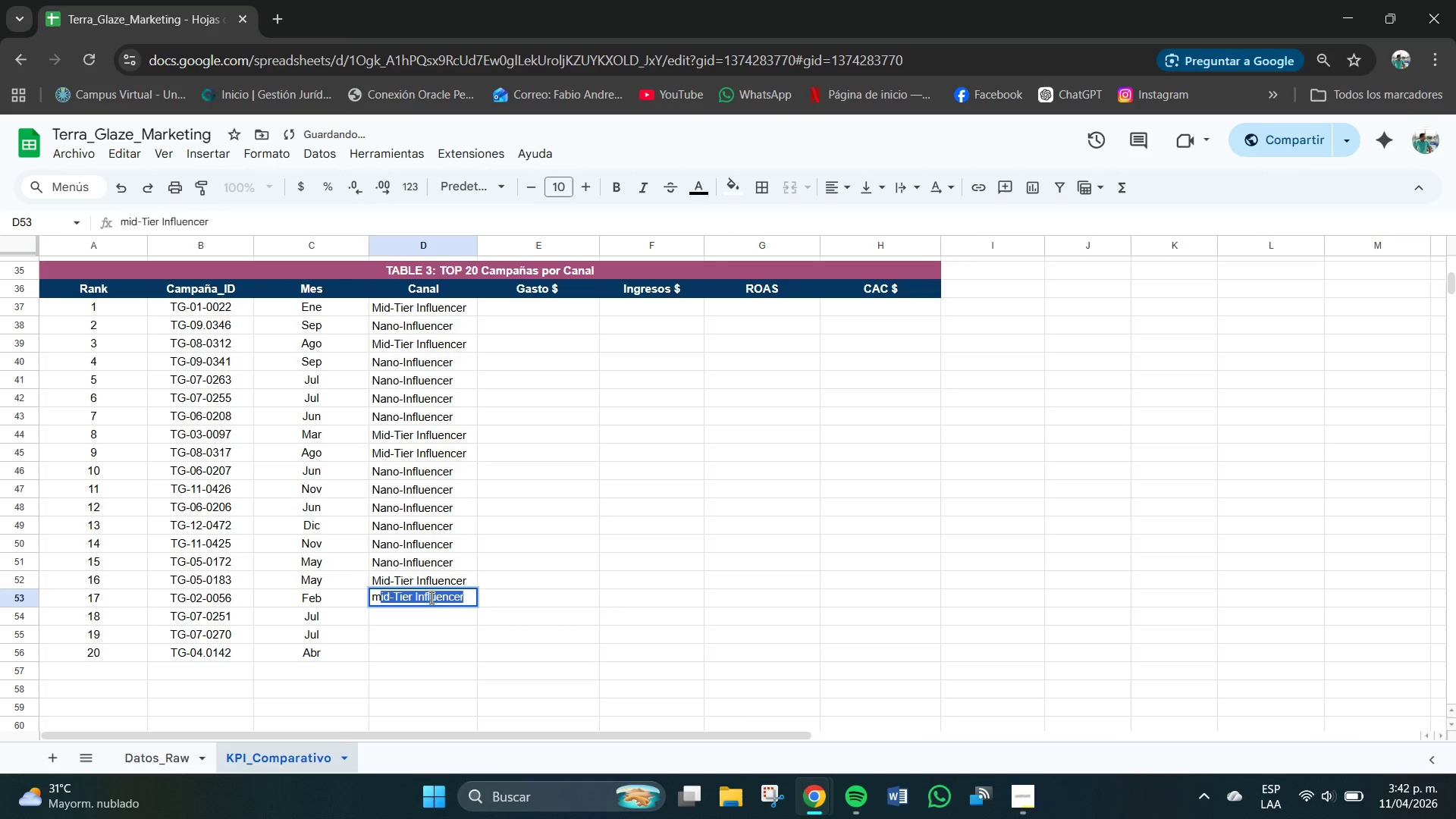 
key(Enter)
 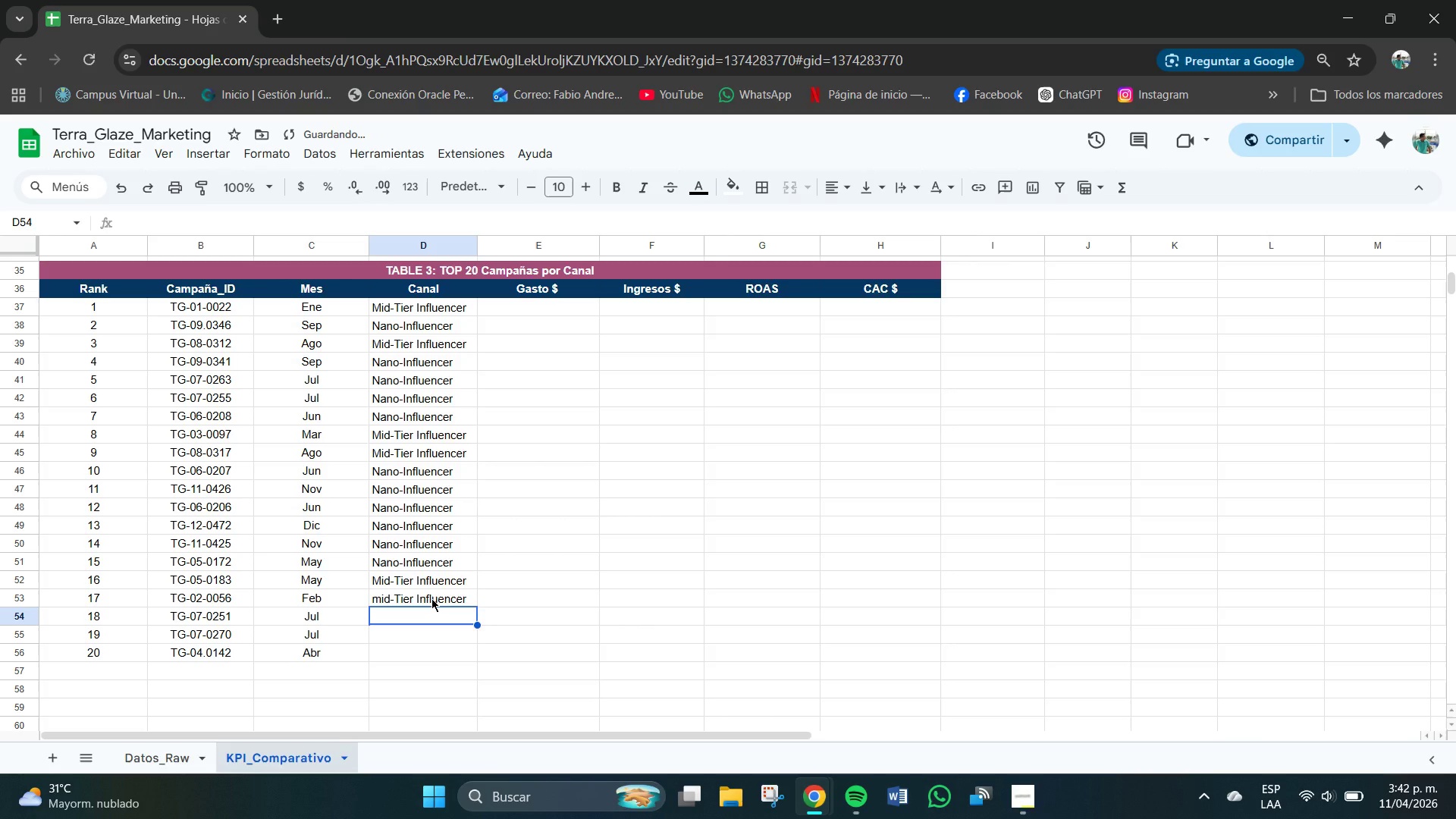 
left_click([431, 598])
 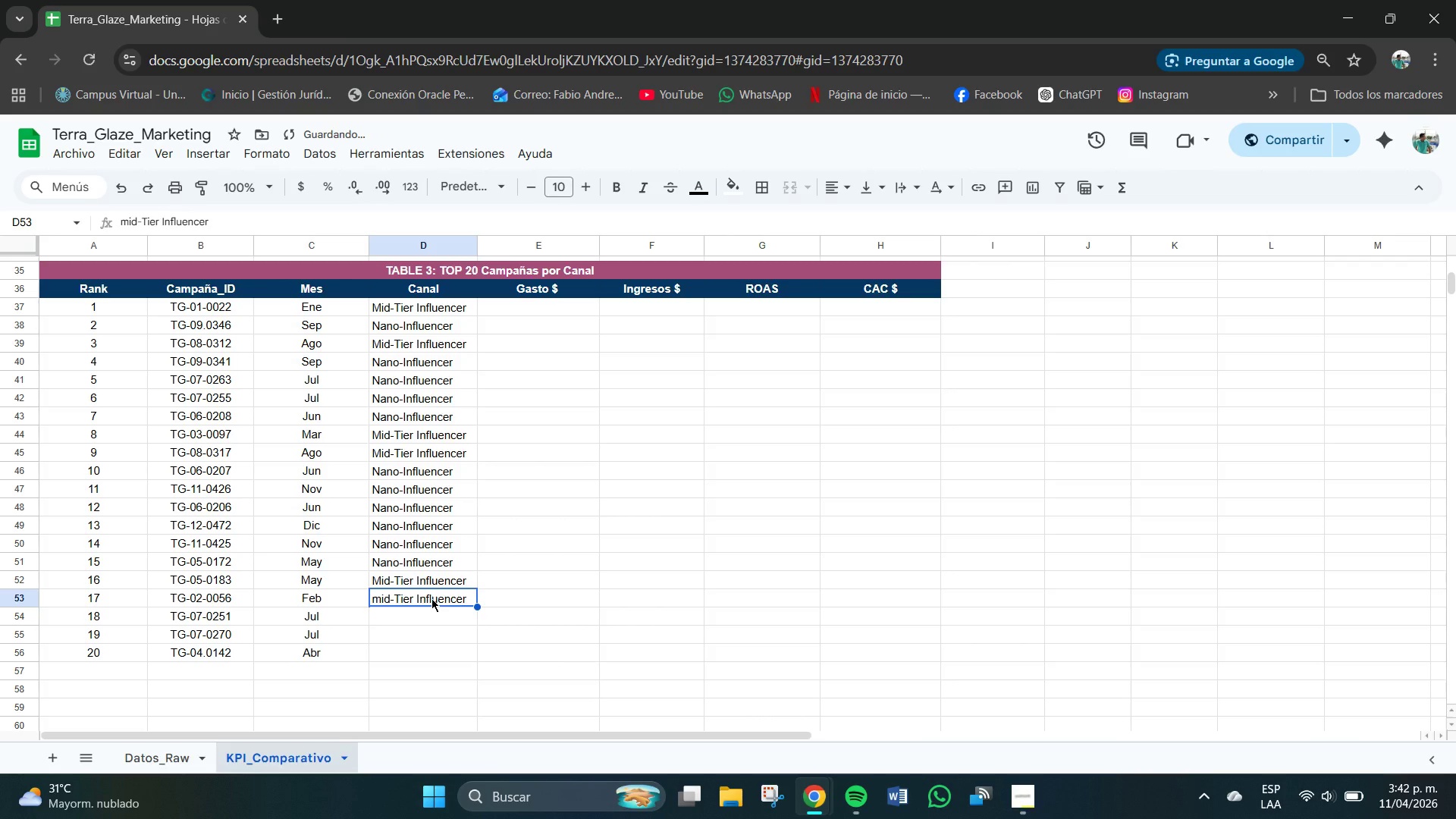 
key(Backspace)
 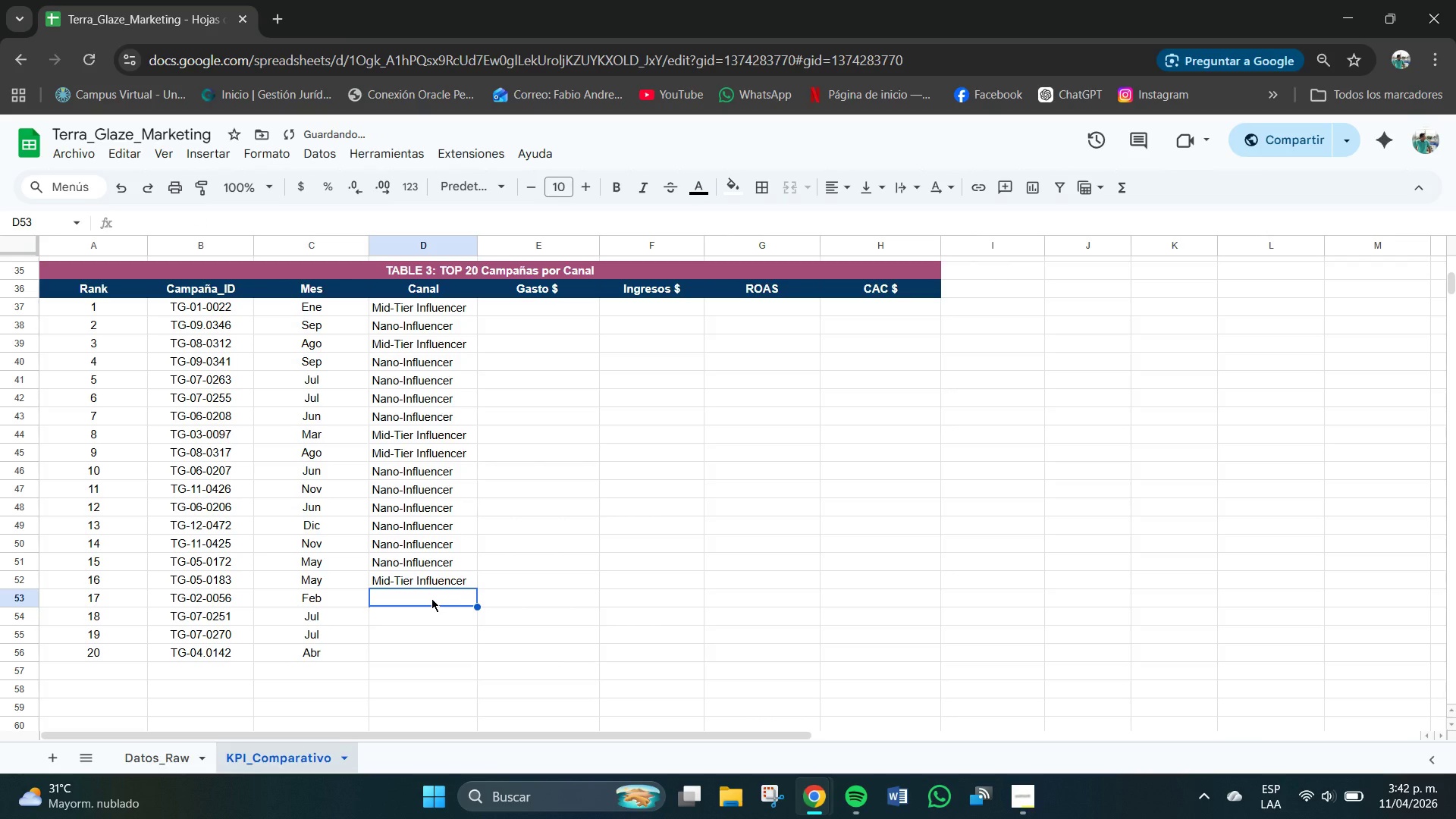 
key(M)
 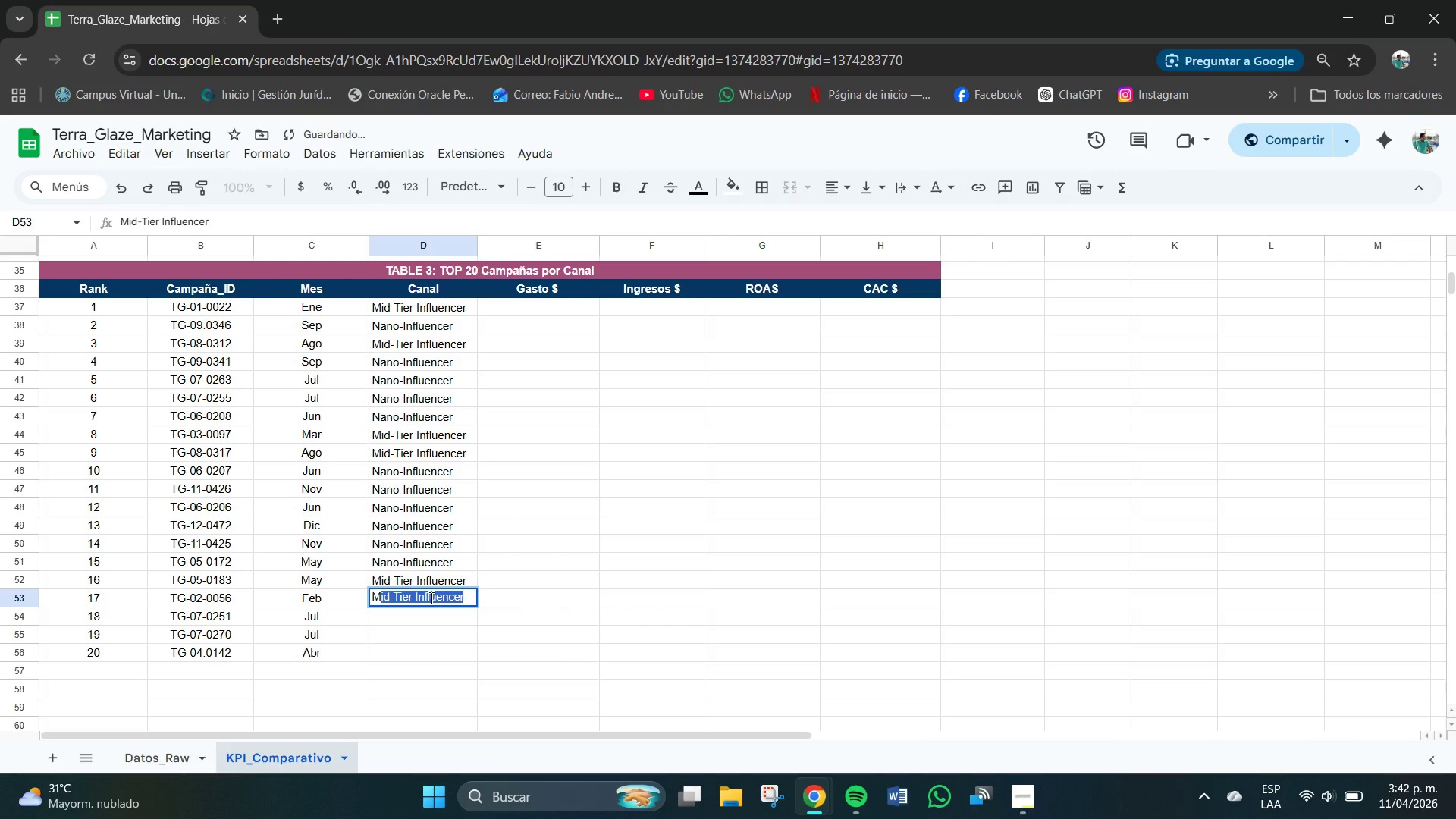 
key(Enter)
 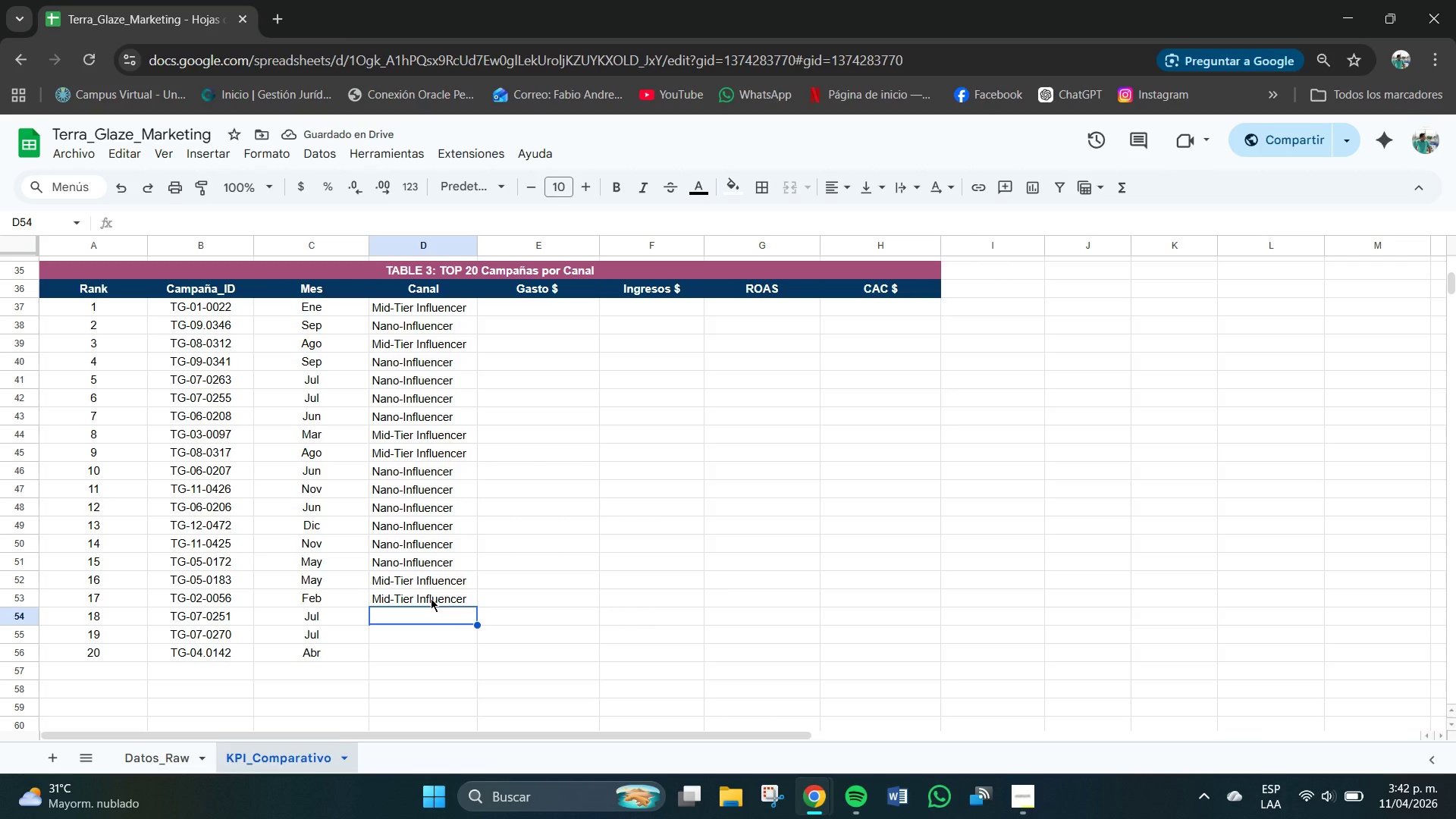 
key(N)
 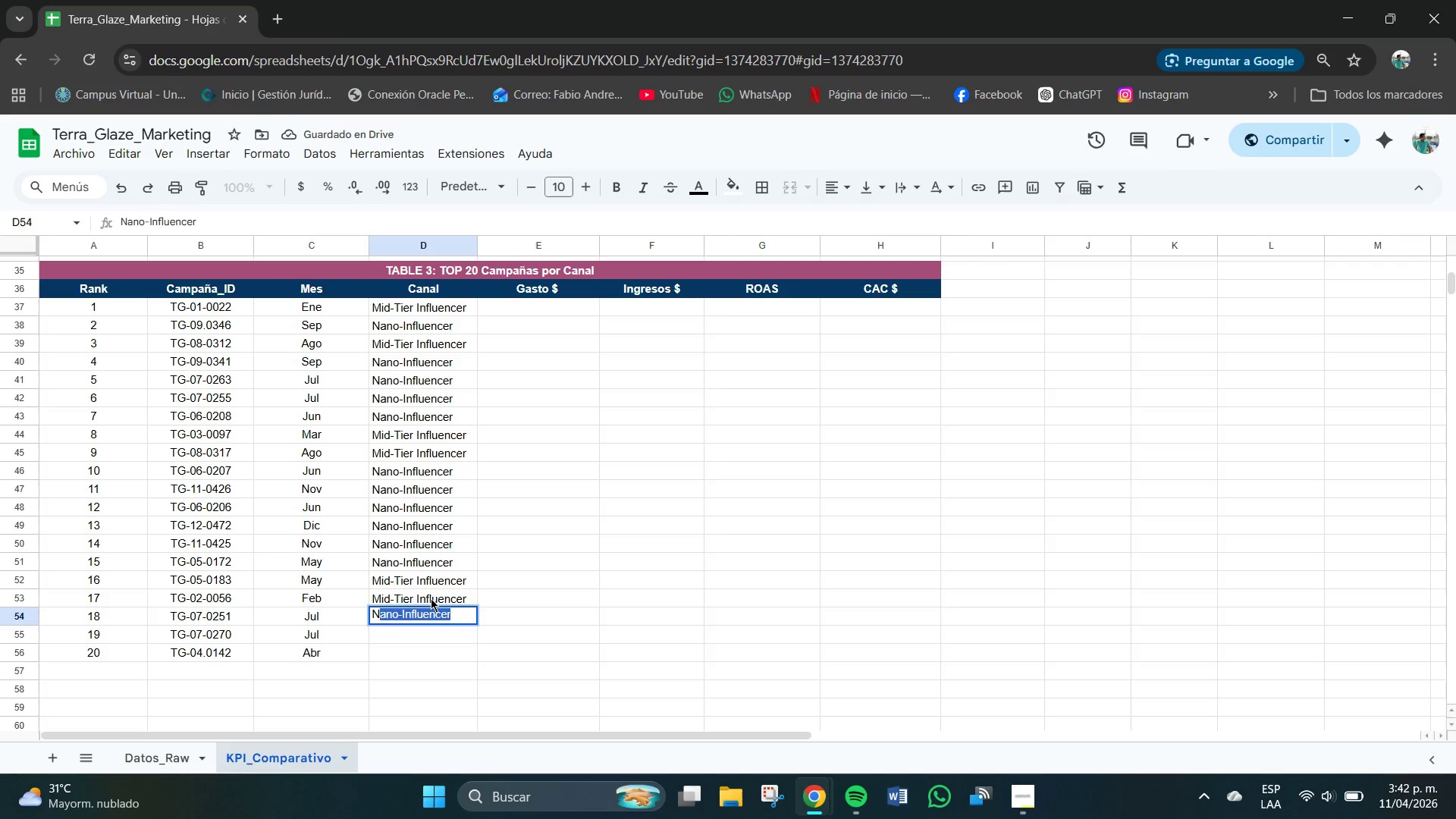 
key(Enter)
 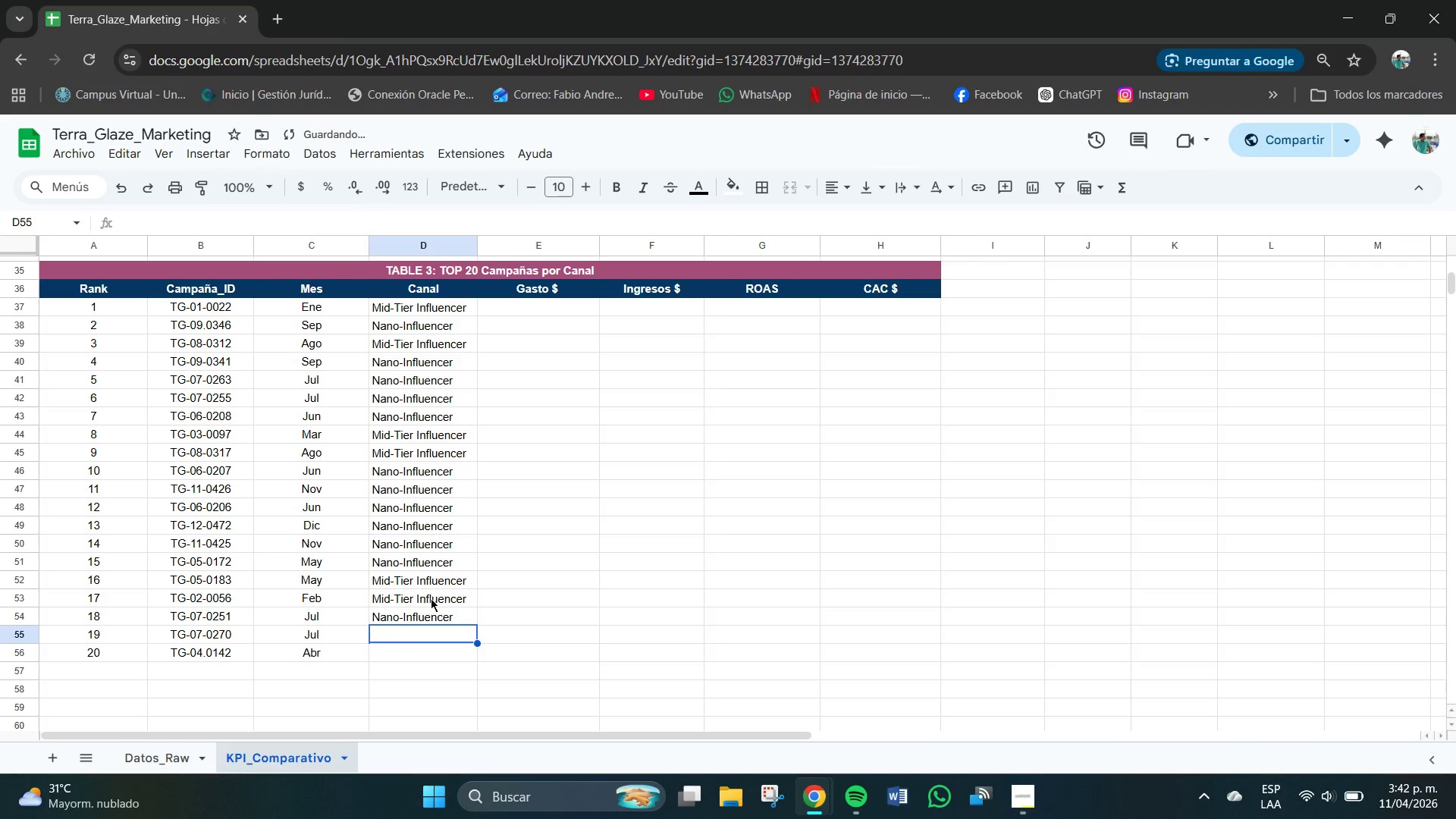 
key(M)
 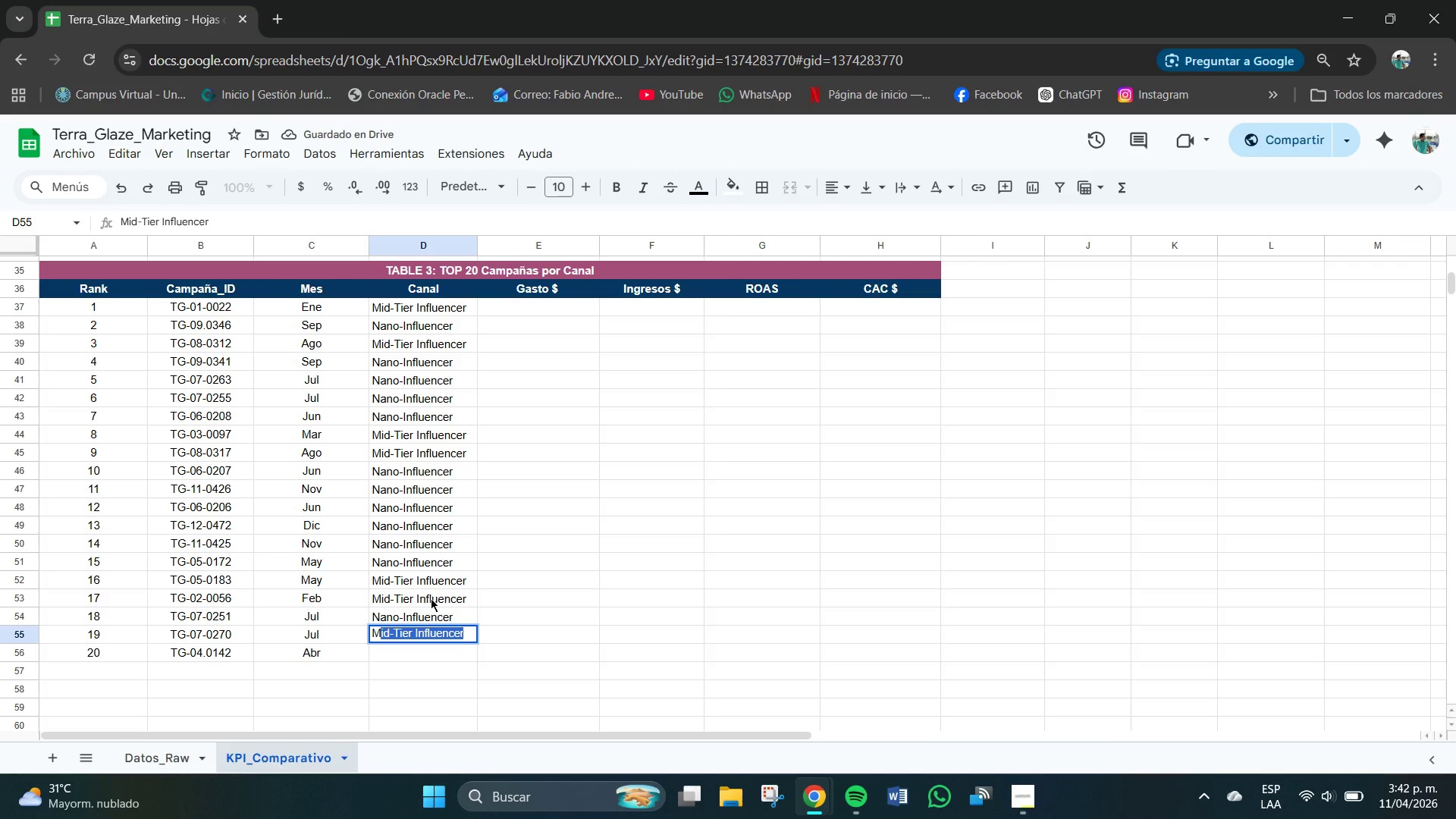 
key(Enter)
 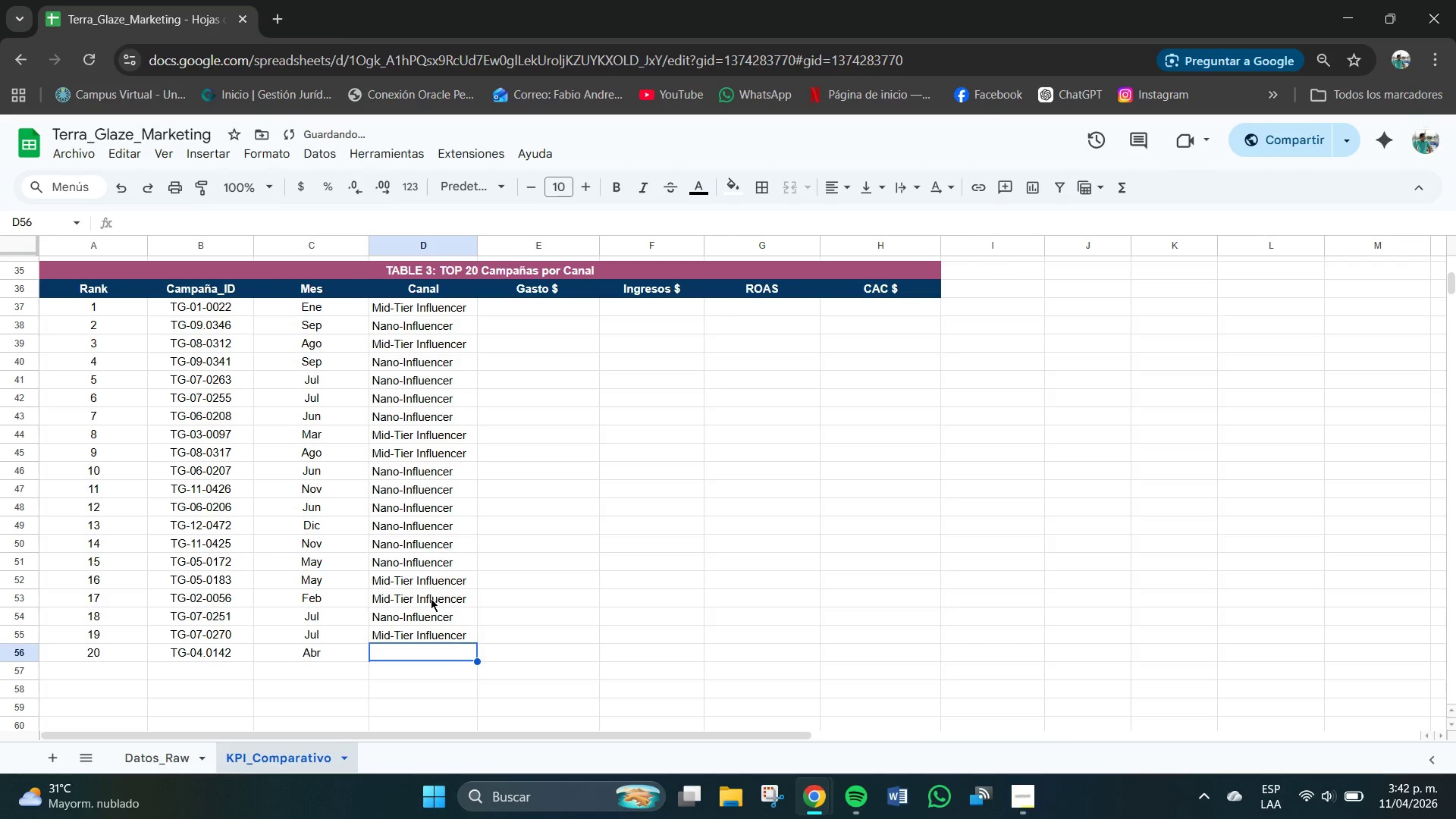 
key(M)
 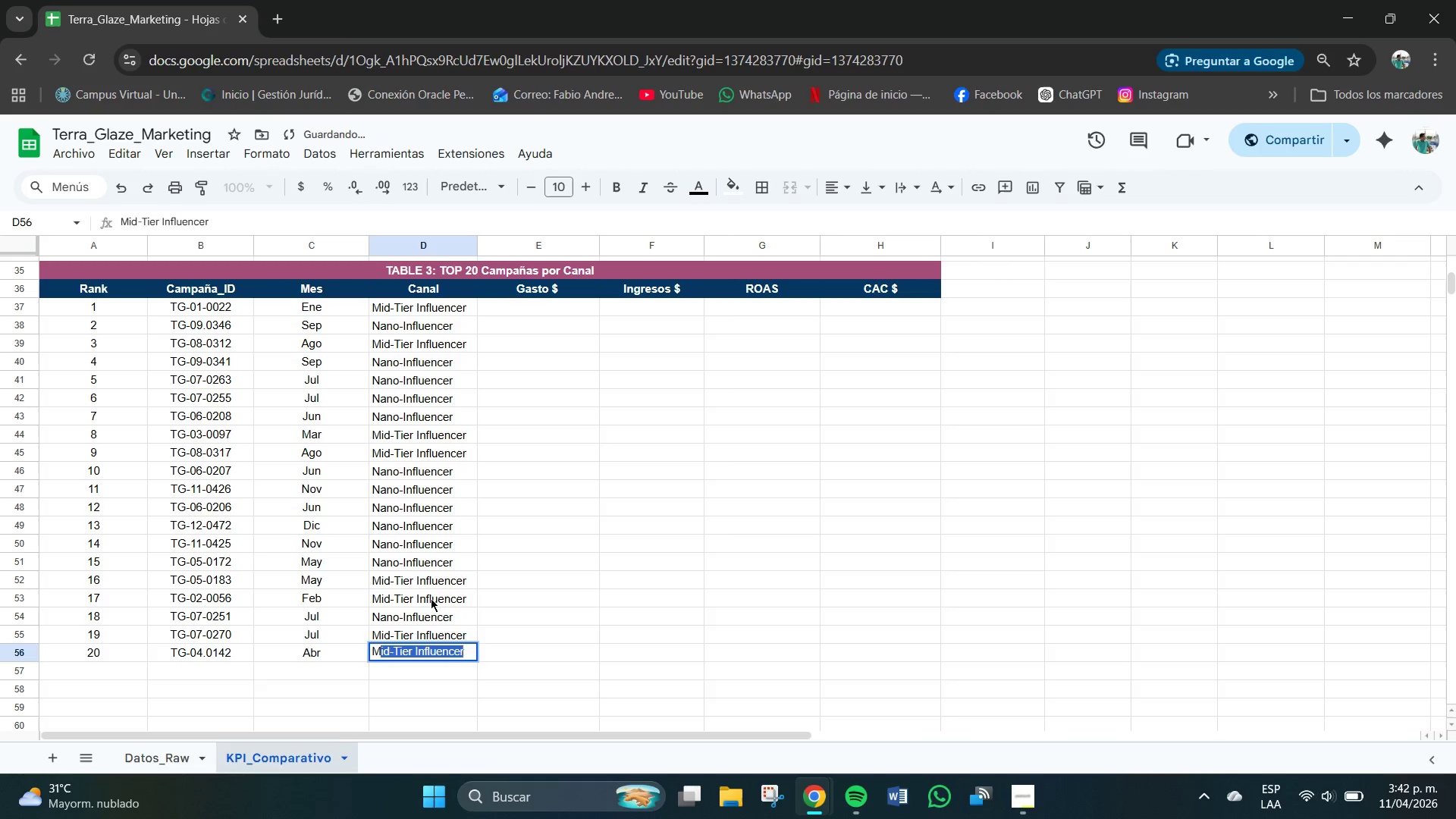 
key(Enter)
 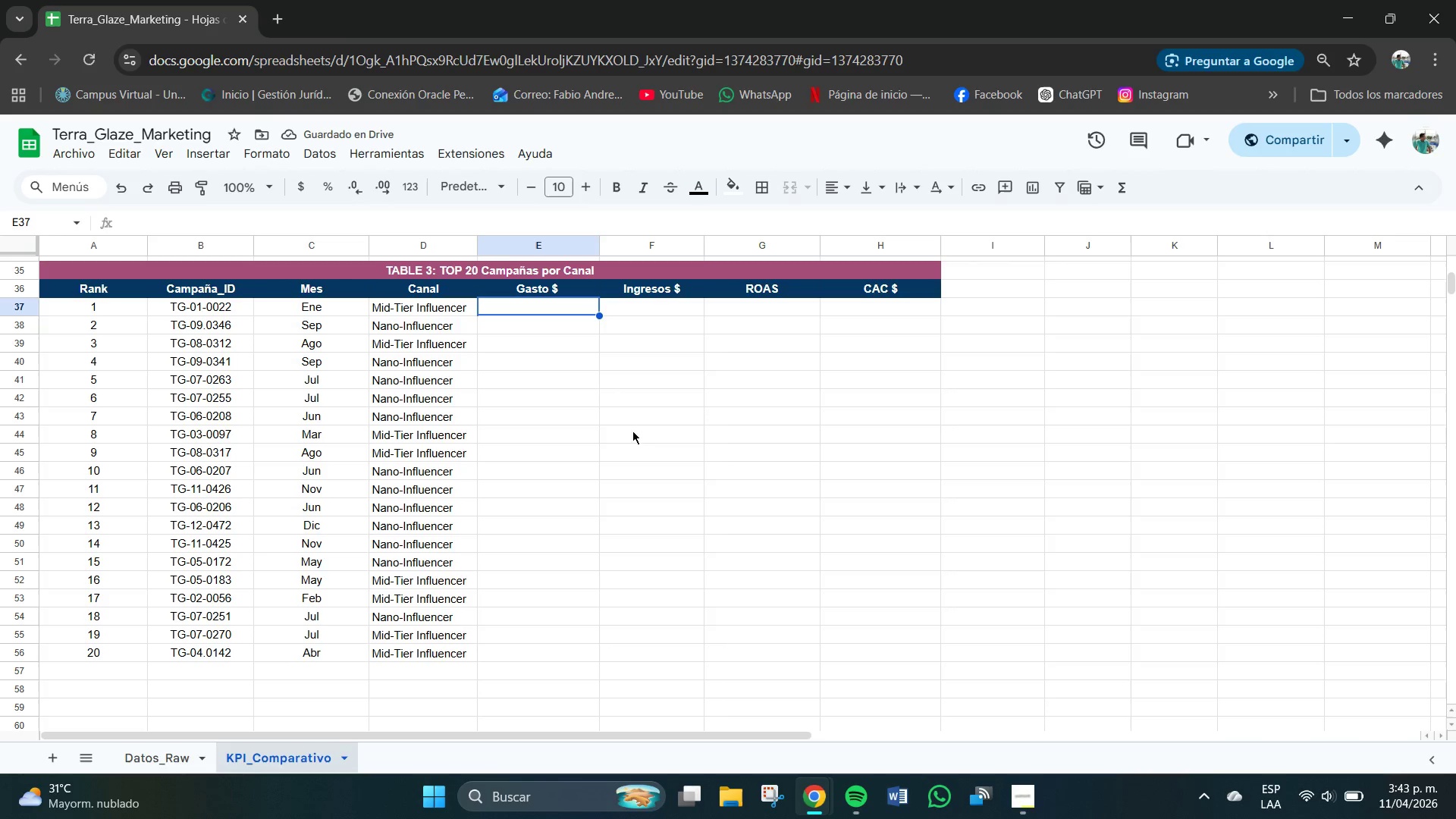 
wait(6.23)
 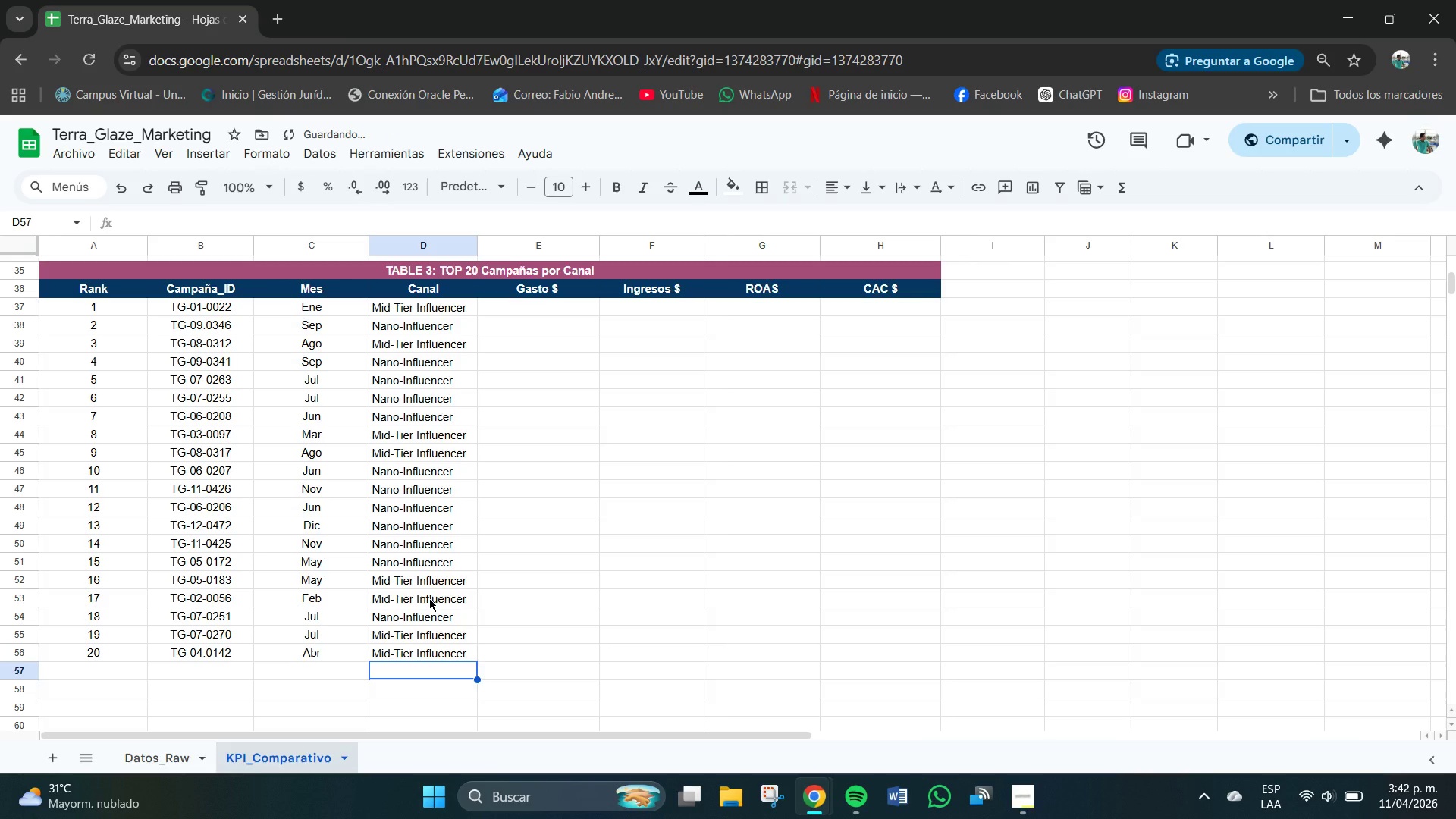 
left_click_drag(start_coordinate=[535, 306], to_coordinate=[538, 651])
 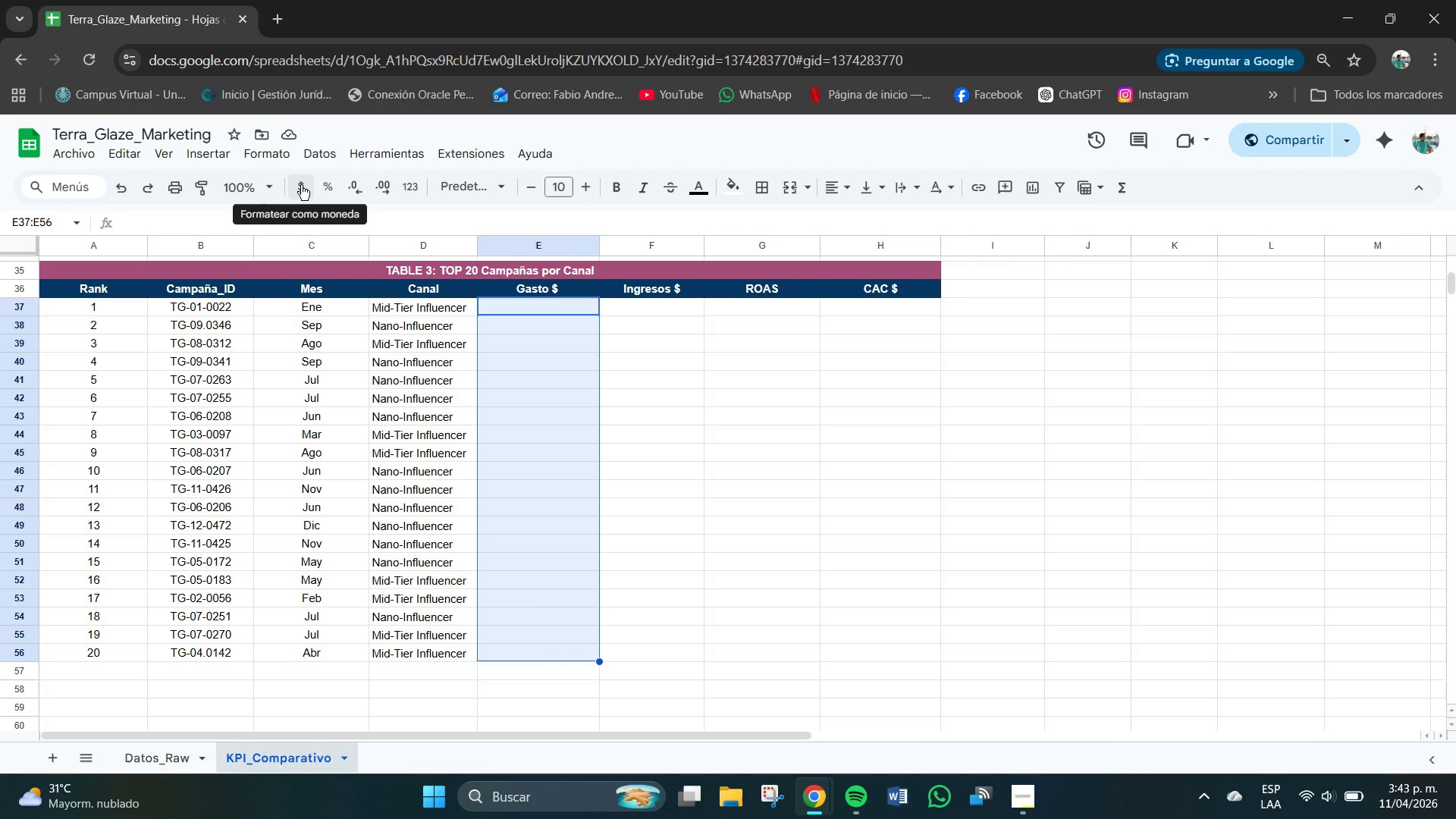 
left_click([301, 185])
 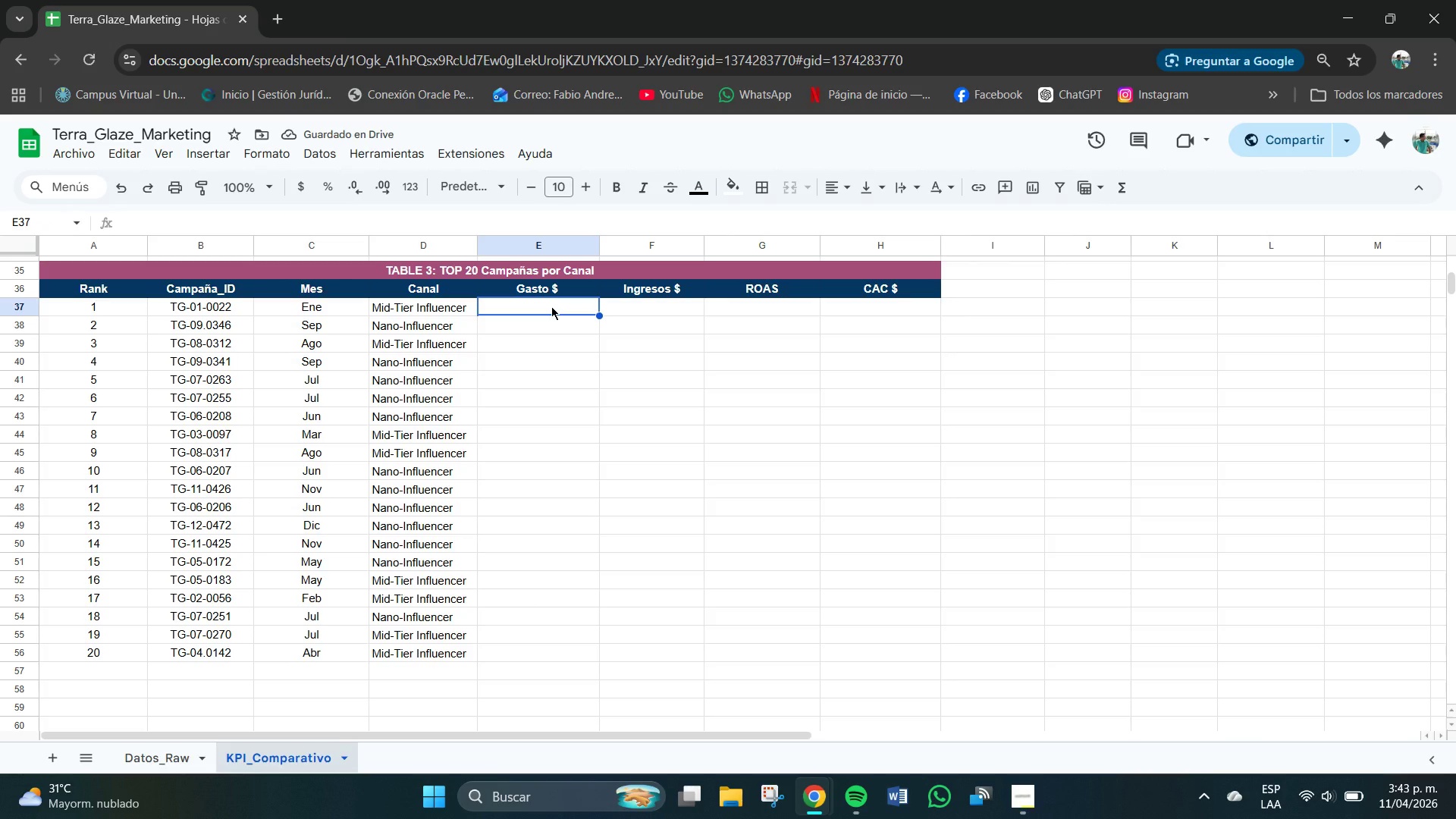 
key(Numpad9)
 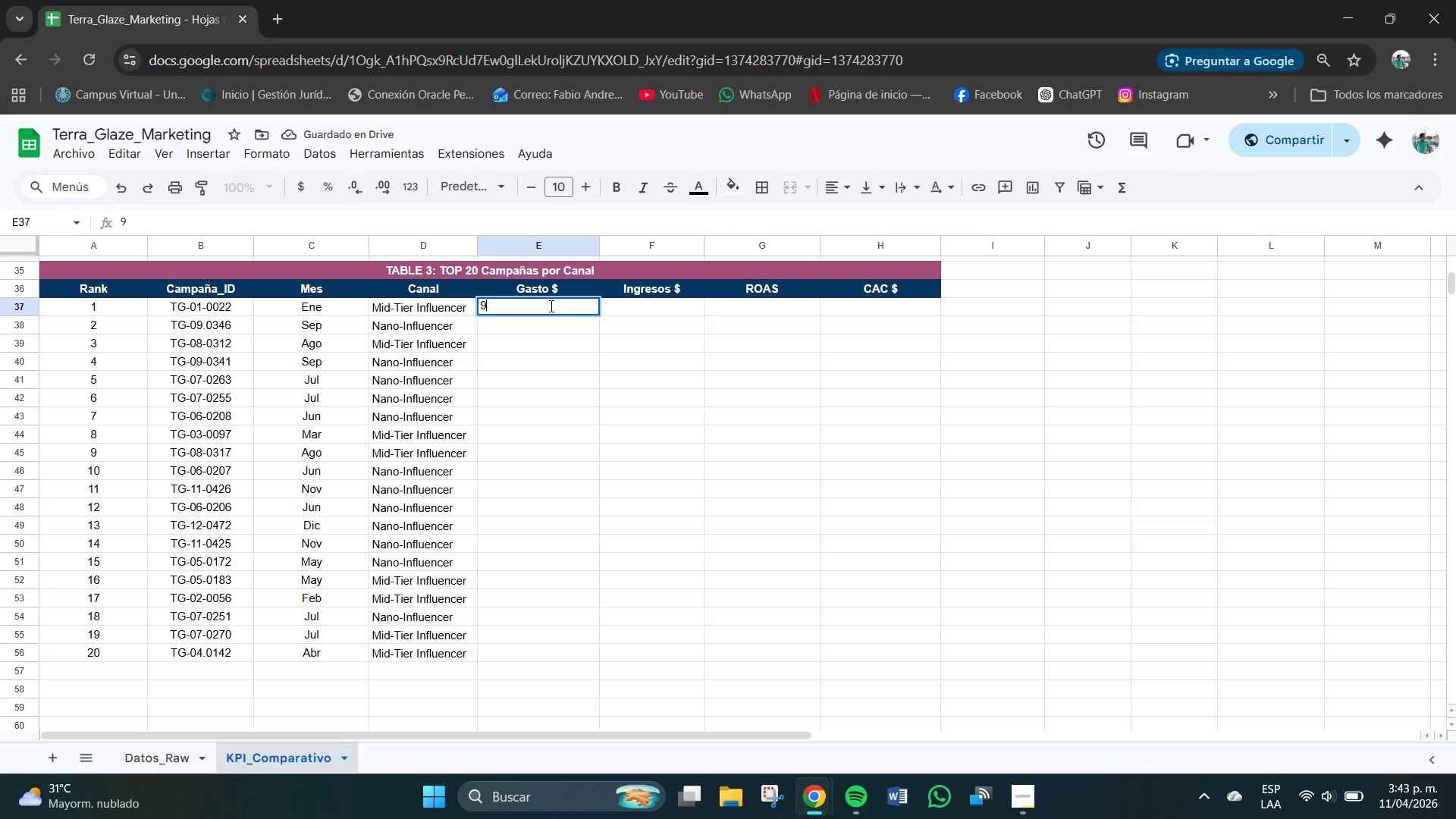 
key(Numpad3)
 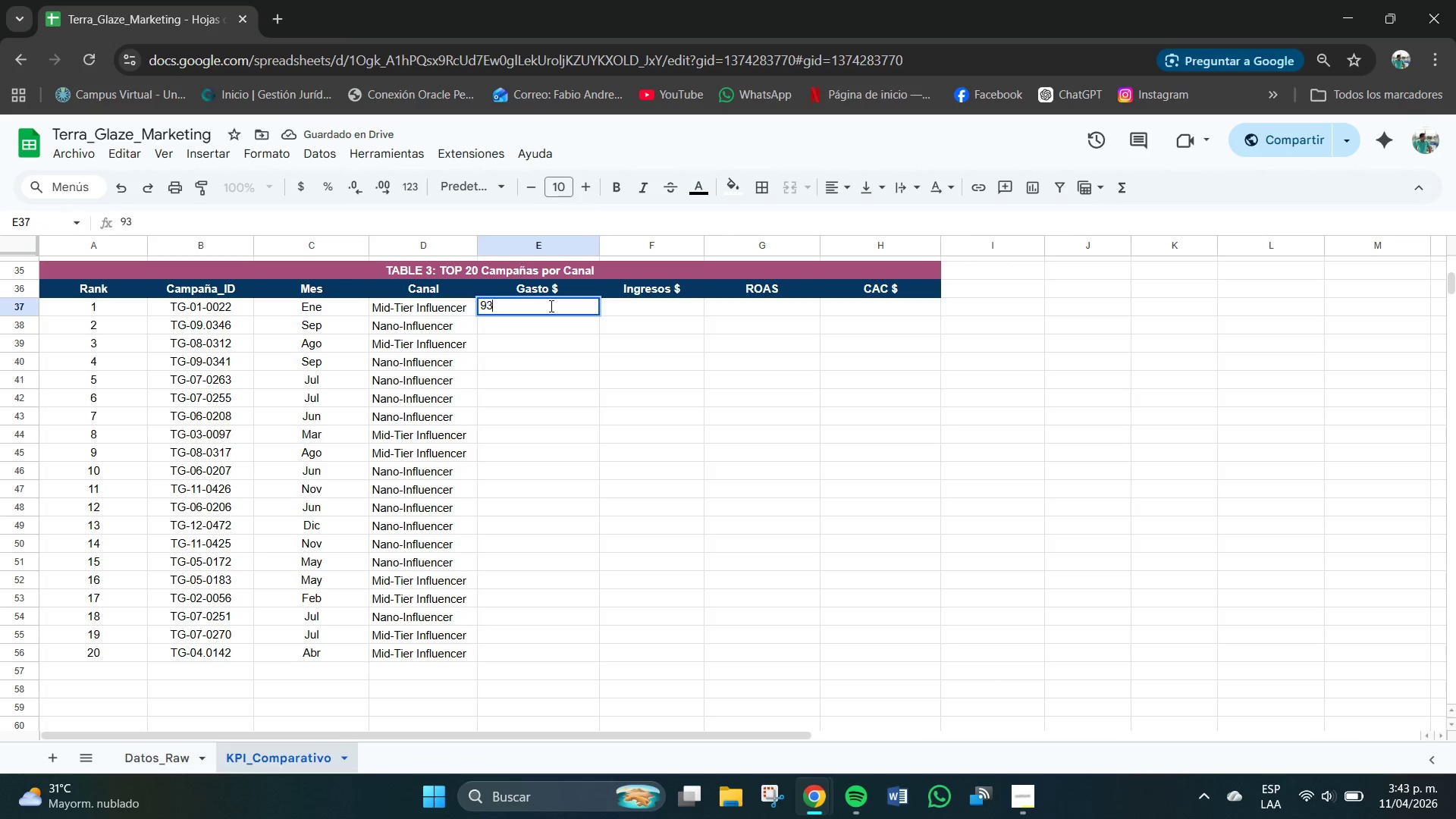 
key(Numpad6)
 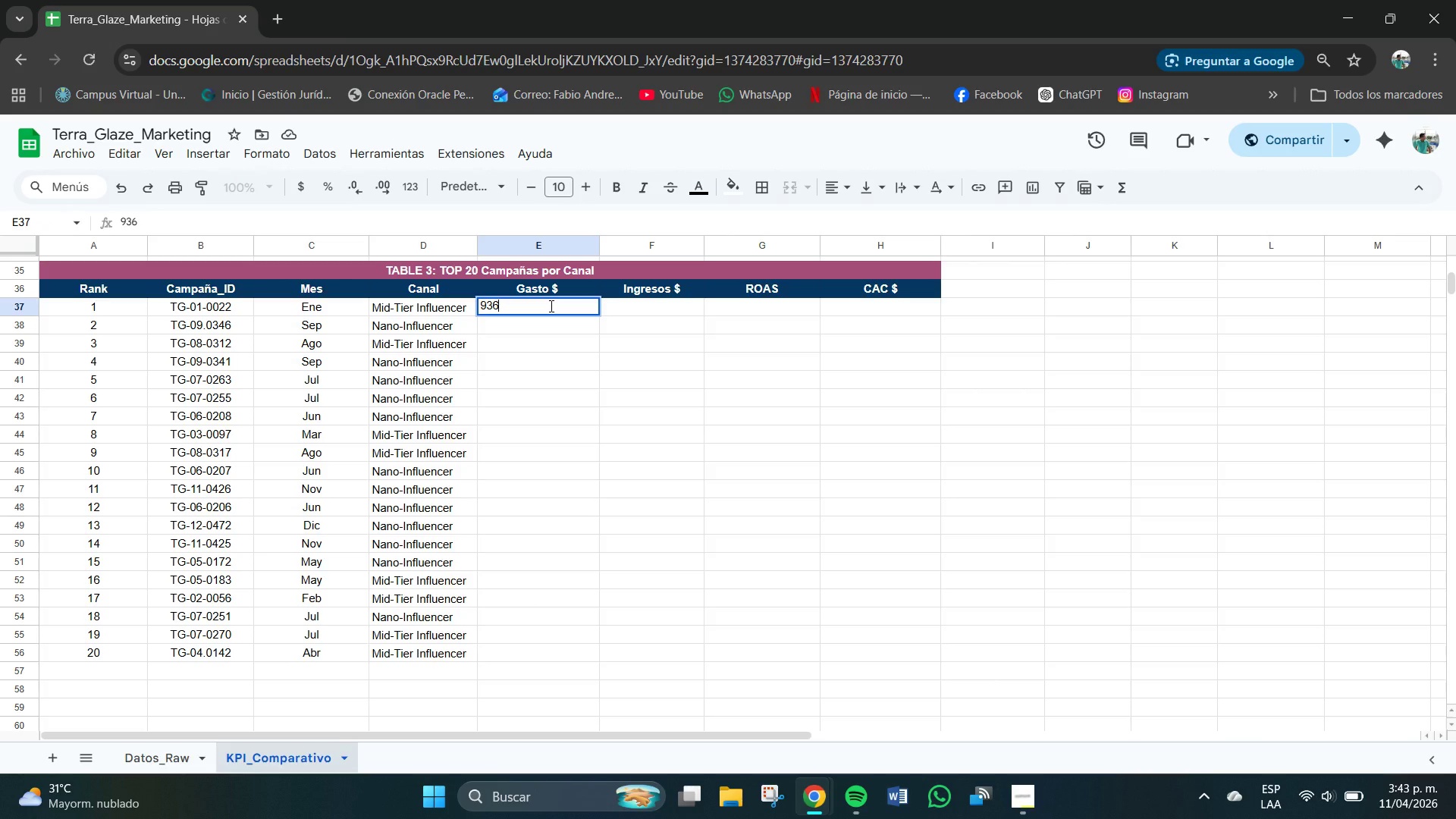 
key(NumpadDecimal)
 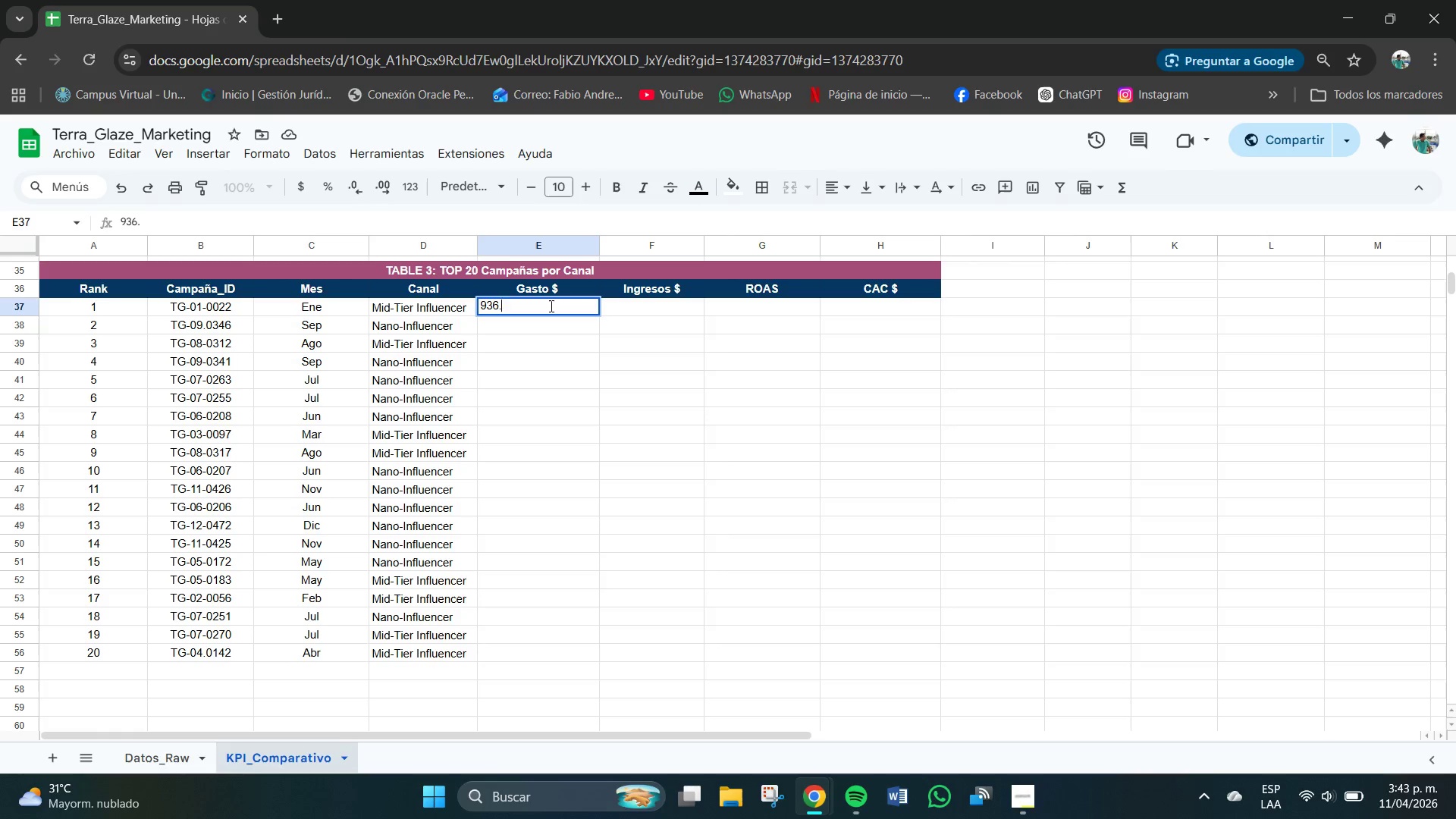 
key(Numpad5)
 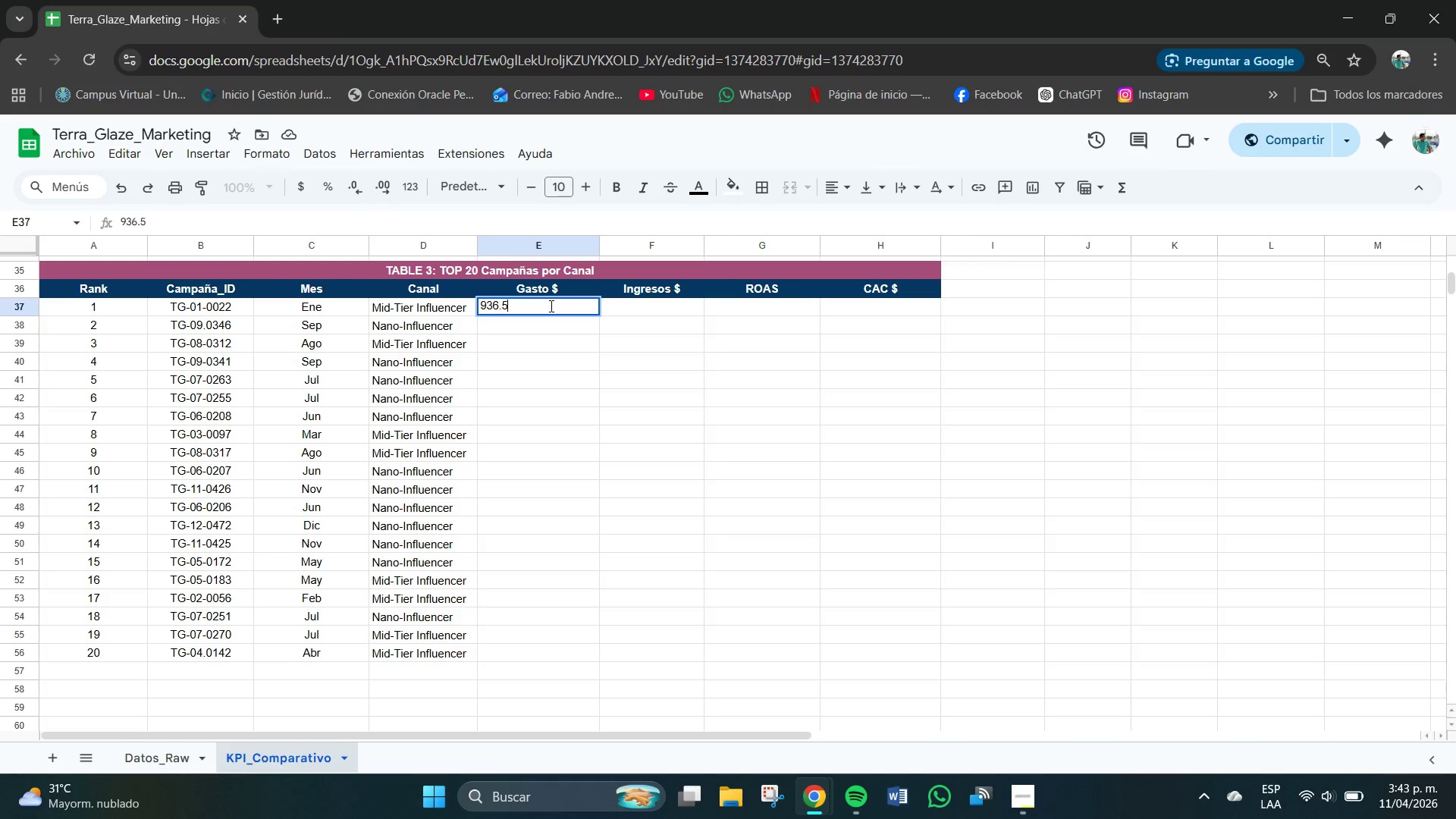 
key(Numpad9)
 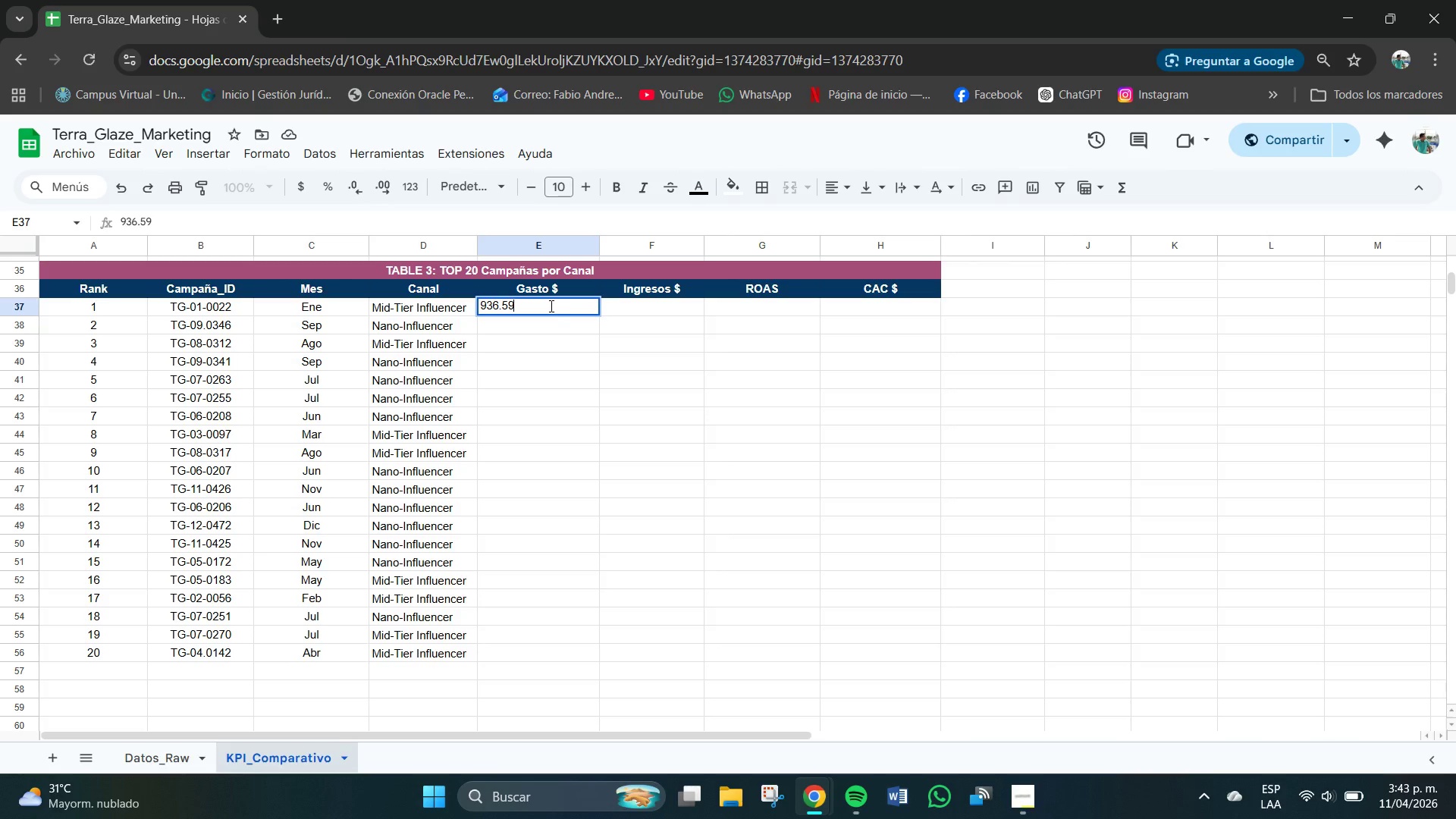 
key(NumpadEnter)
 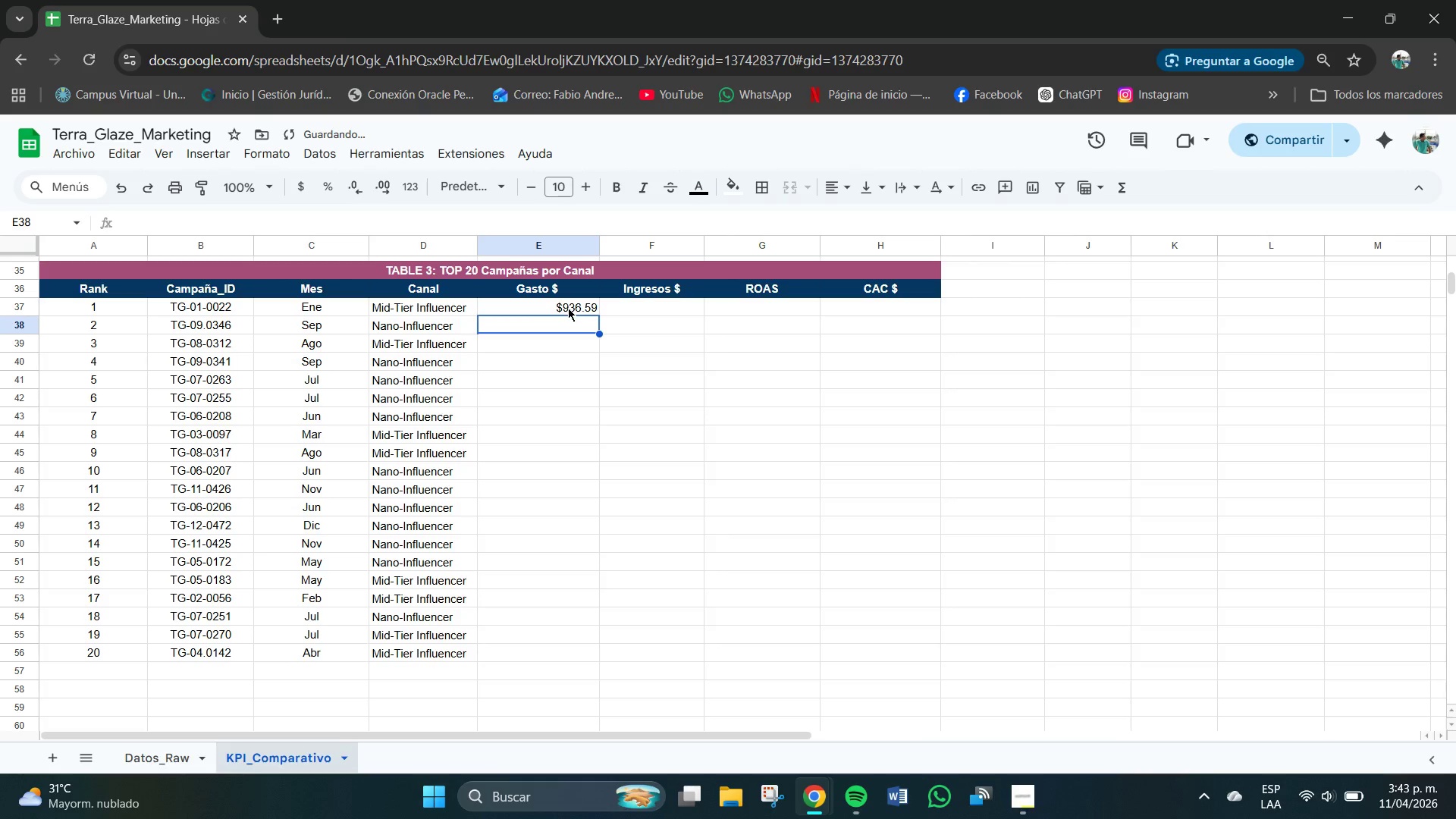 
left_click([549, 302])
 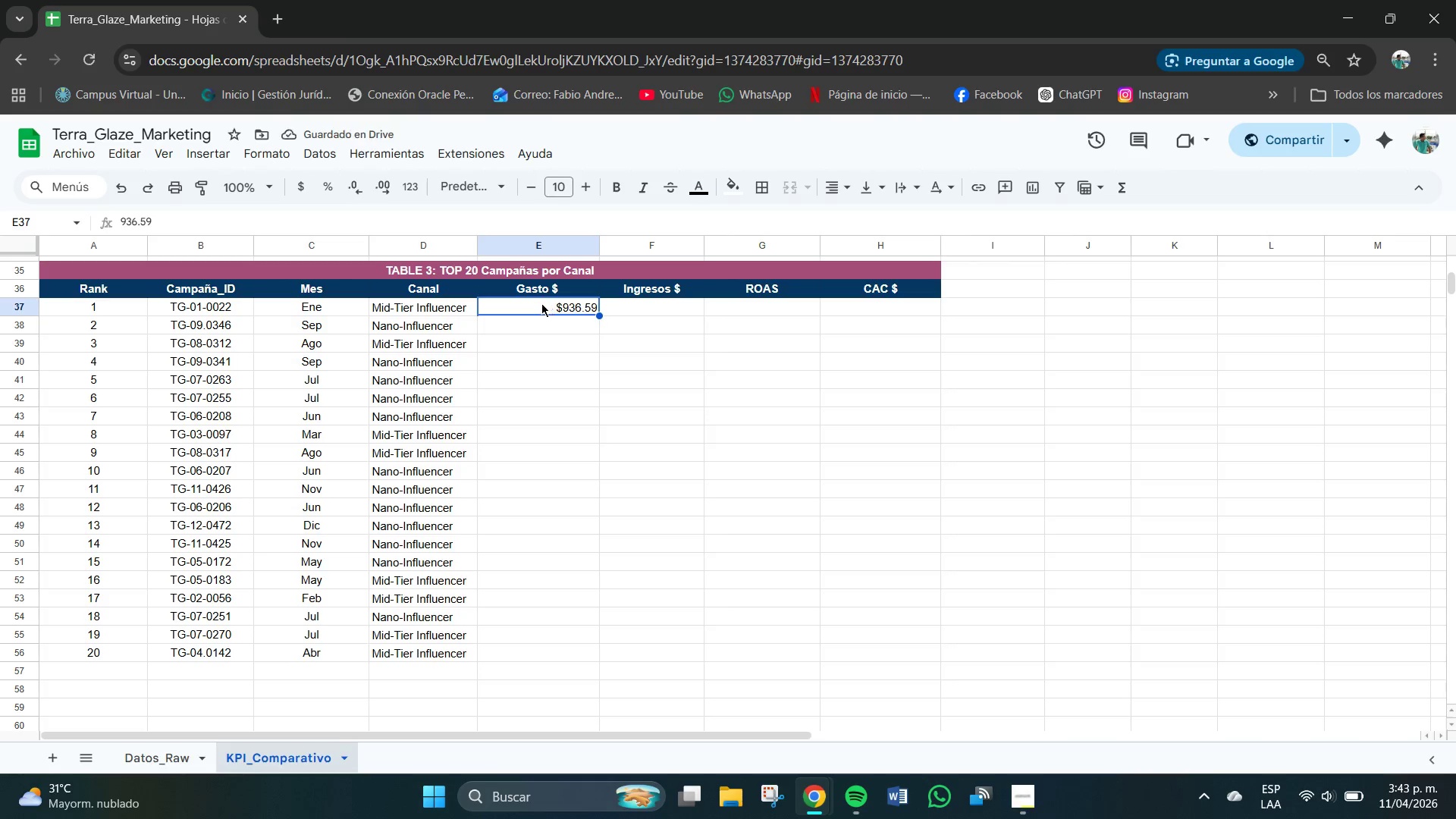 
left_click_drag(start_coordinate=[541, 305], to_coordinate=[538, 650])
 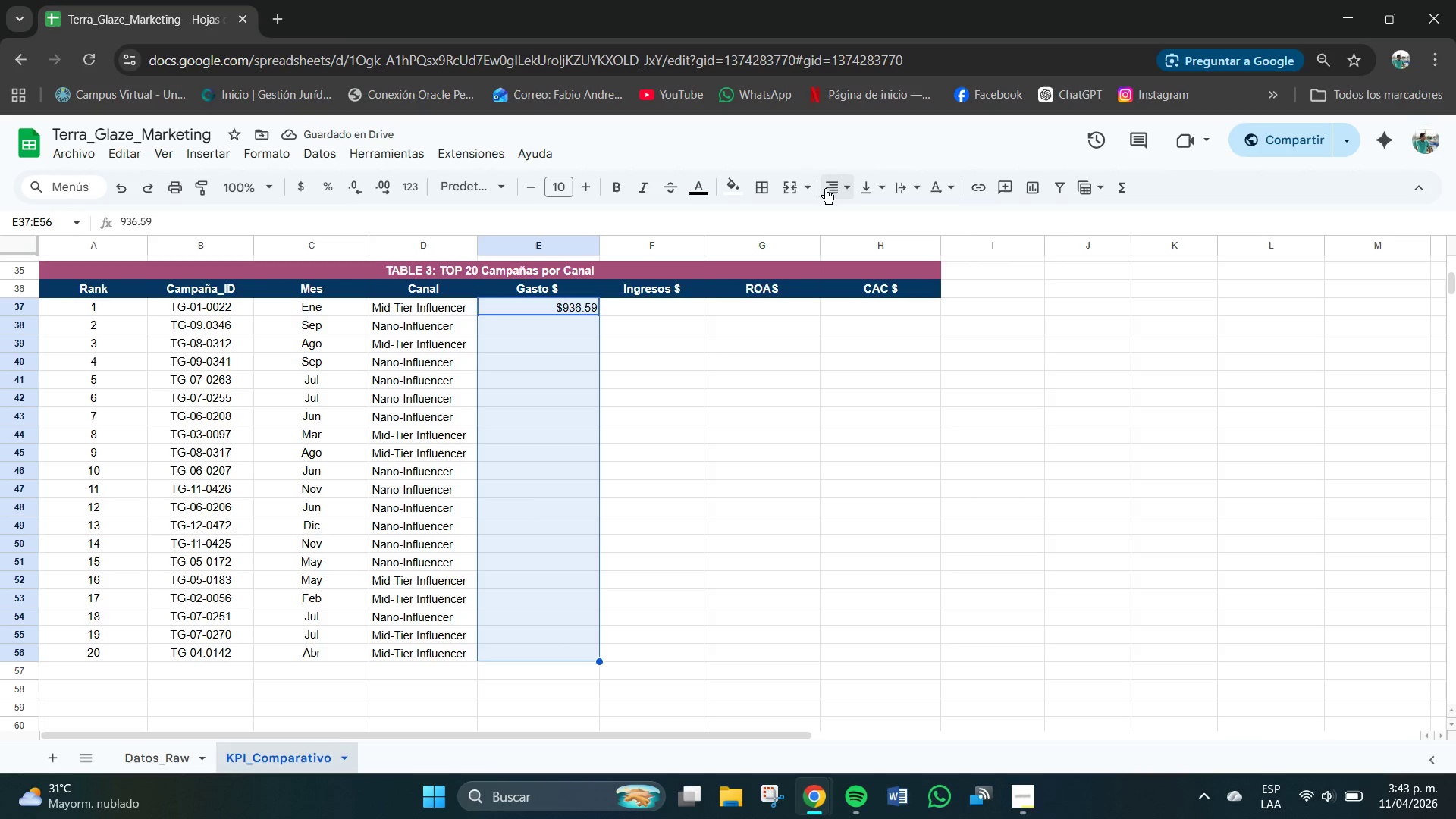 
left_click([852, 184])
 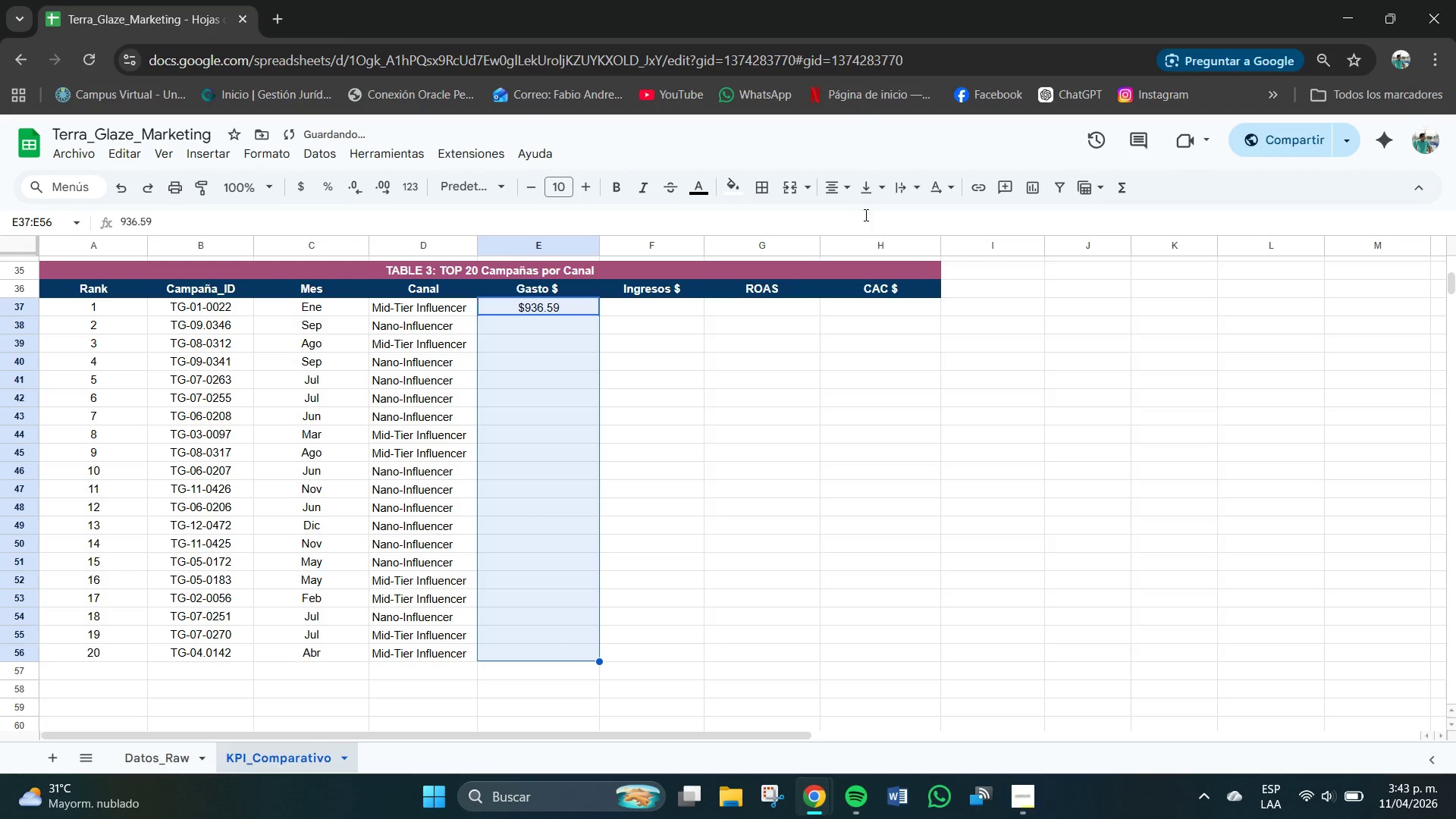 
double_click([869, 194])
 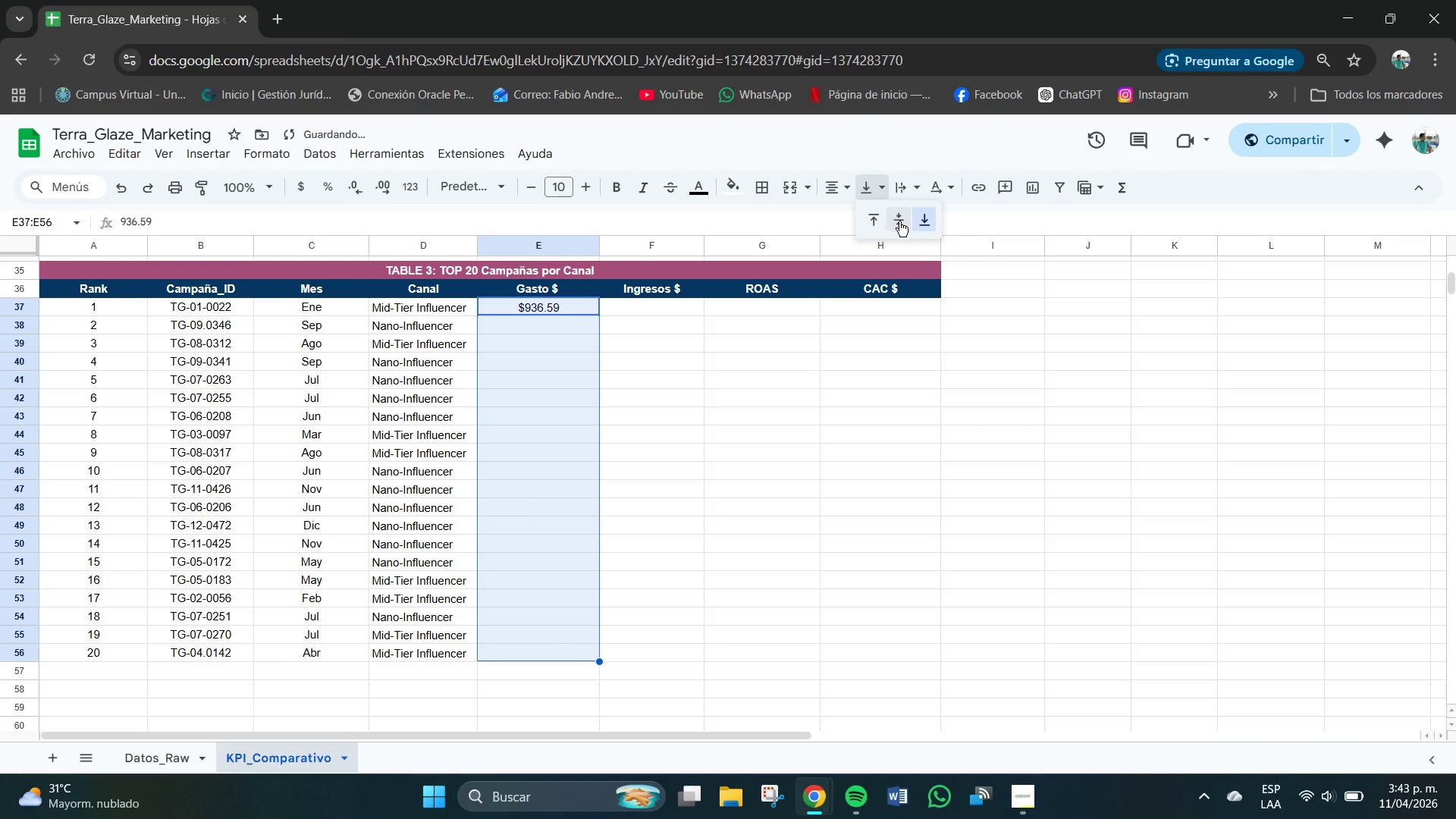 
left_click([899, 221])
 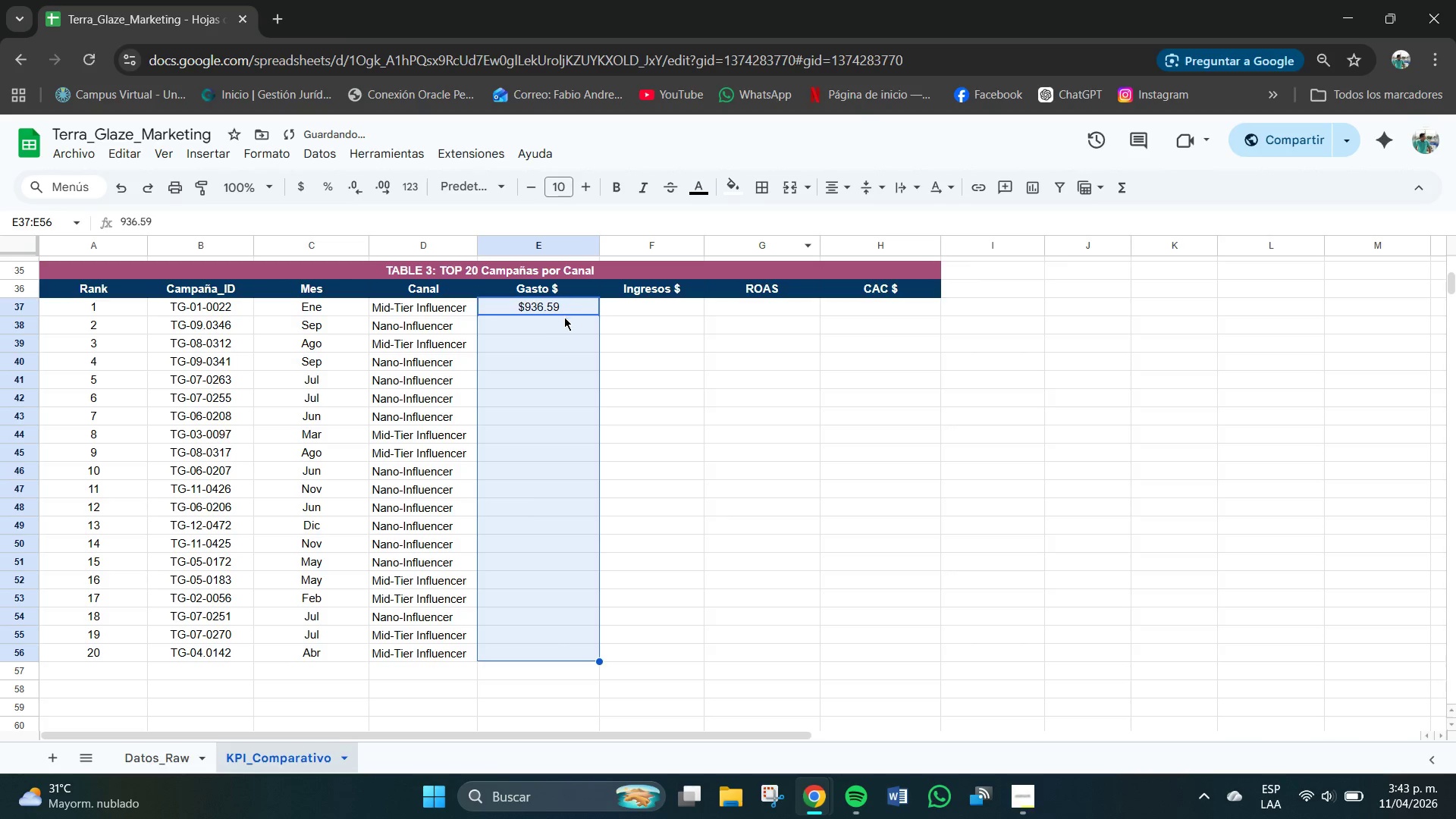 
left_click([557, 323])
 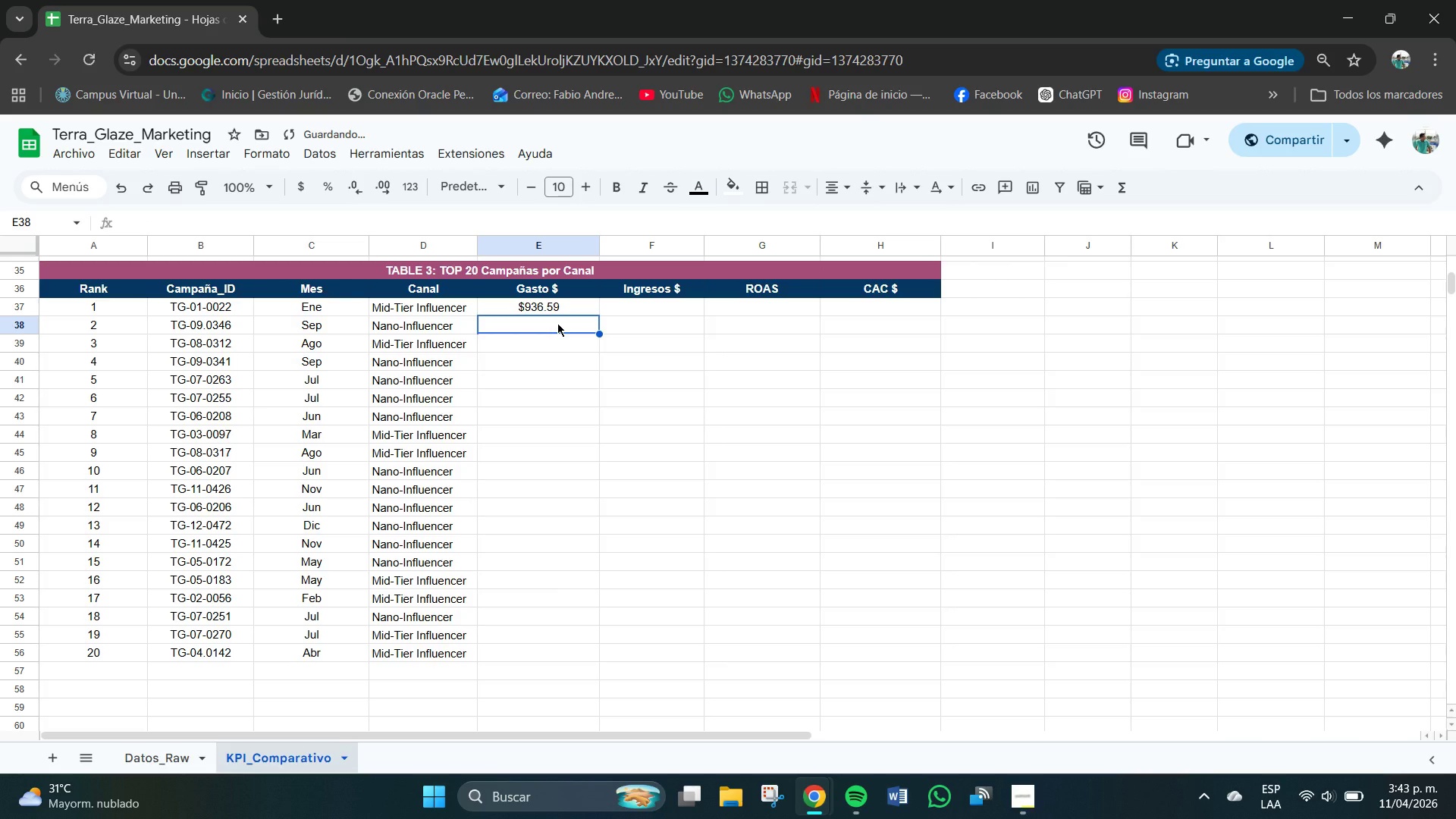 
key(Numpad4)
 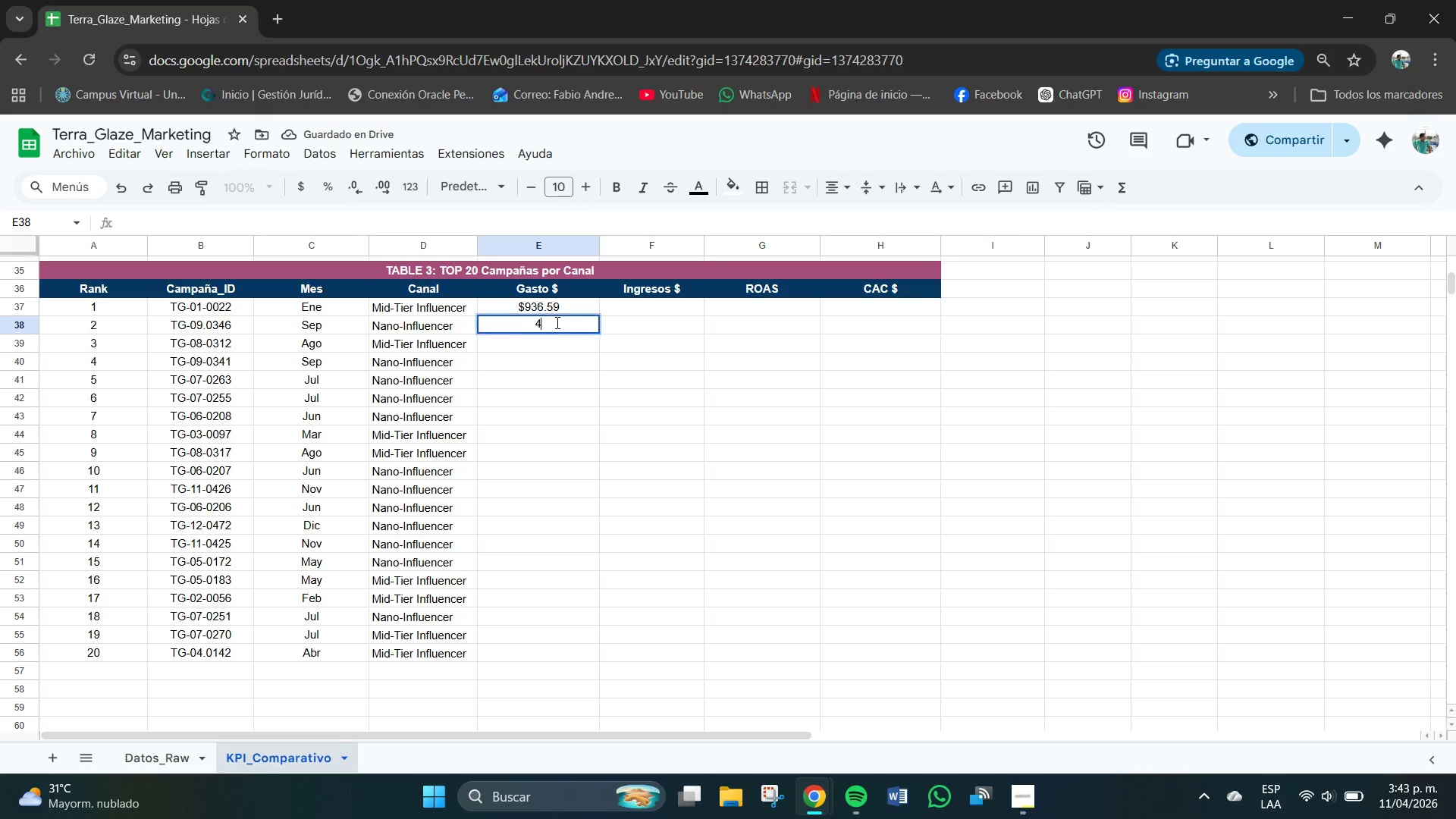 
key(Numpad4)
 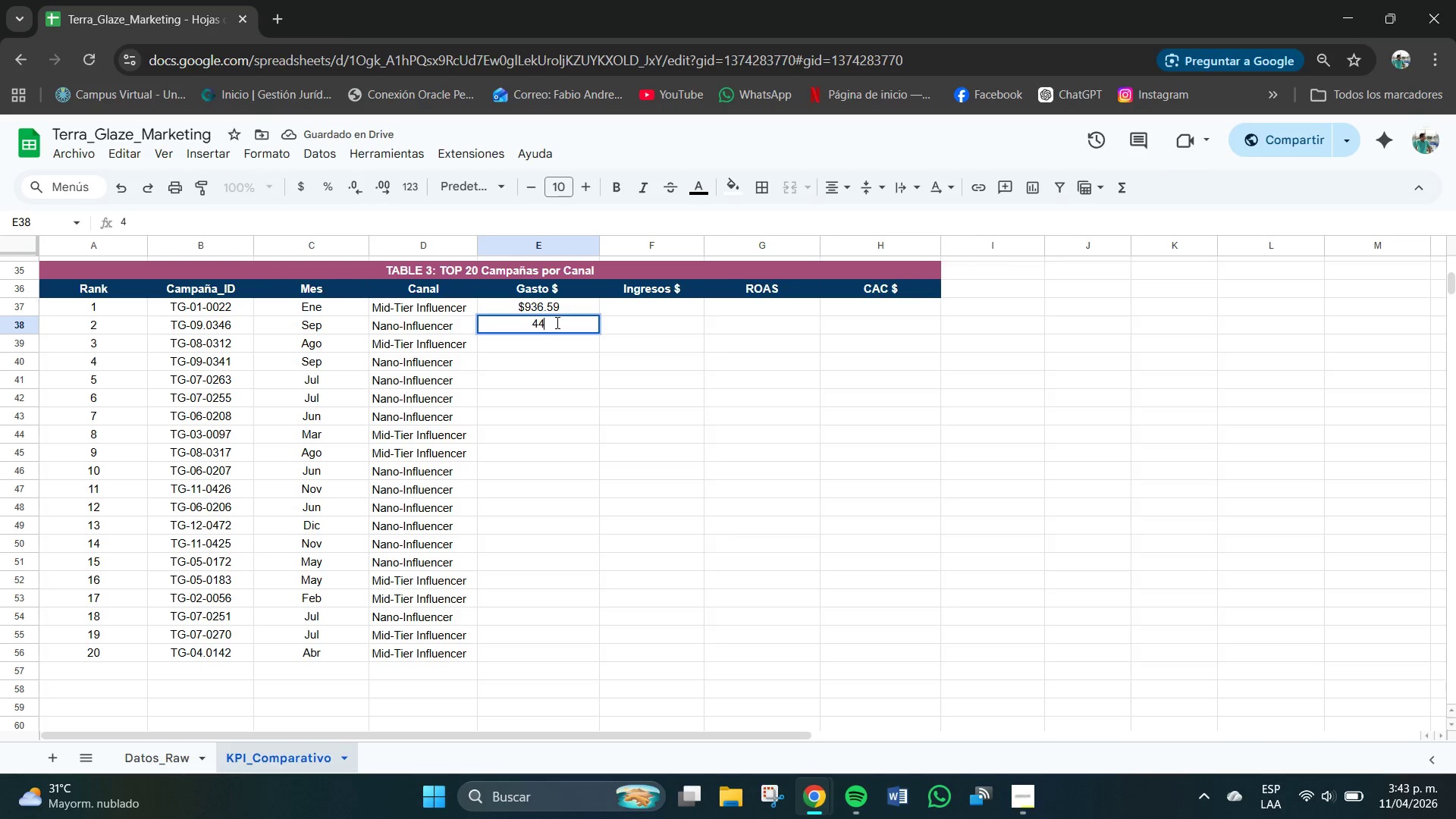 
key(Numpad7)
 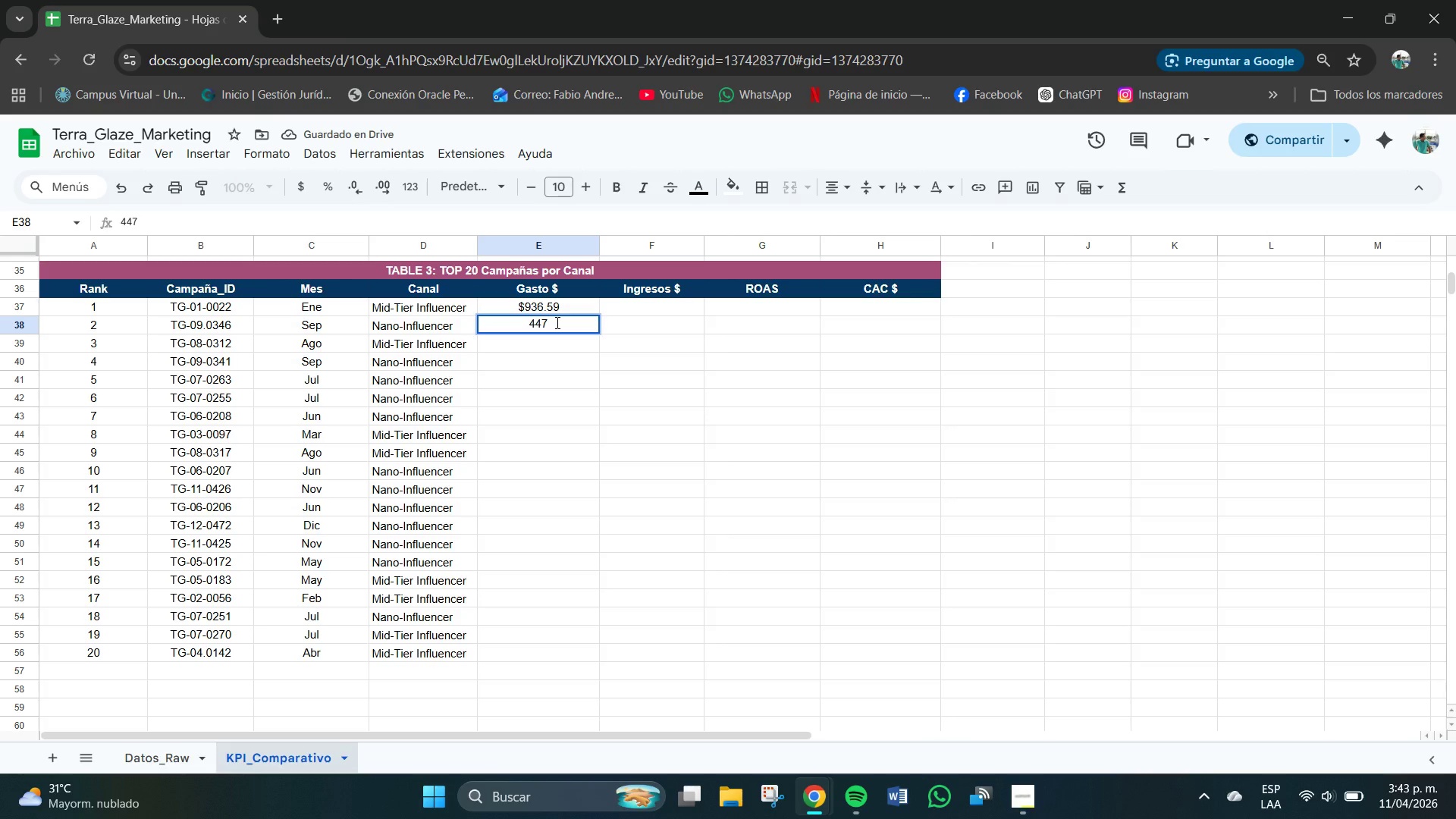 
key(NumpadDecimal)
 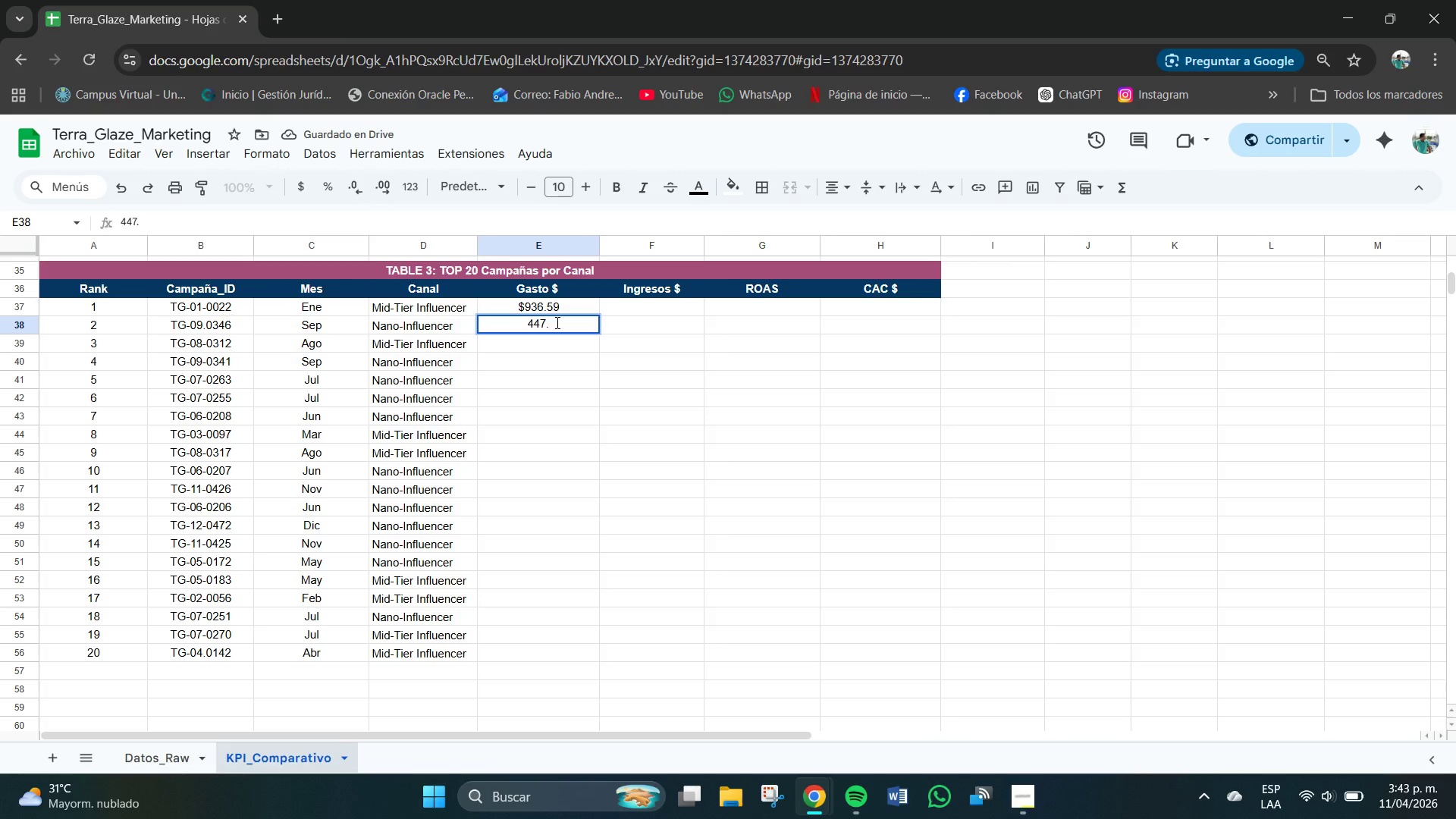 
key(Numpad2)
 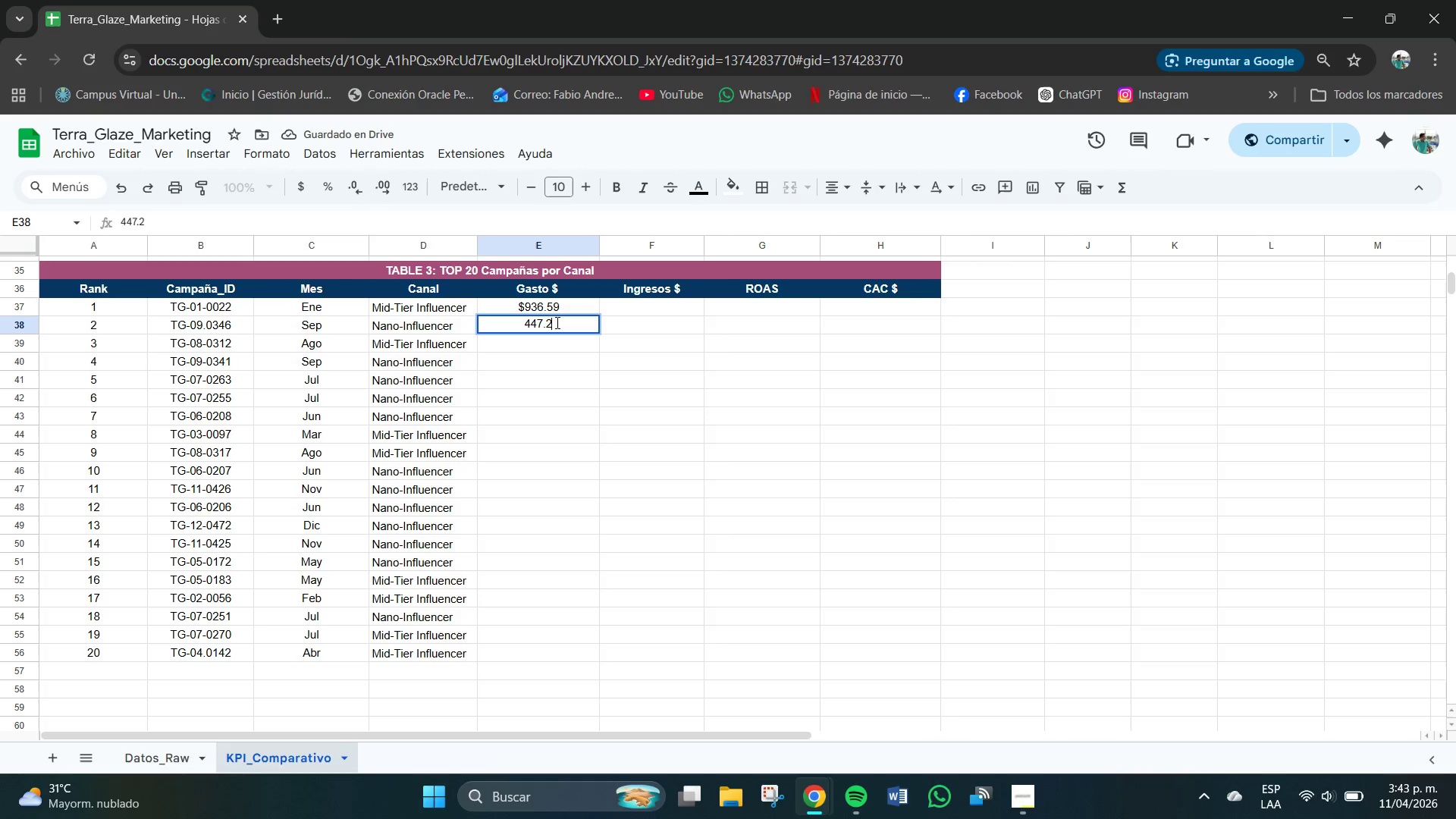 
key(Numpad4)
 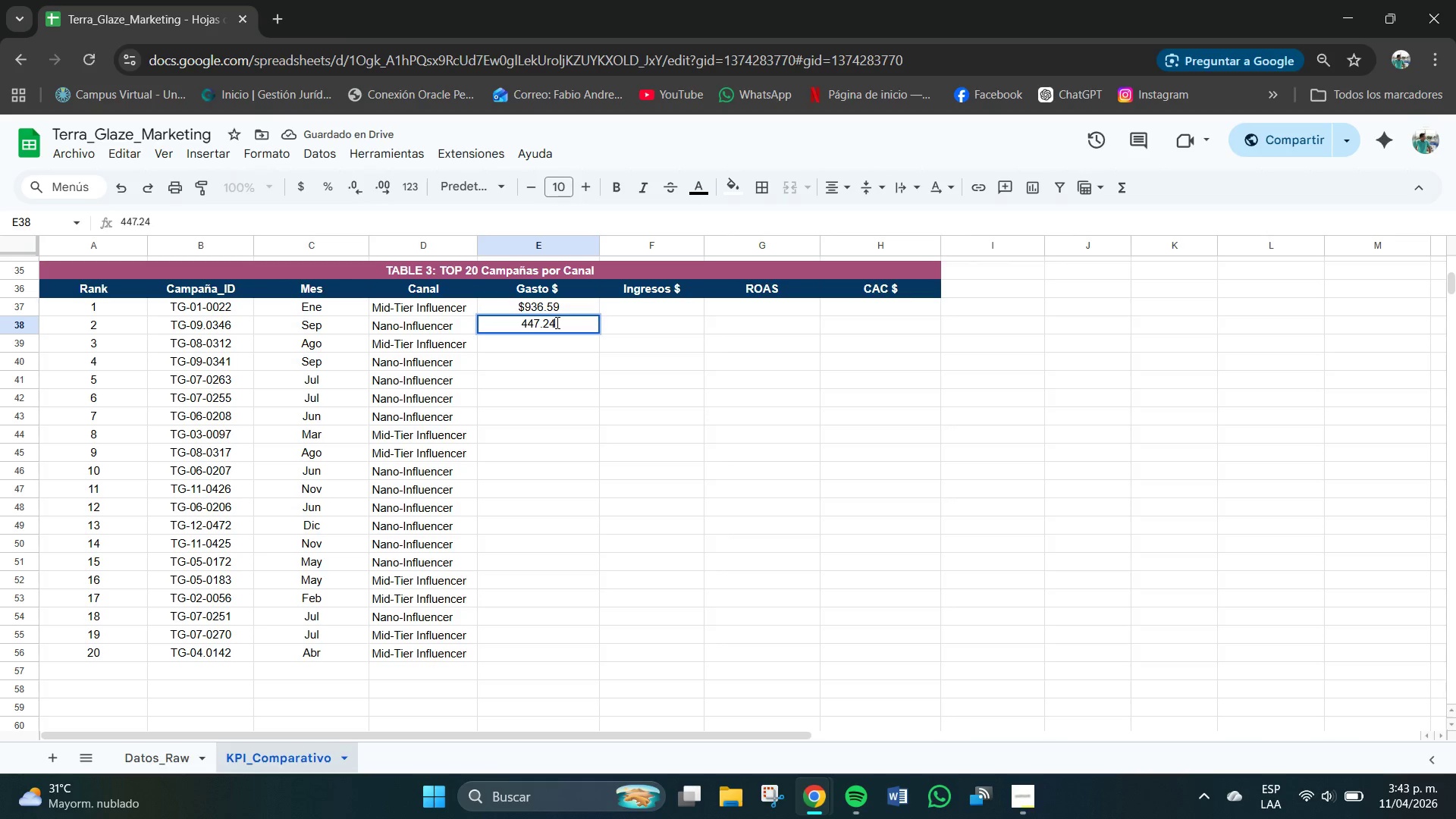 
key(NumpadEnter)
 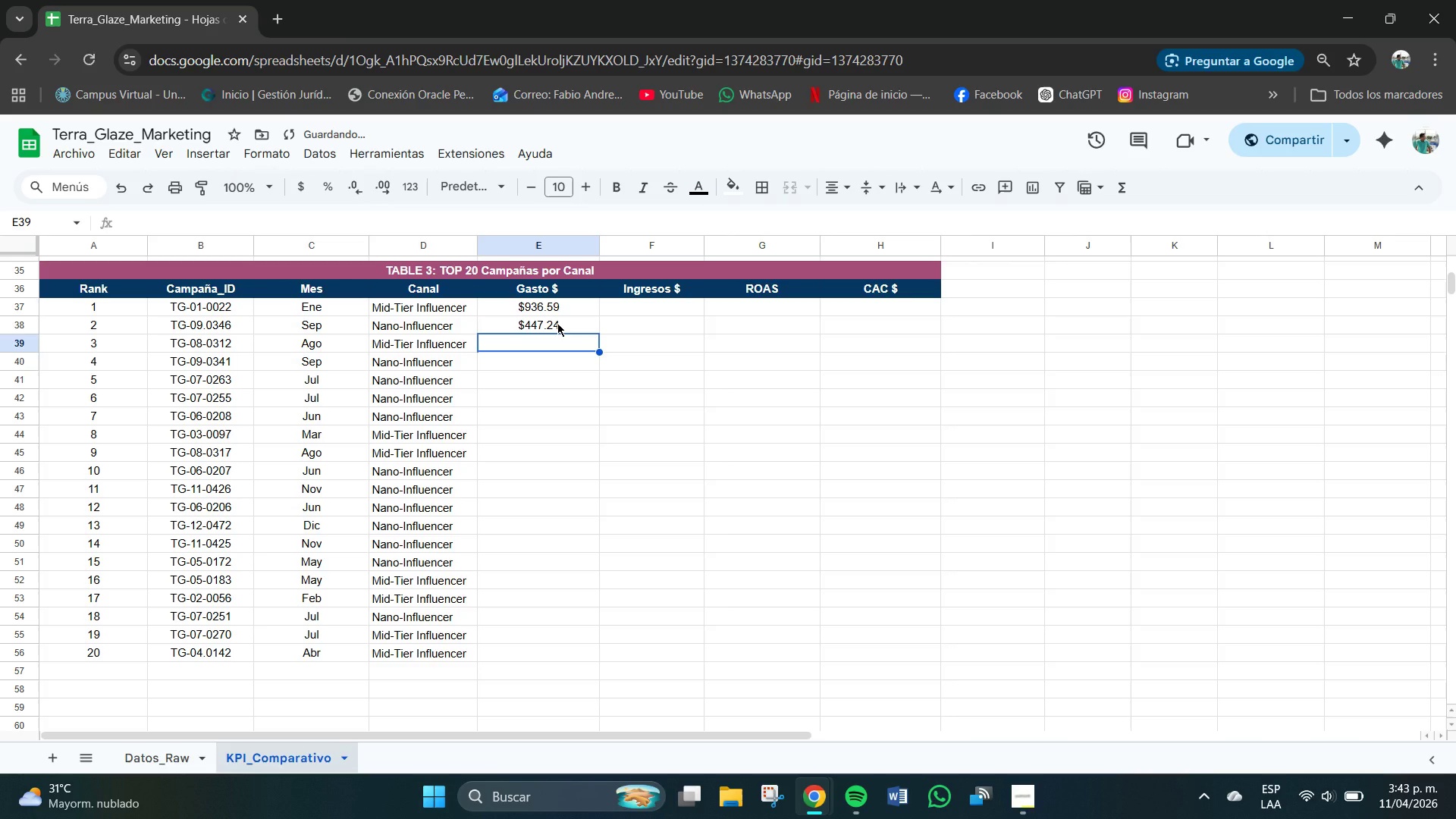 
key(Numpad2)
 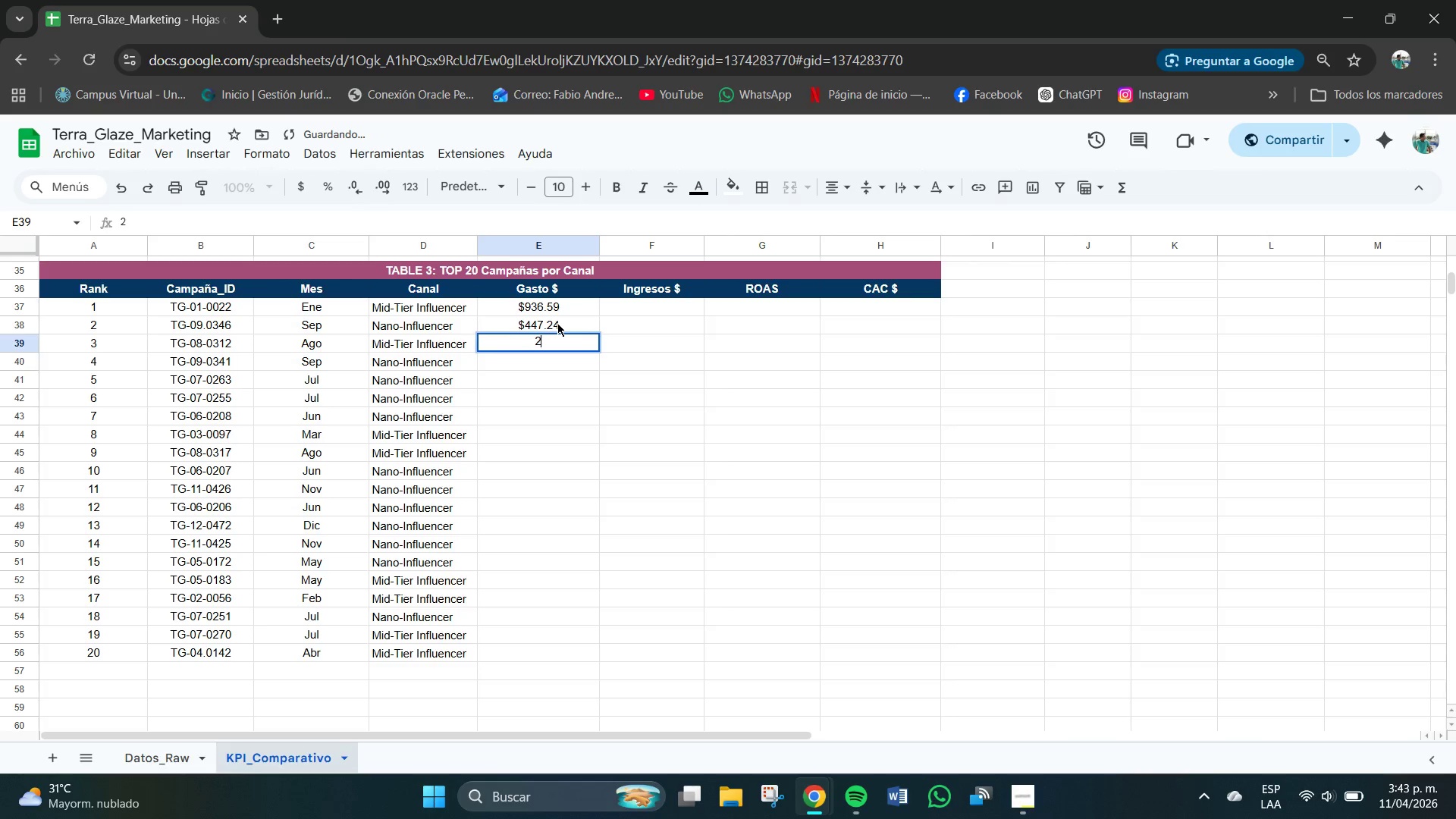 
key(Numpad3)
 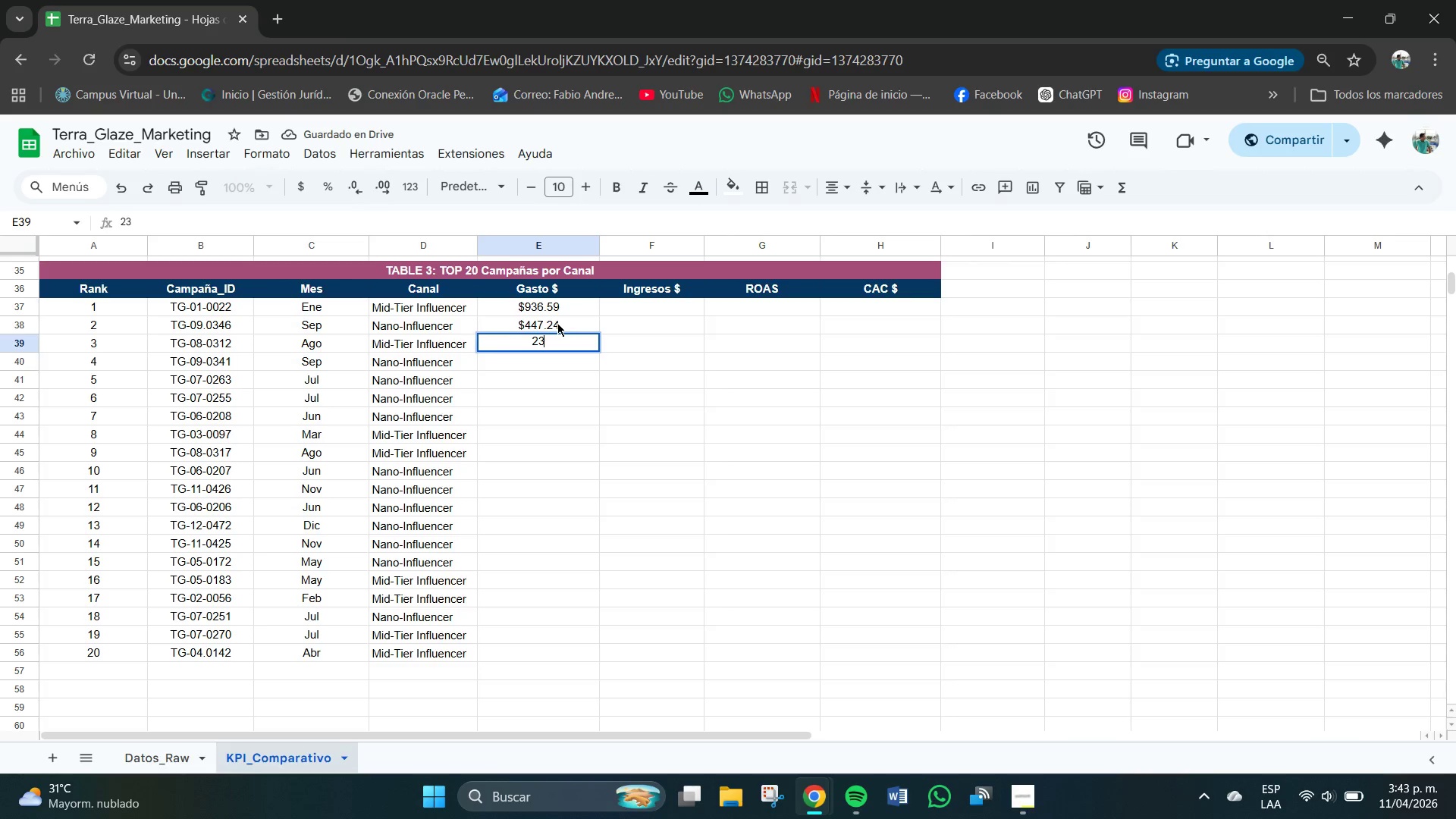 
key(Numpad8)
 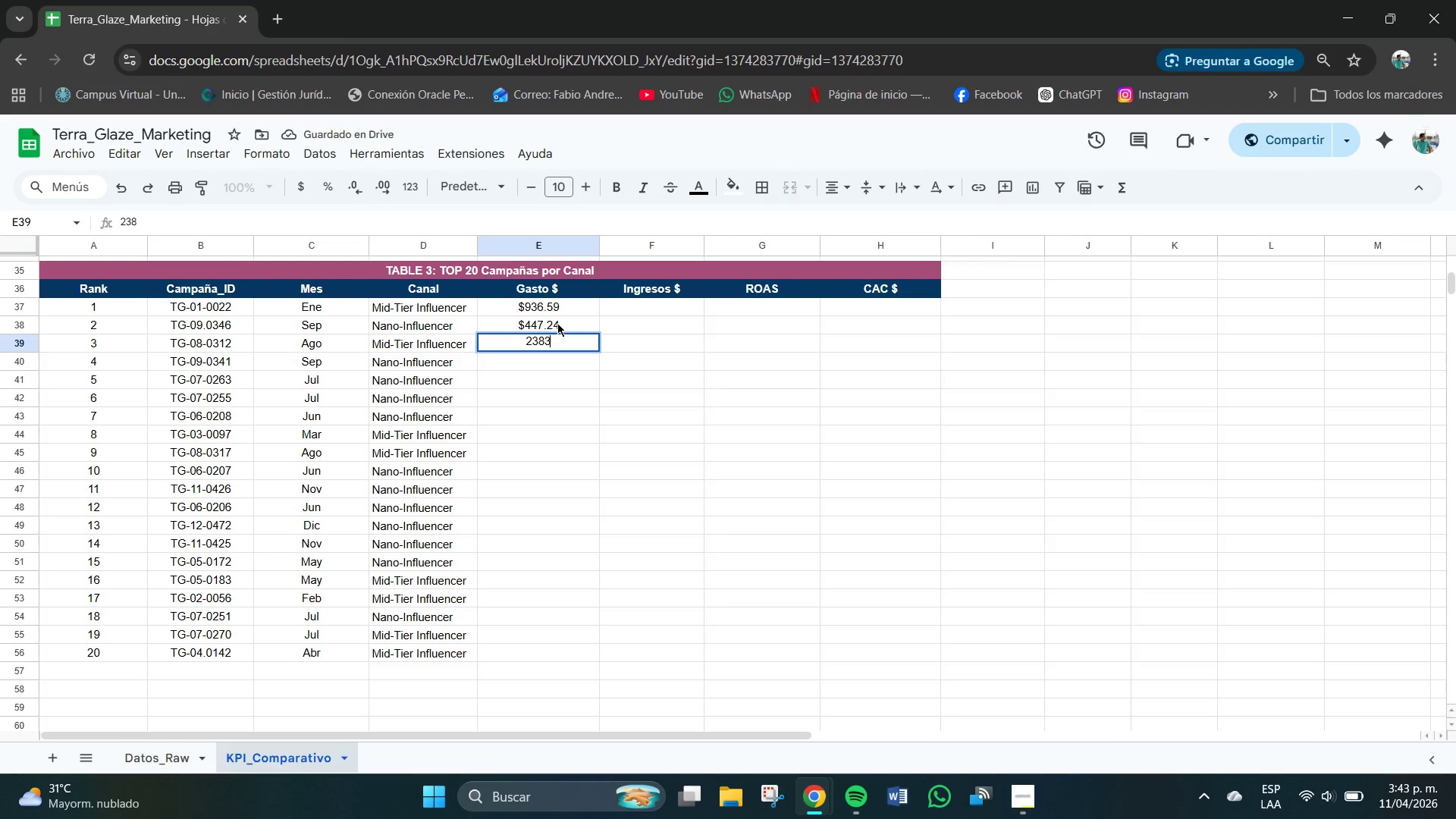 
key(Numpad3)
 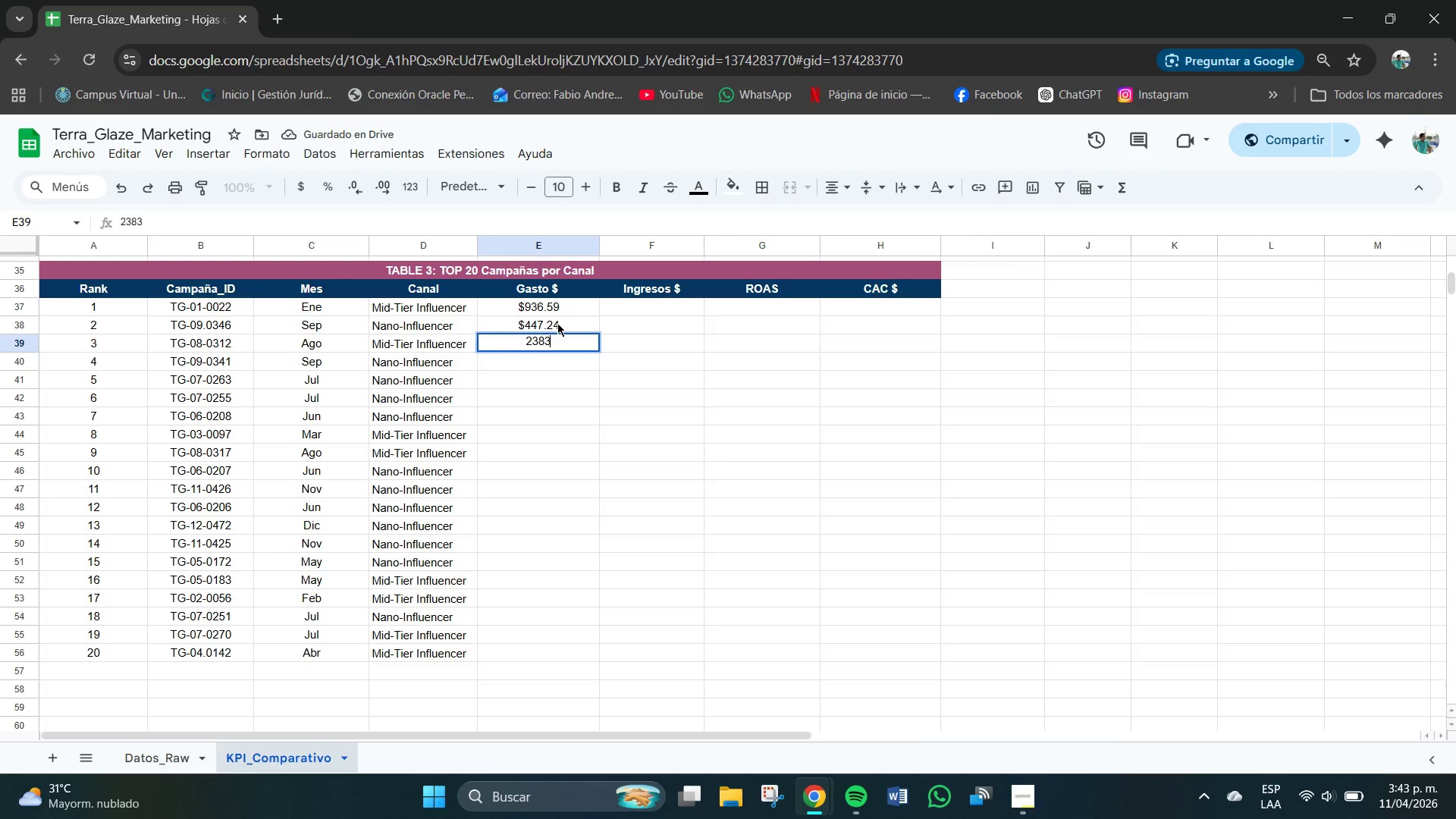 
key(NumpadDecimal)
 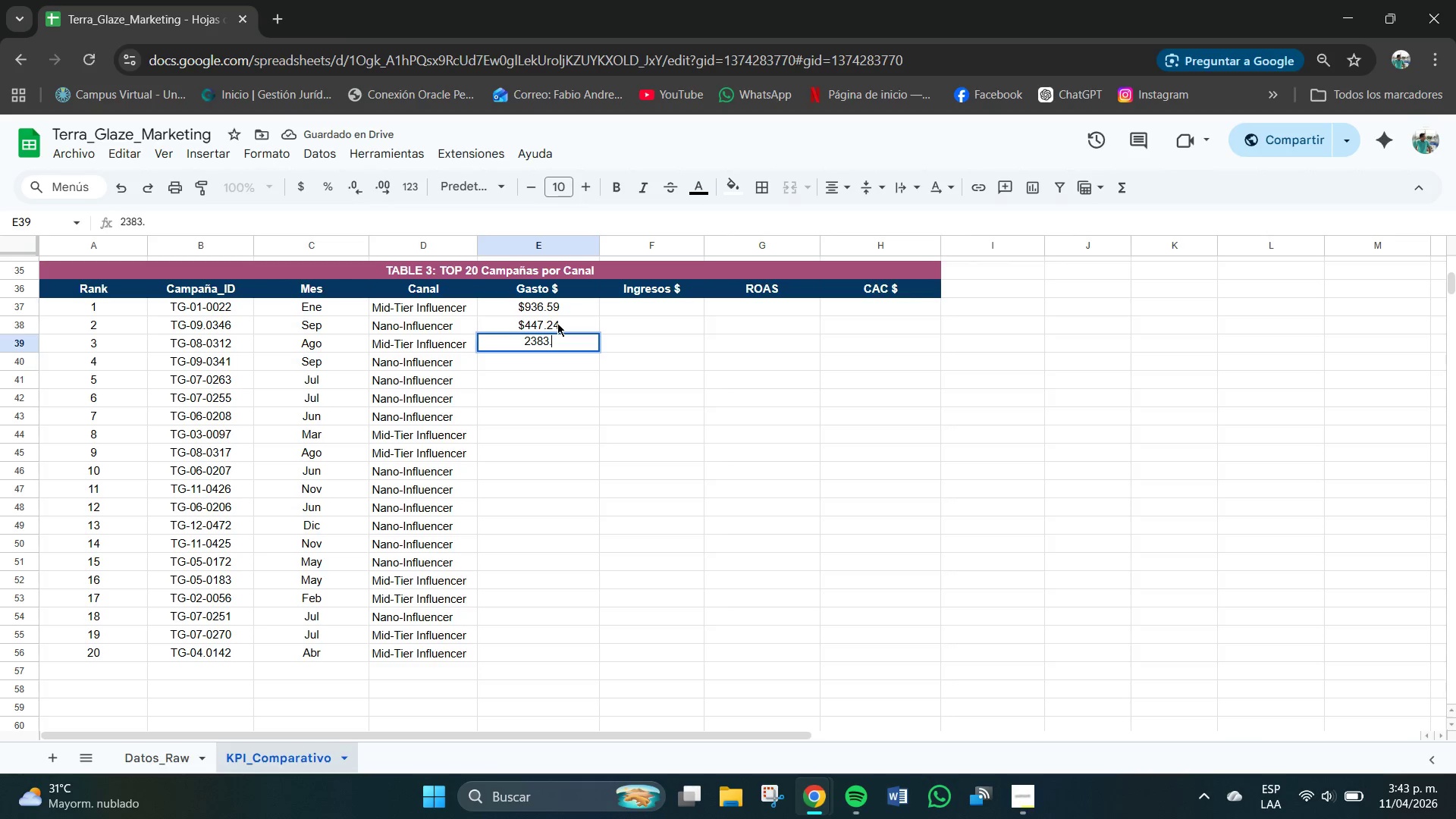 
key(Numpad8)
 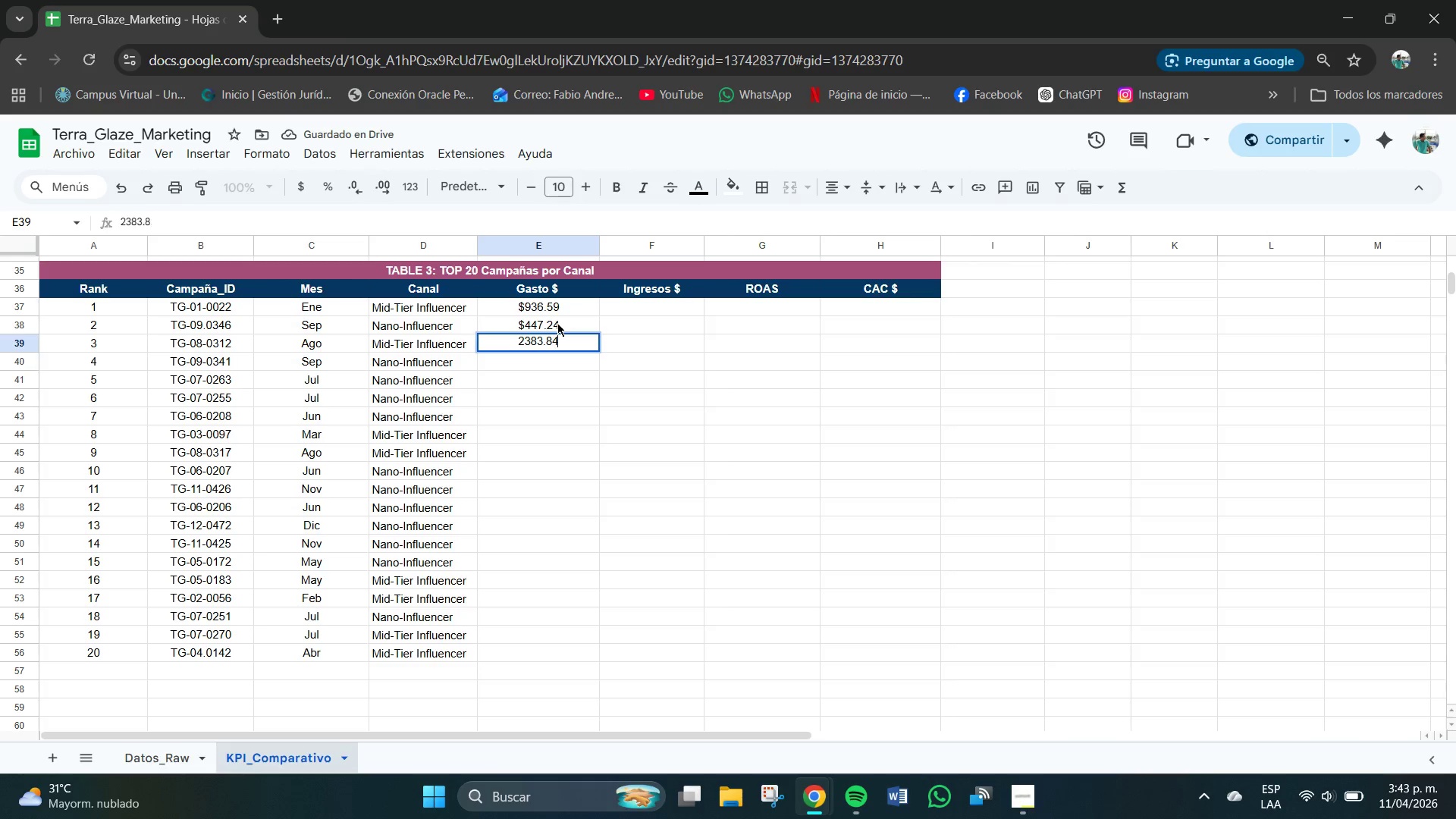 
key(Numpad4)
 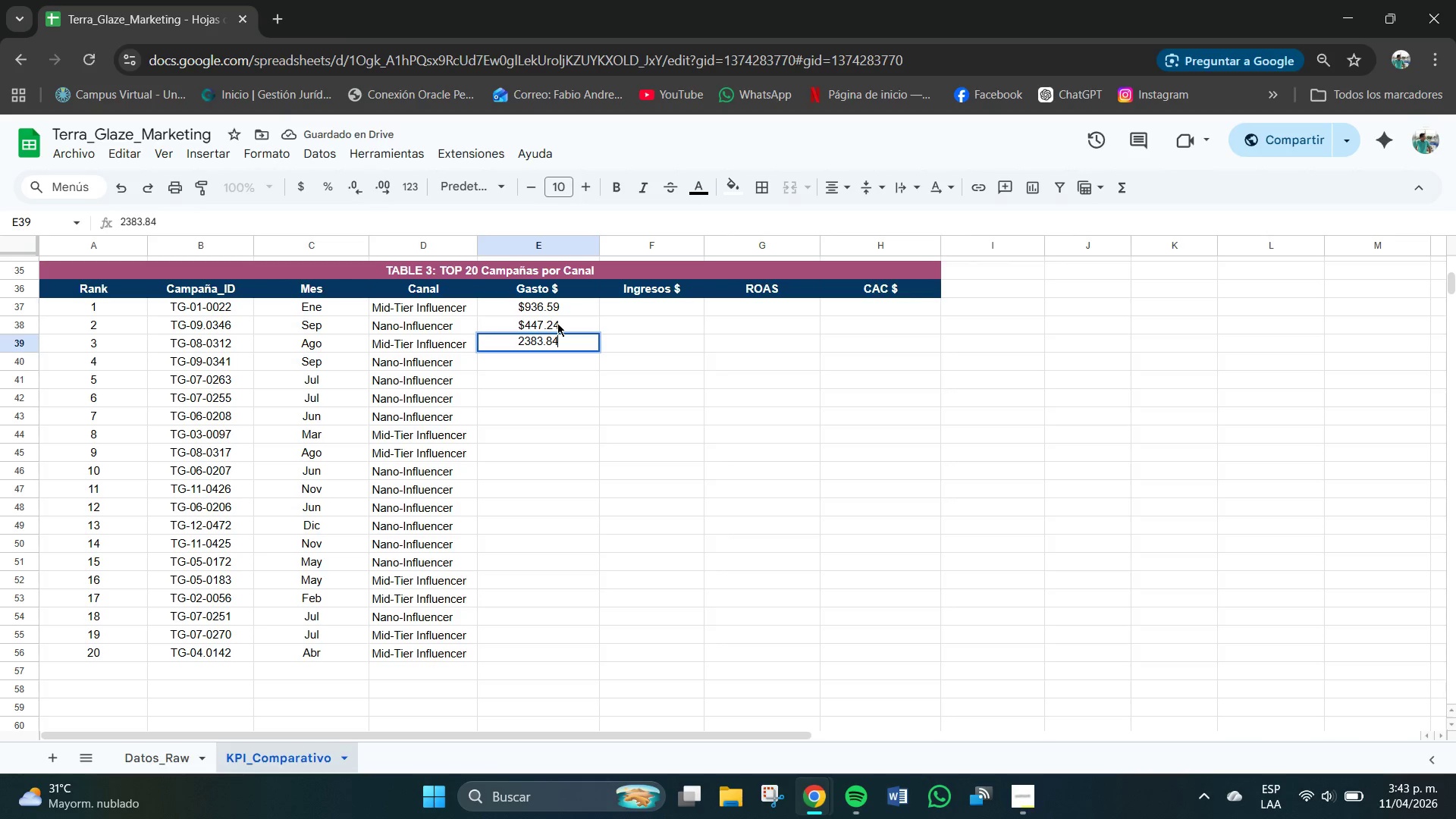 
key(NumpadEnter)
 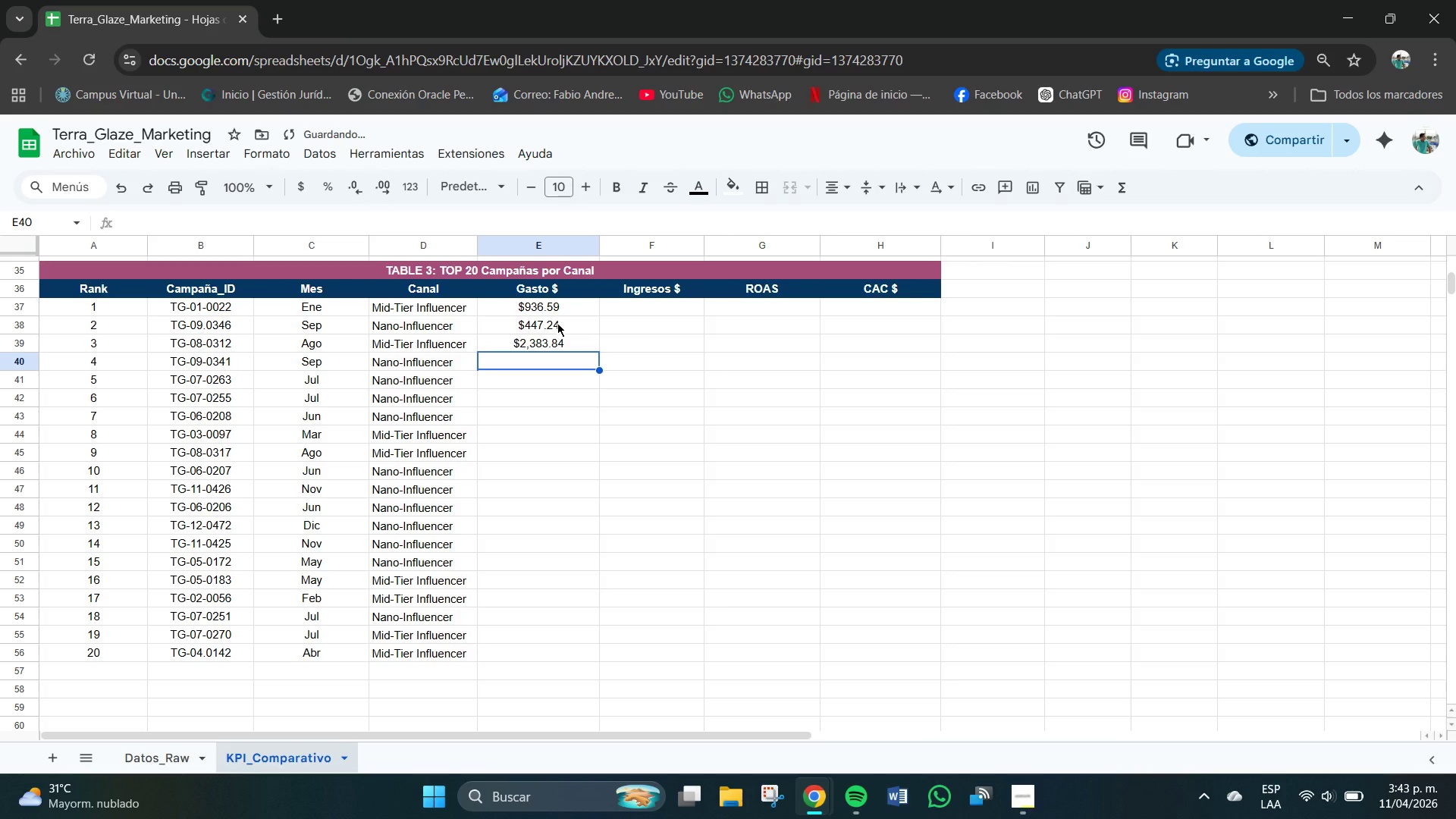 
key(Numpad4)
 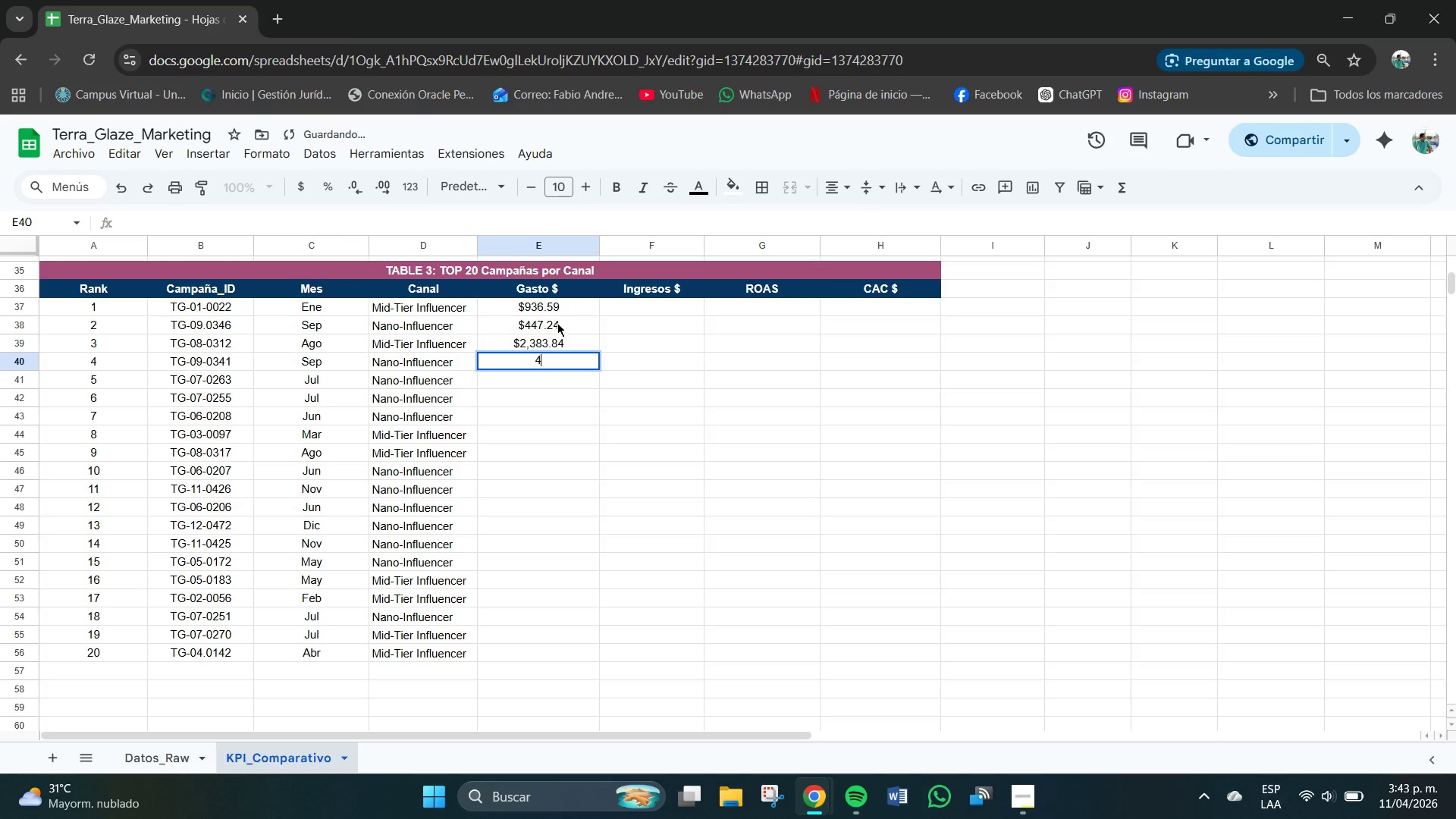 
key(Numpad4)
 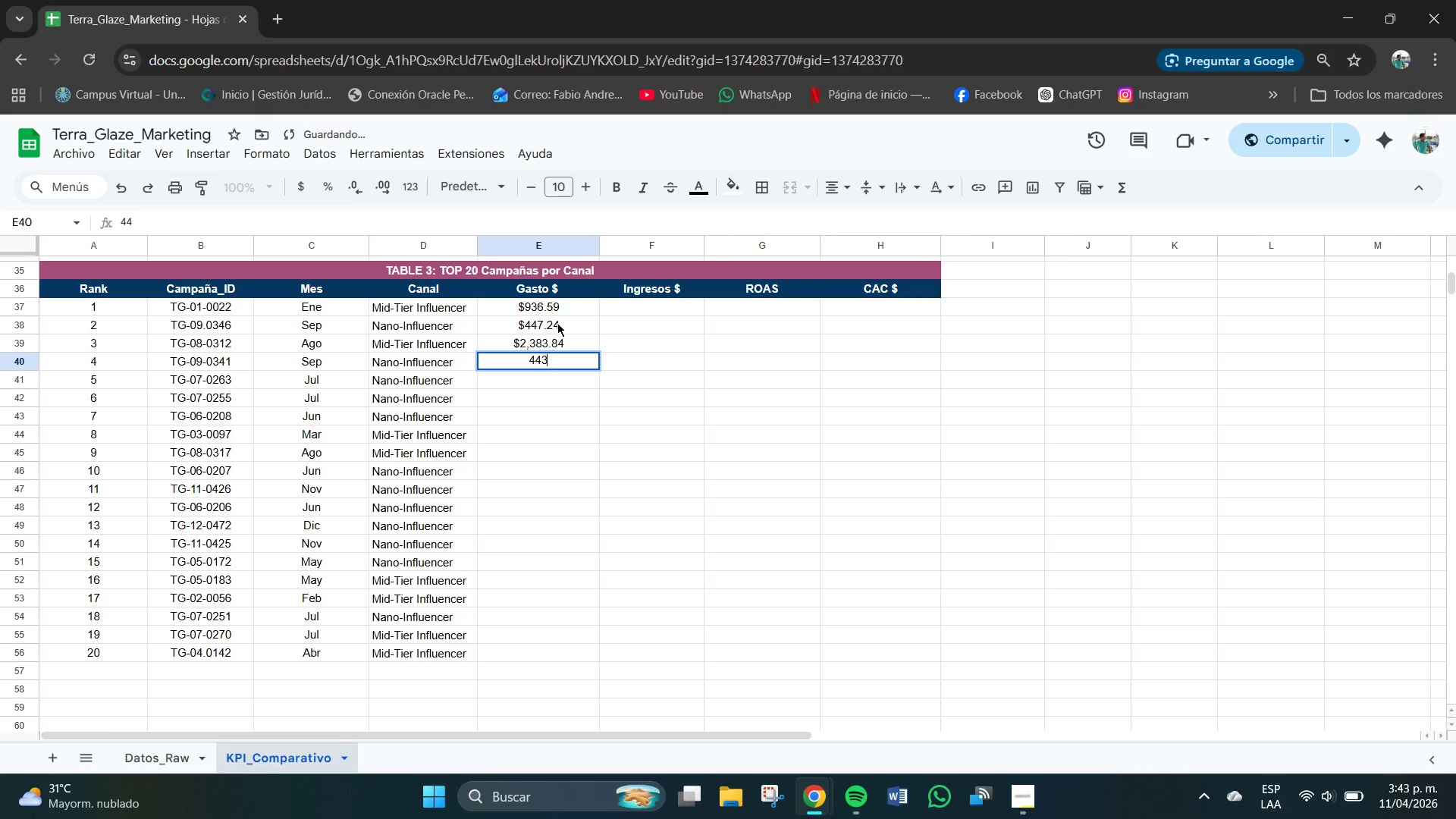 
key(Numpad3)
 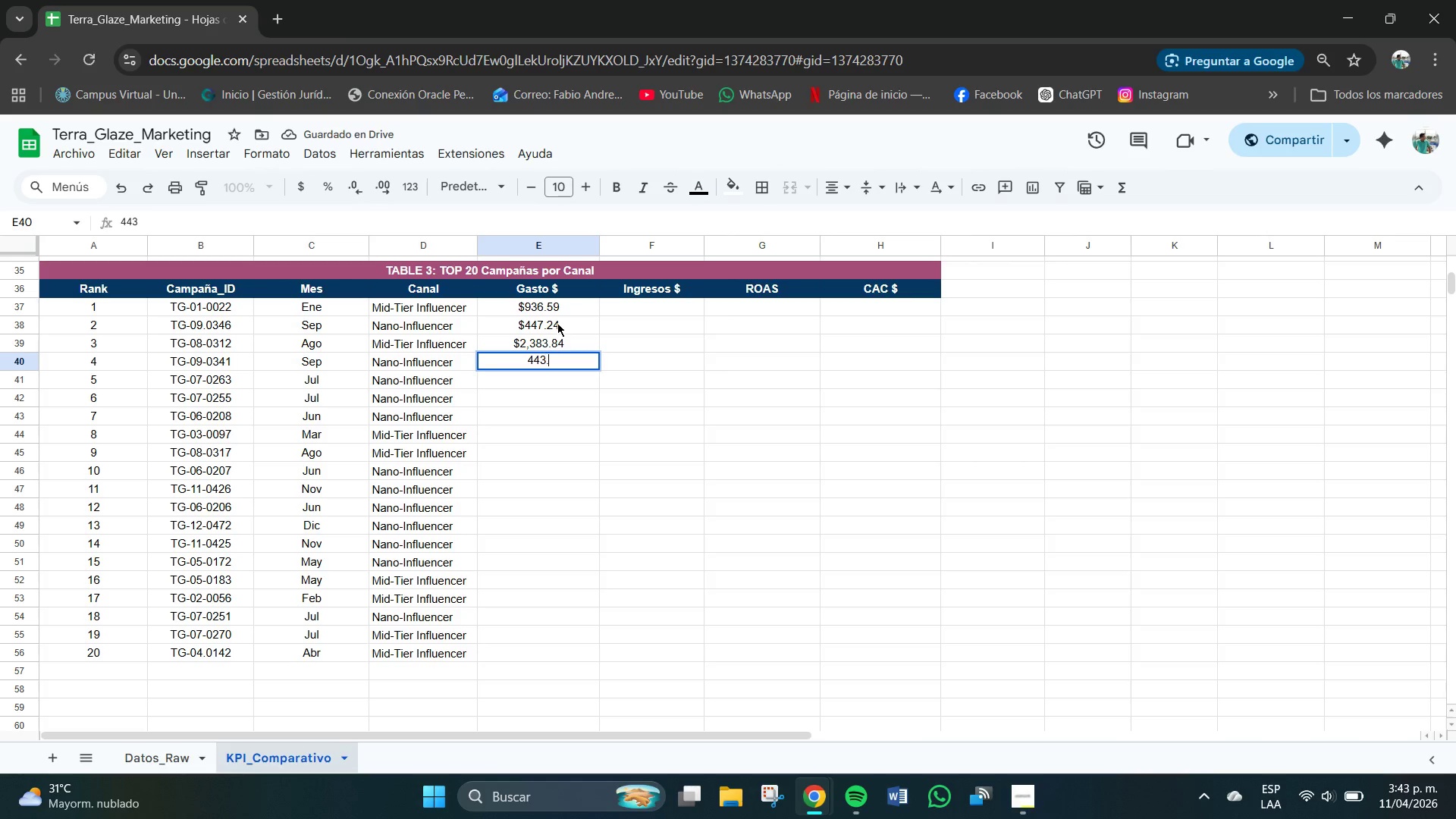 
key(NumpadDecimal)
 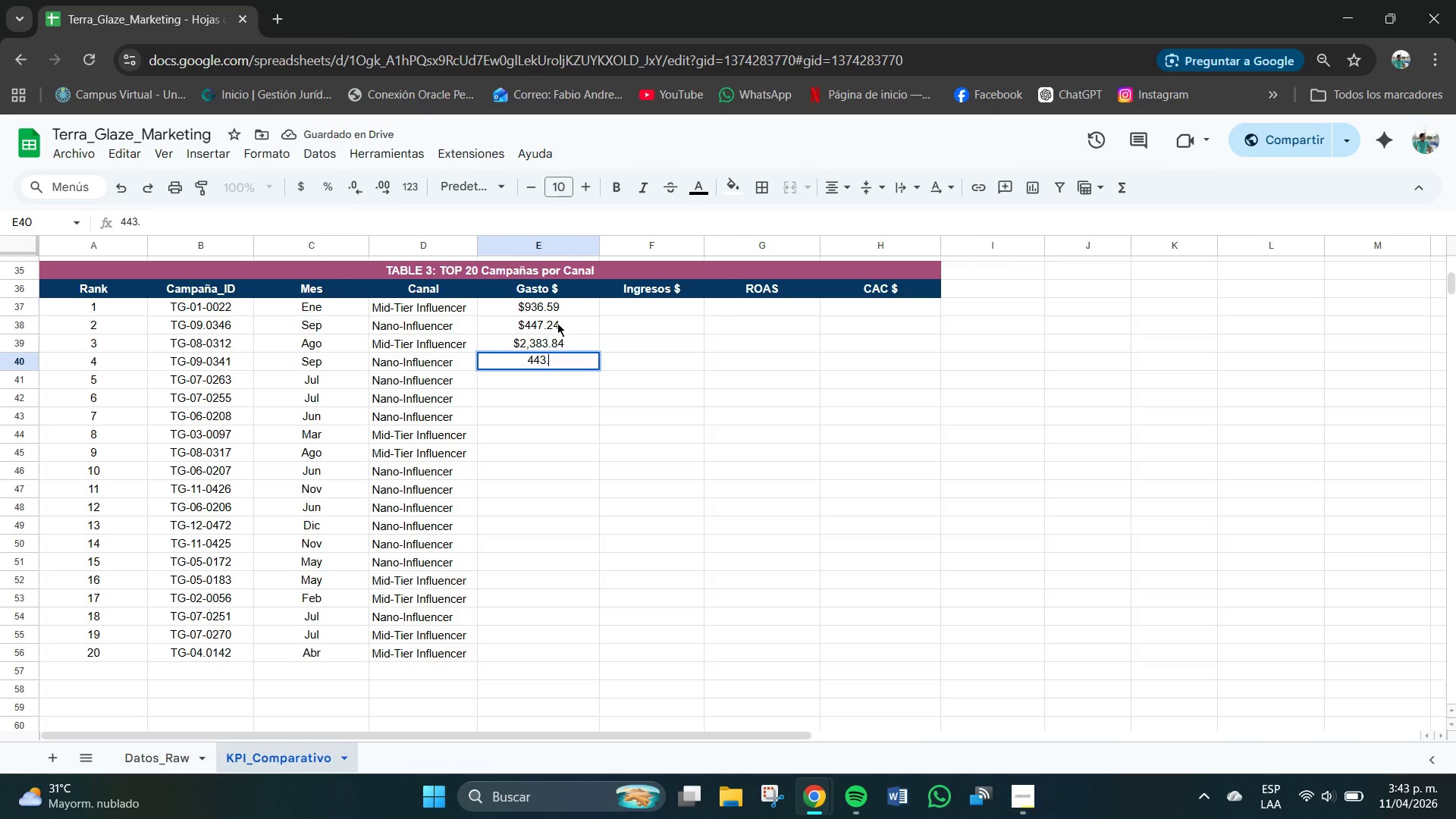 
key(Numpad2)
 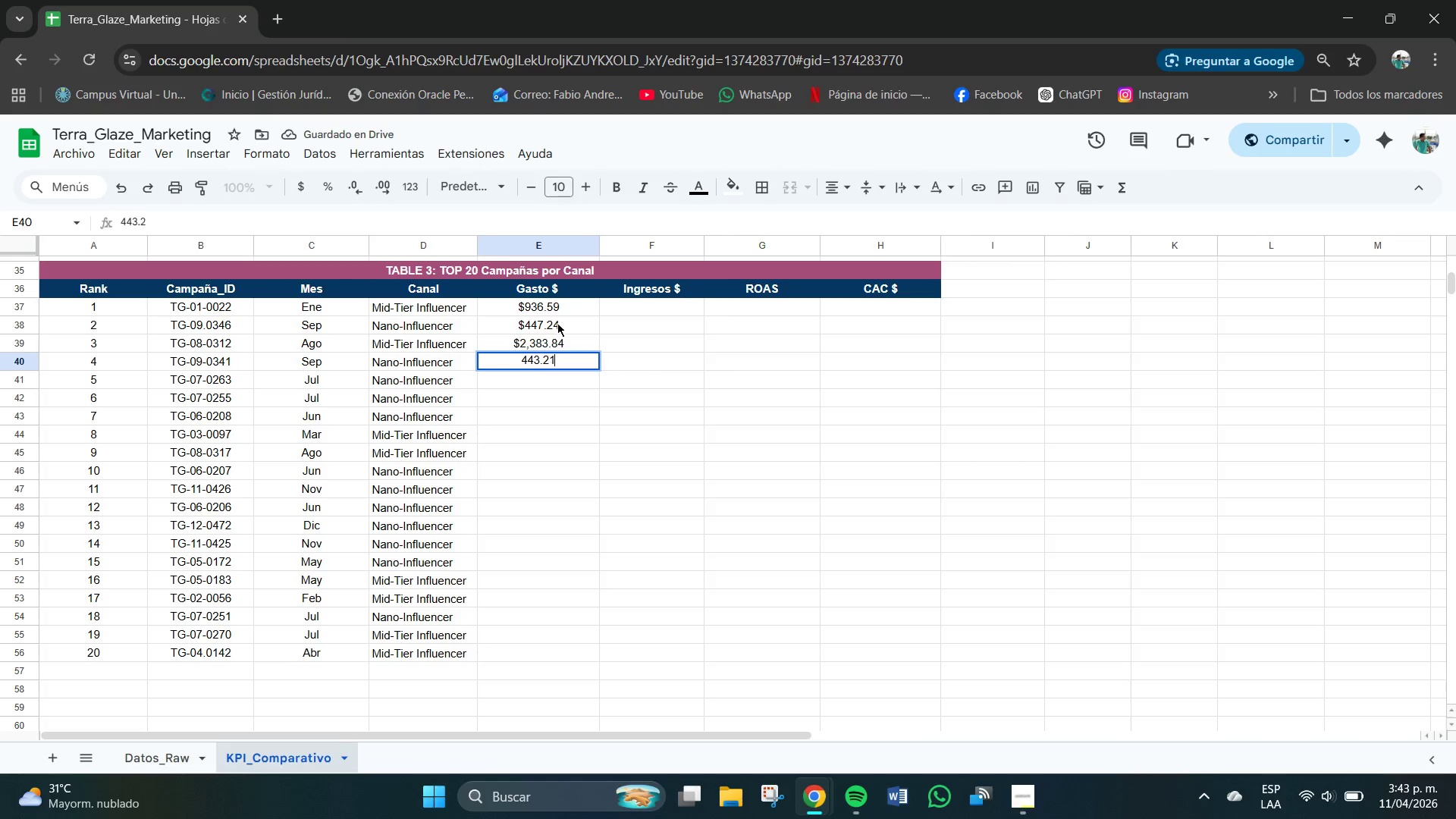 
key(Numpad1)
 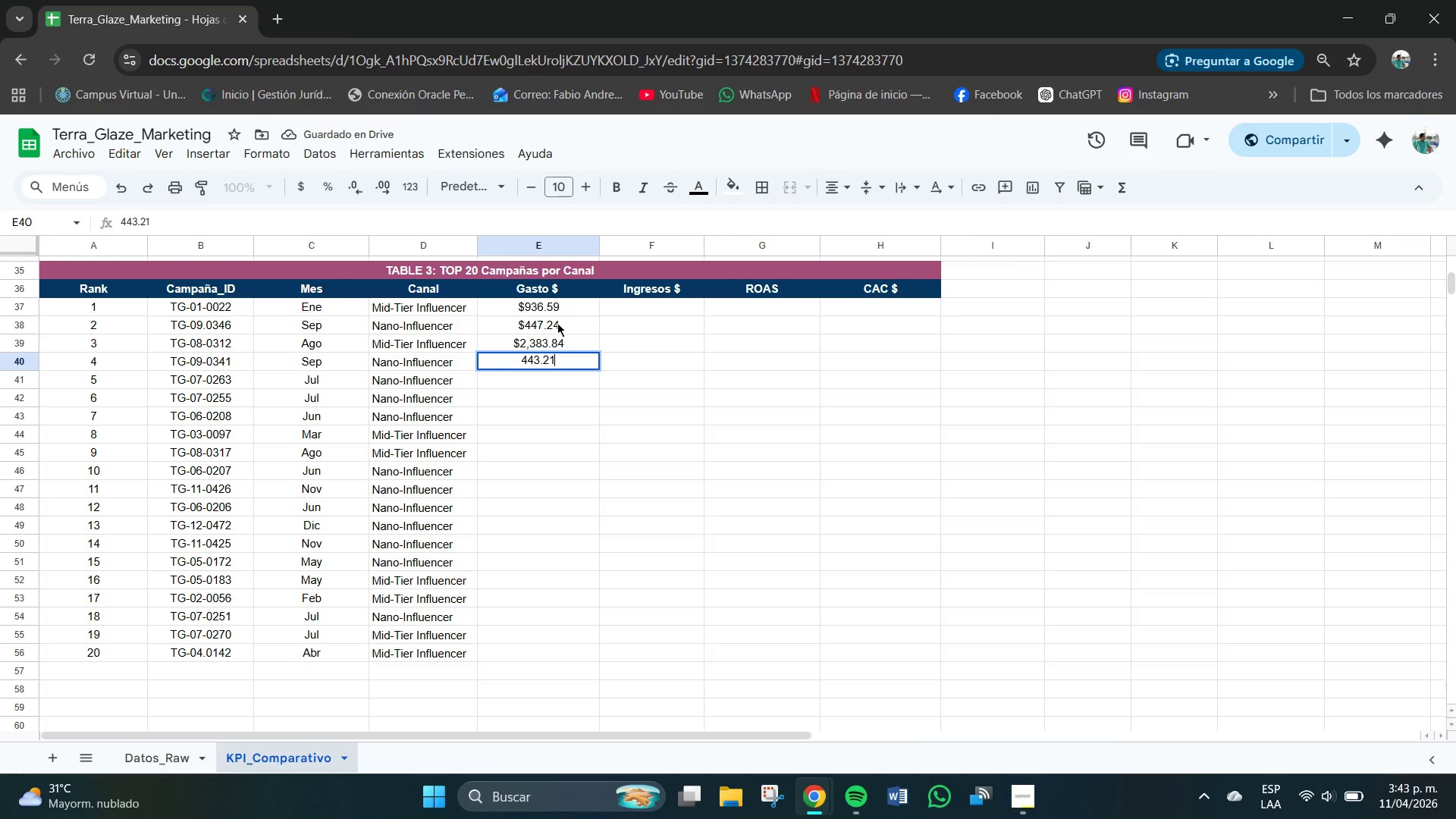 
key(NumpadEnter)
 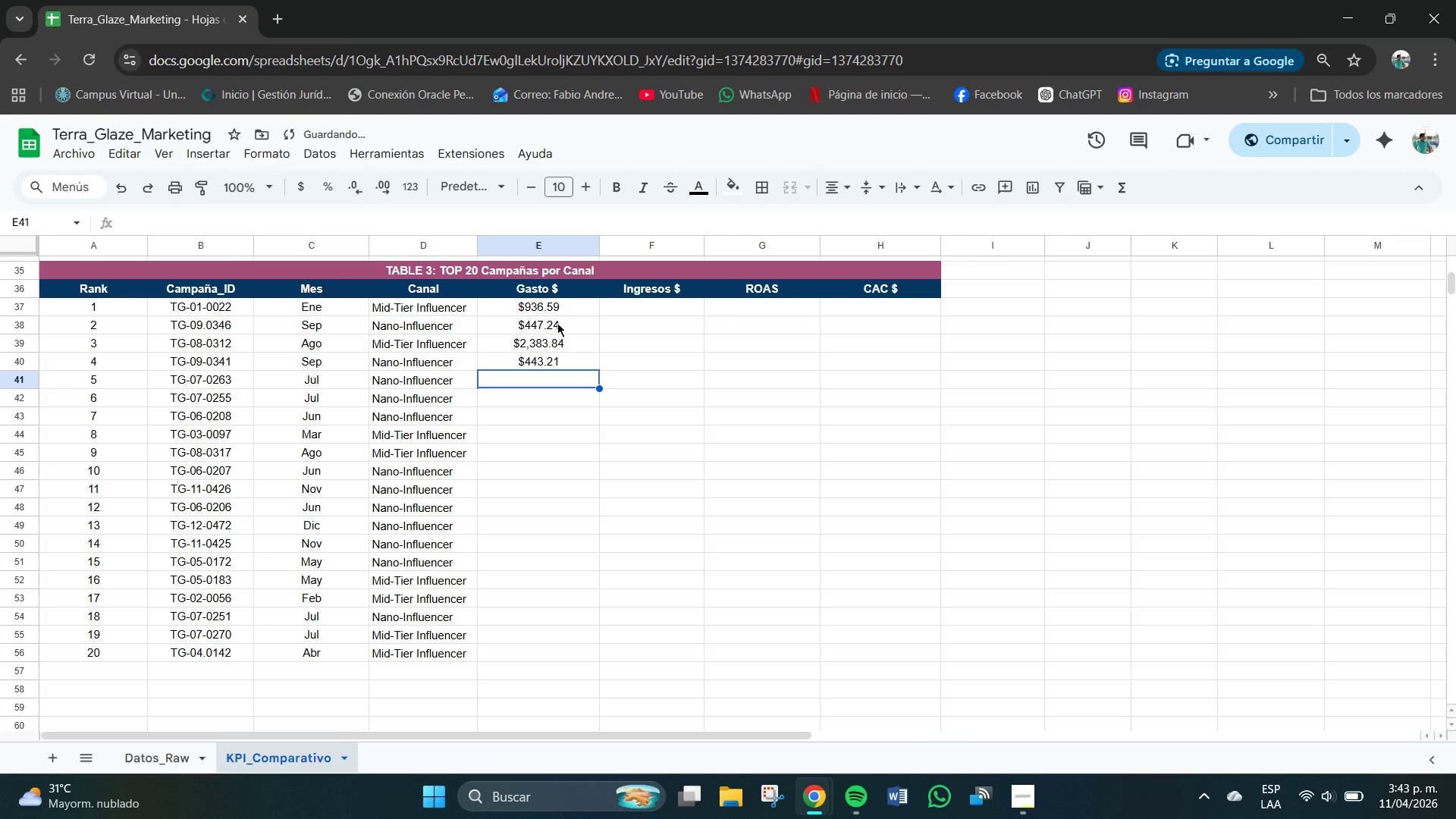 
key(Numpad4)
 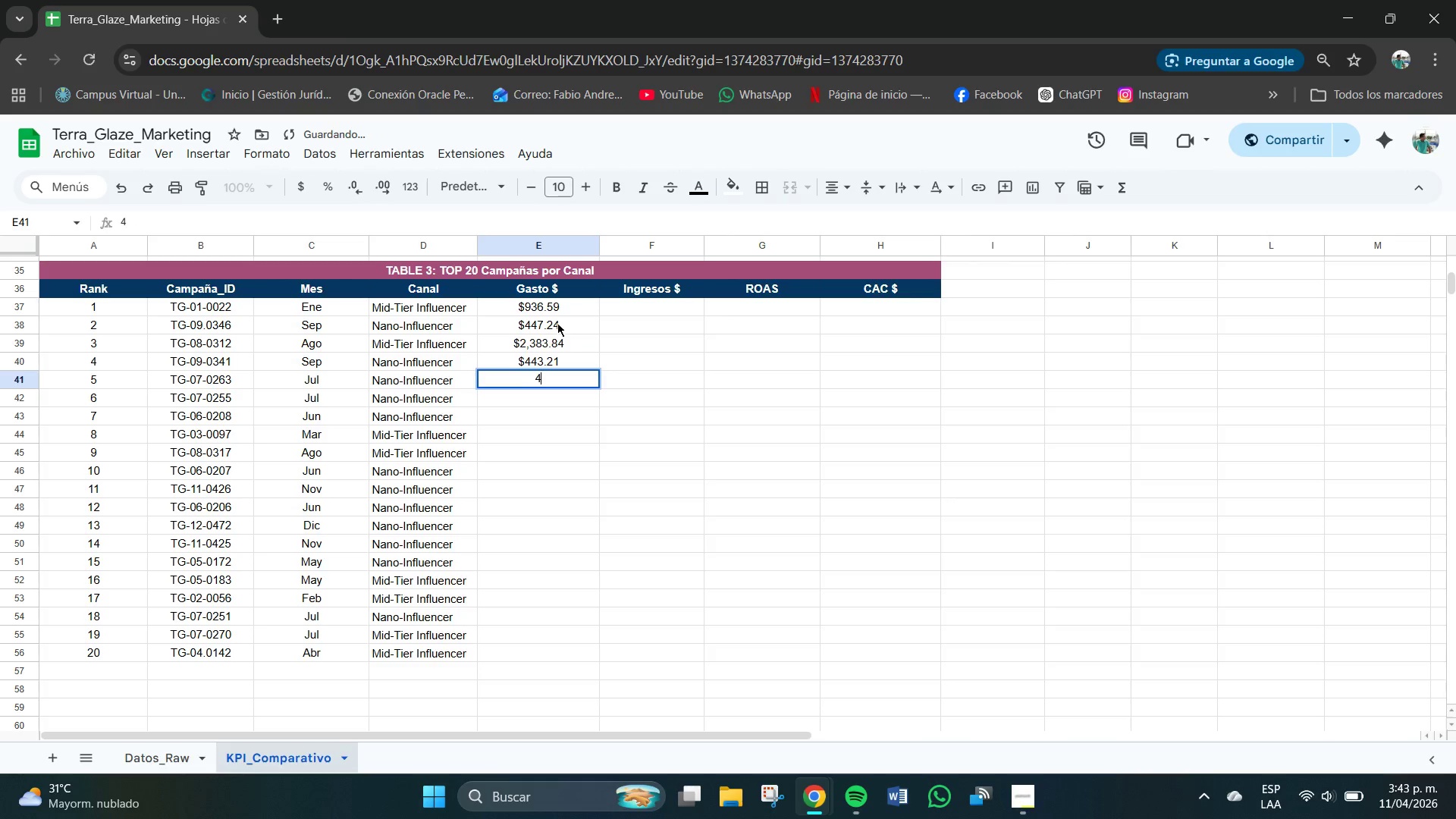 
key(Numpad2)
 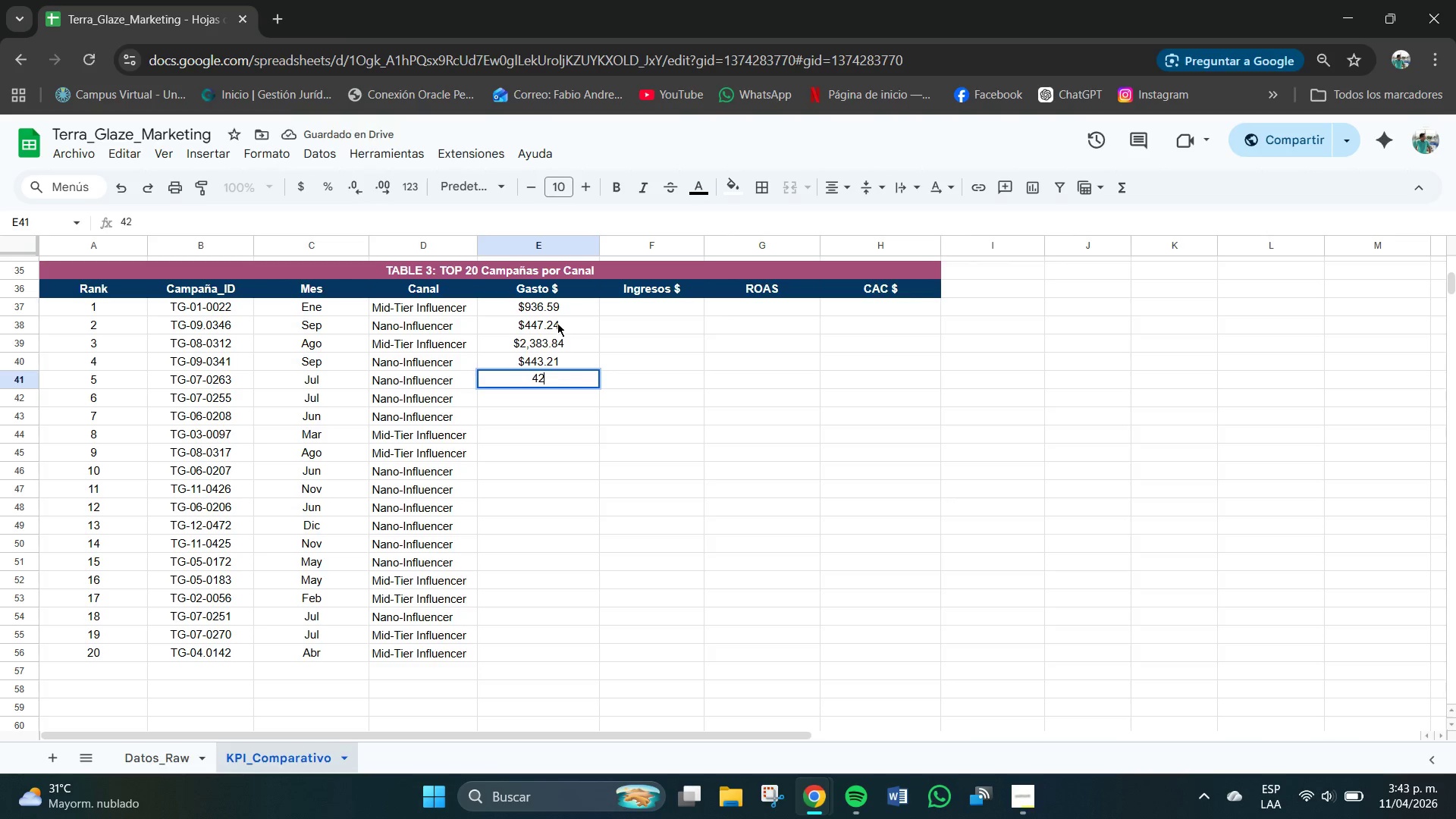 
key(Numpad7)
 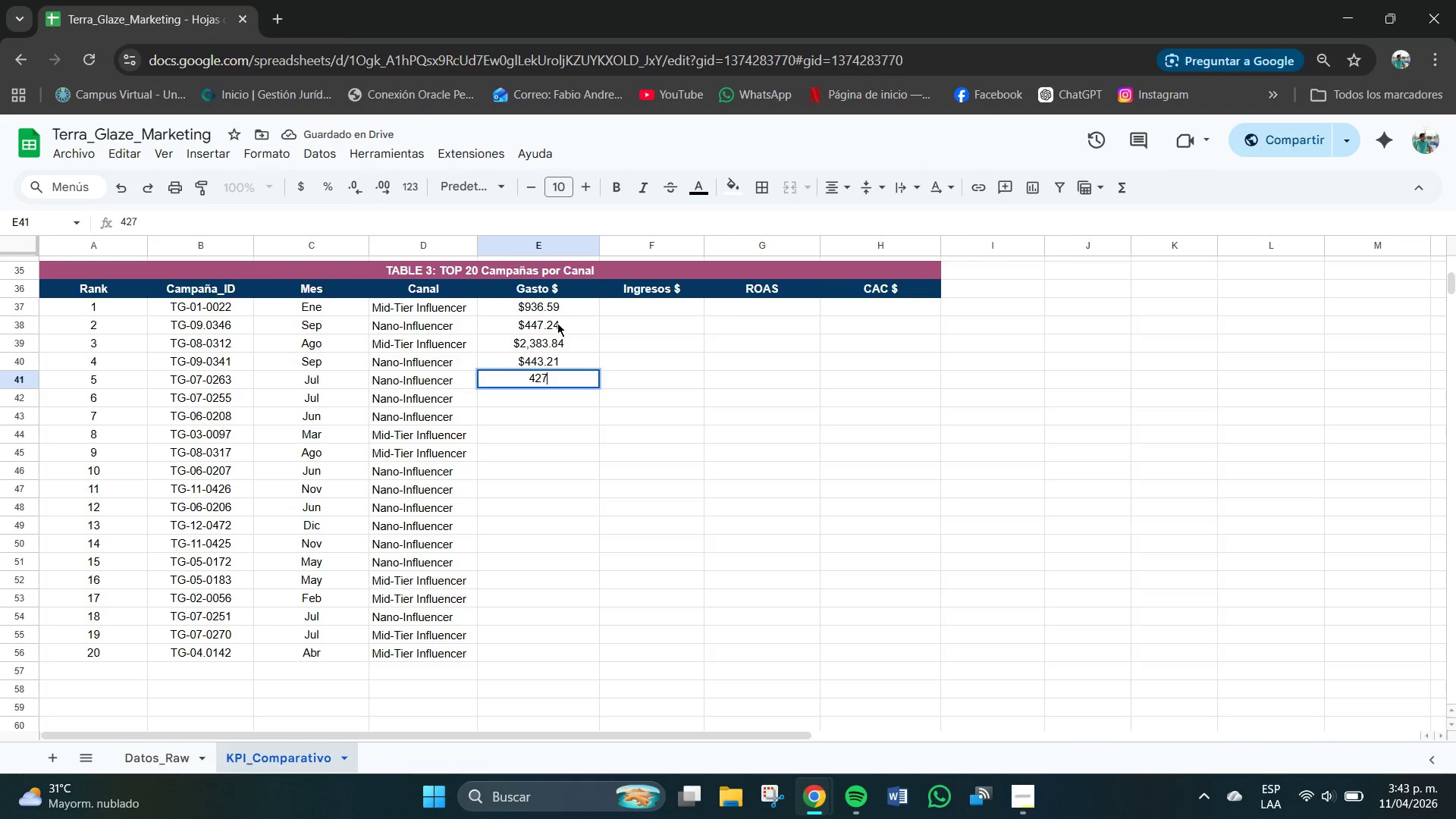 
key(NumpadDecimal)
 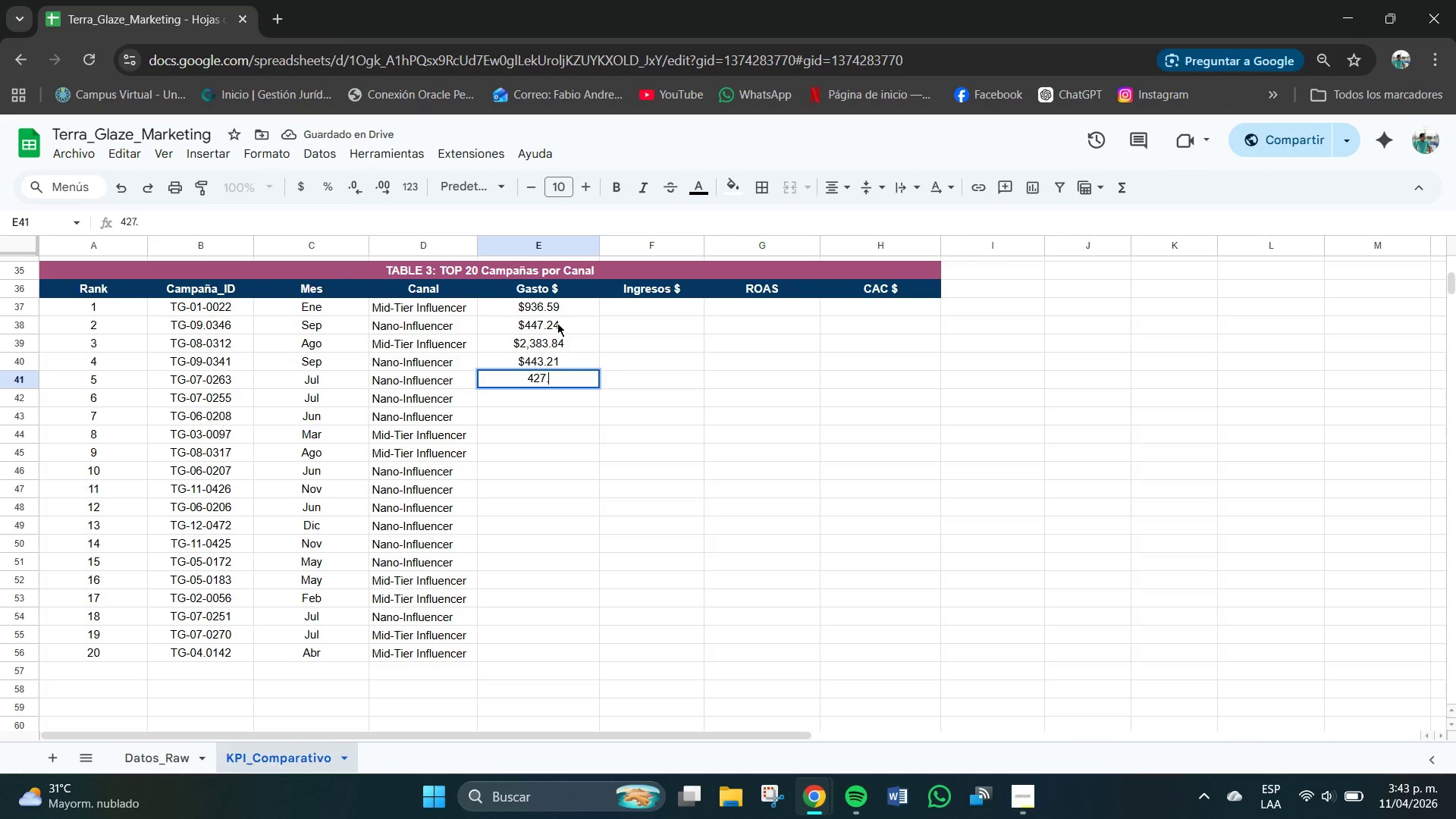 
key(Numpad2)
 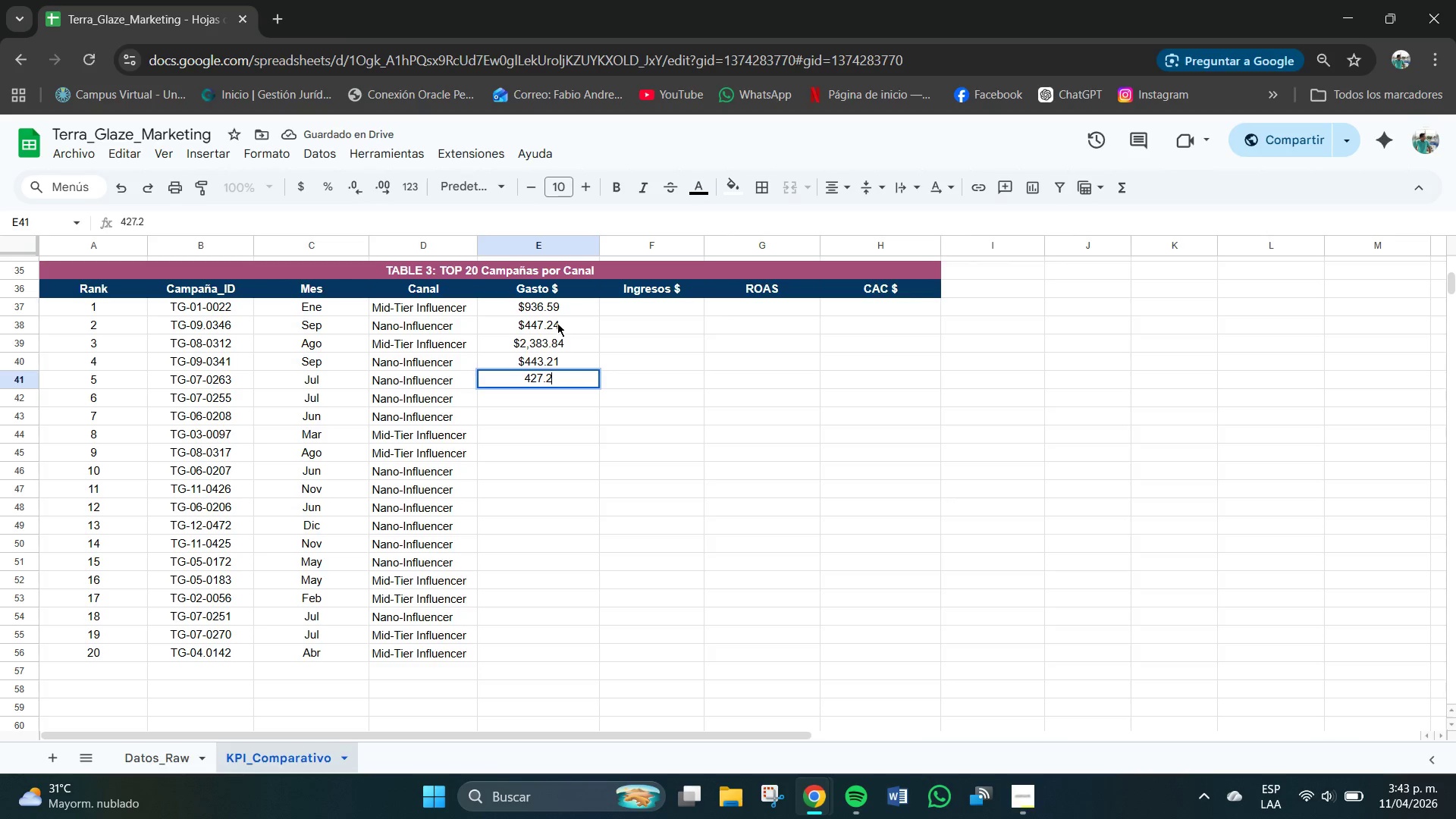 
key(Numpad7)
 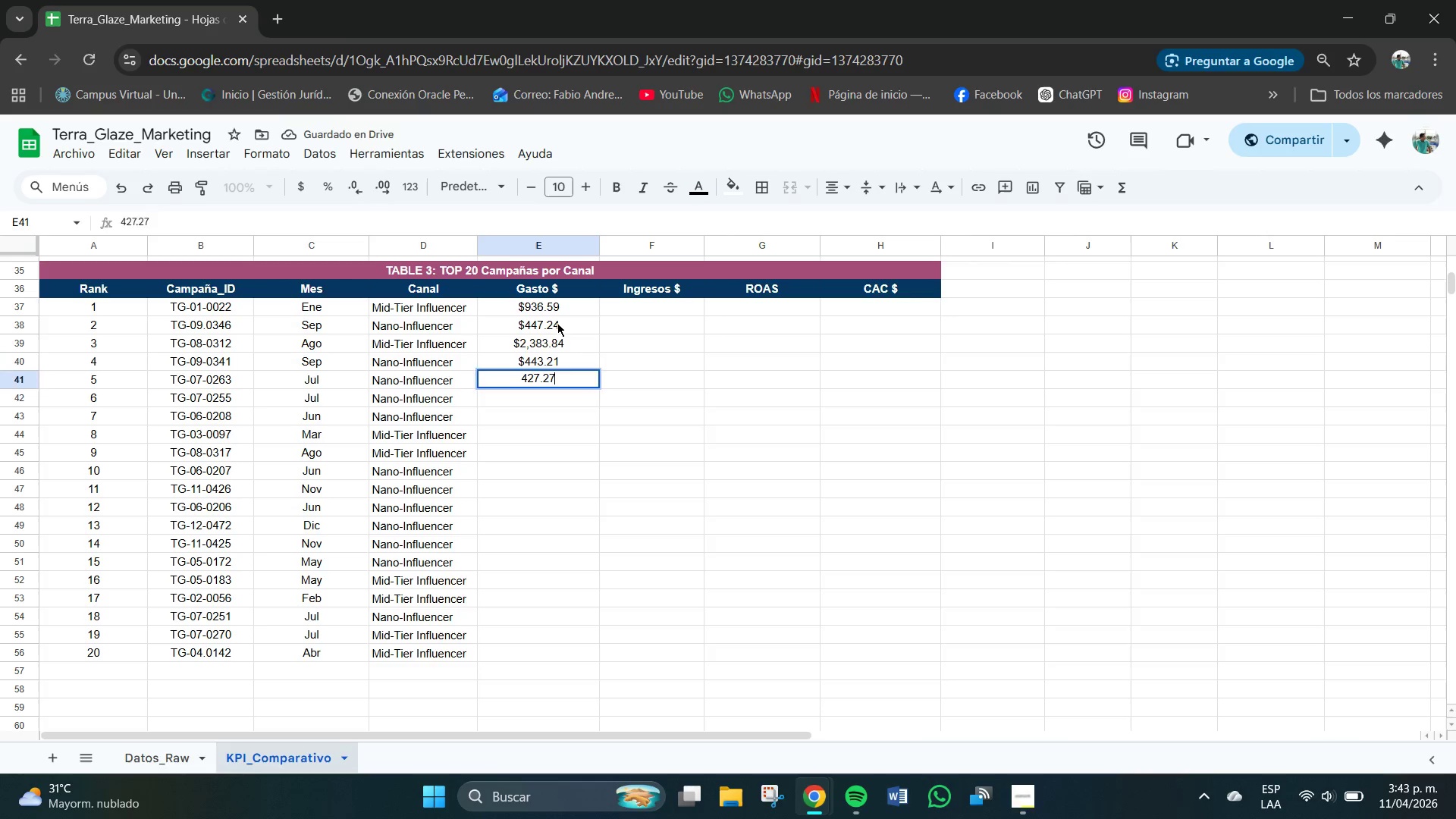 
key(NumpadEnter)
 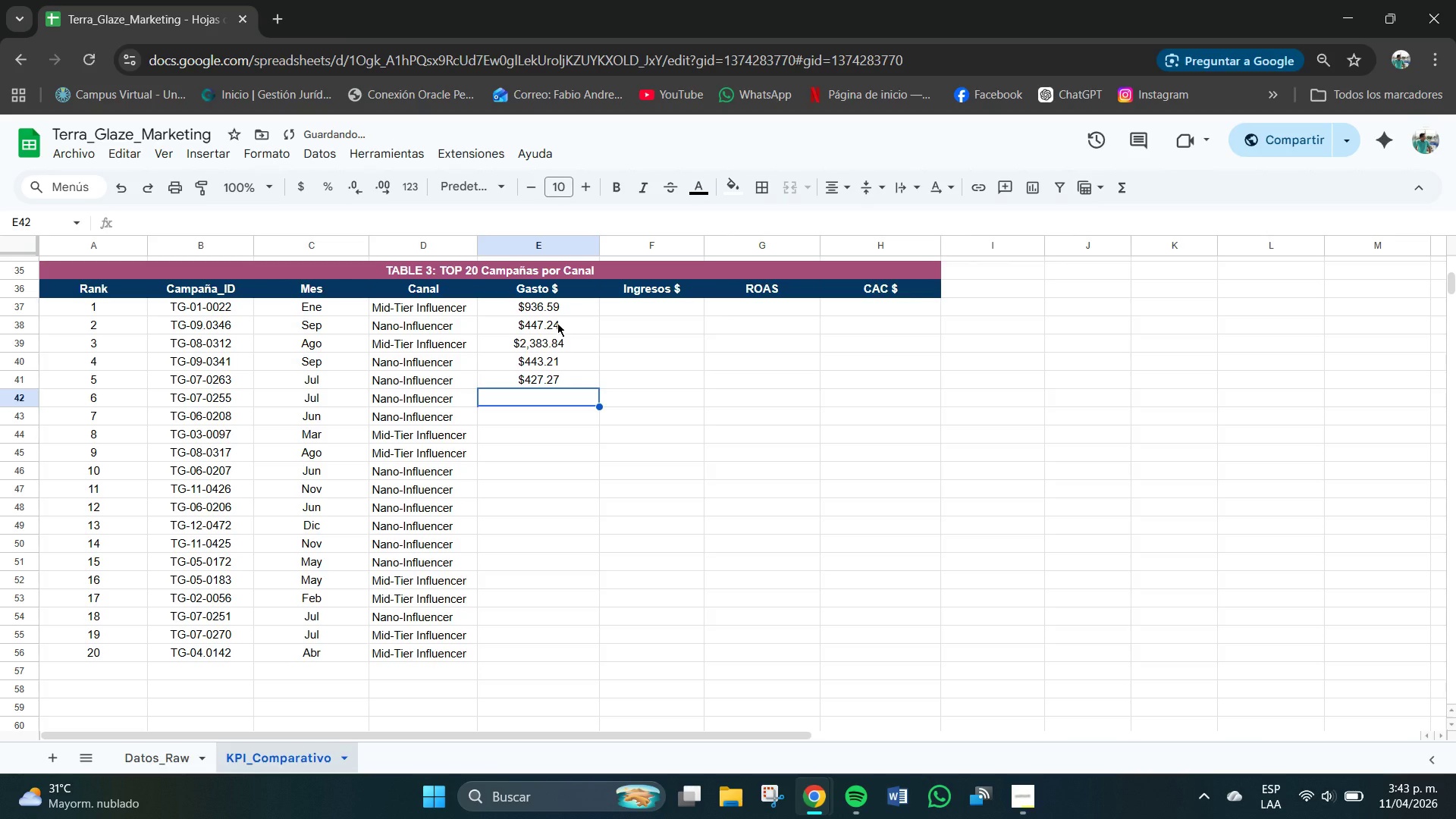 
key(Numpad2)
 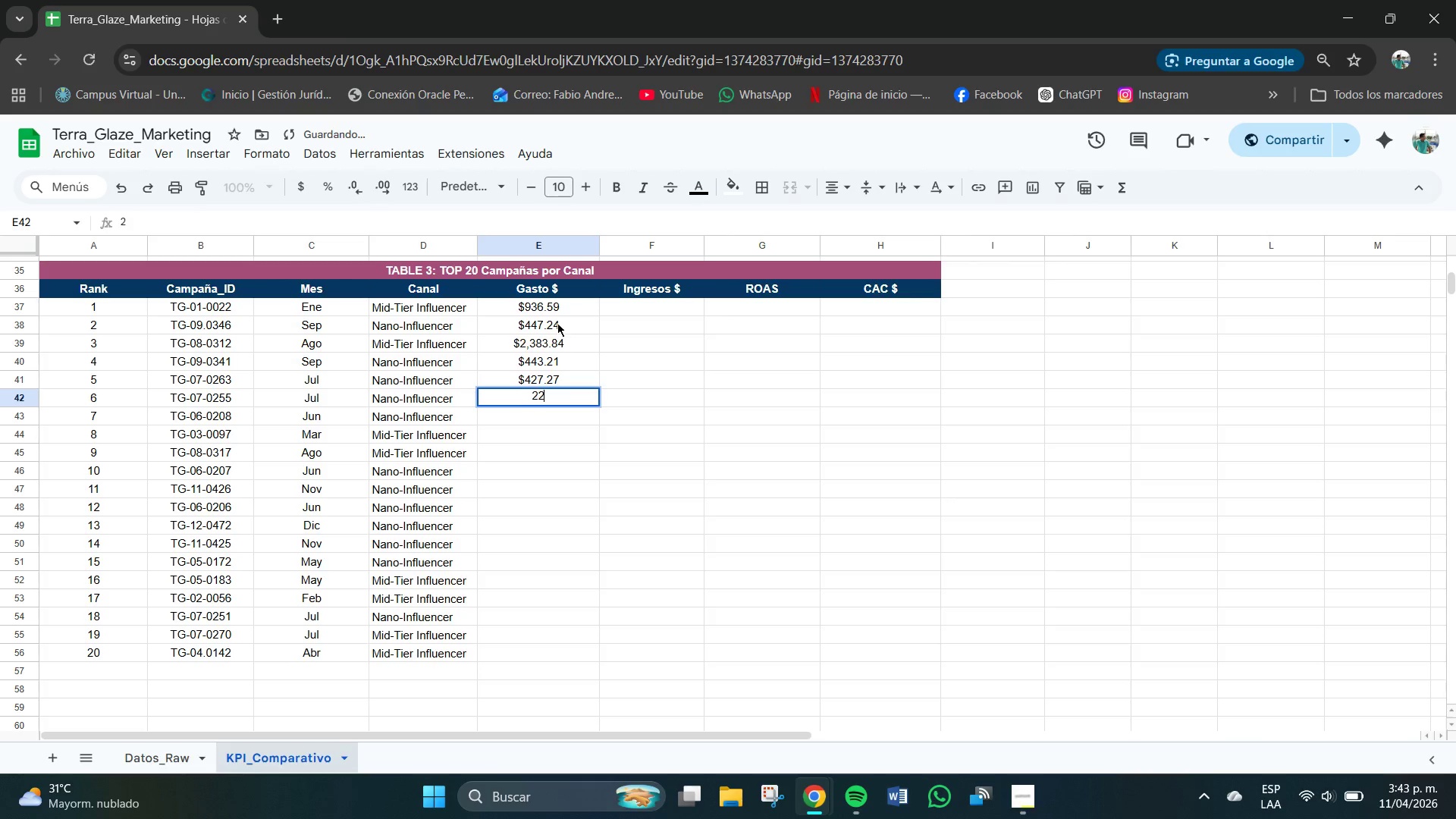 
key(Numpad2)
 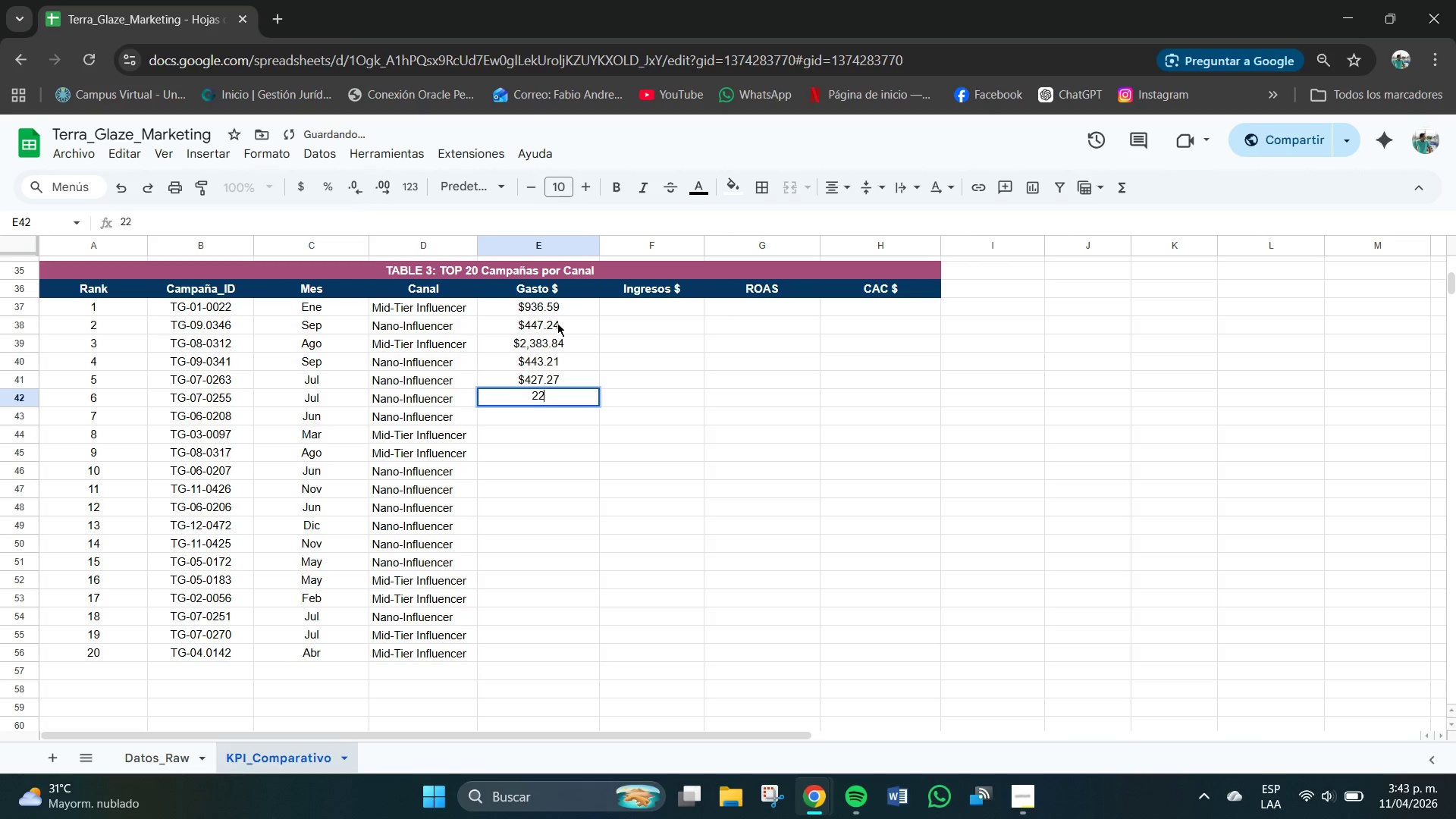 
key(Numpad7)
 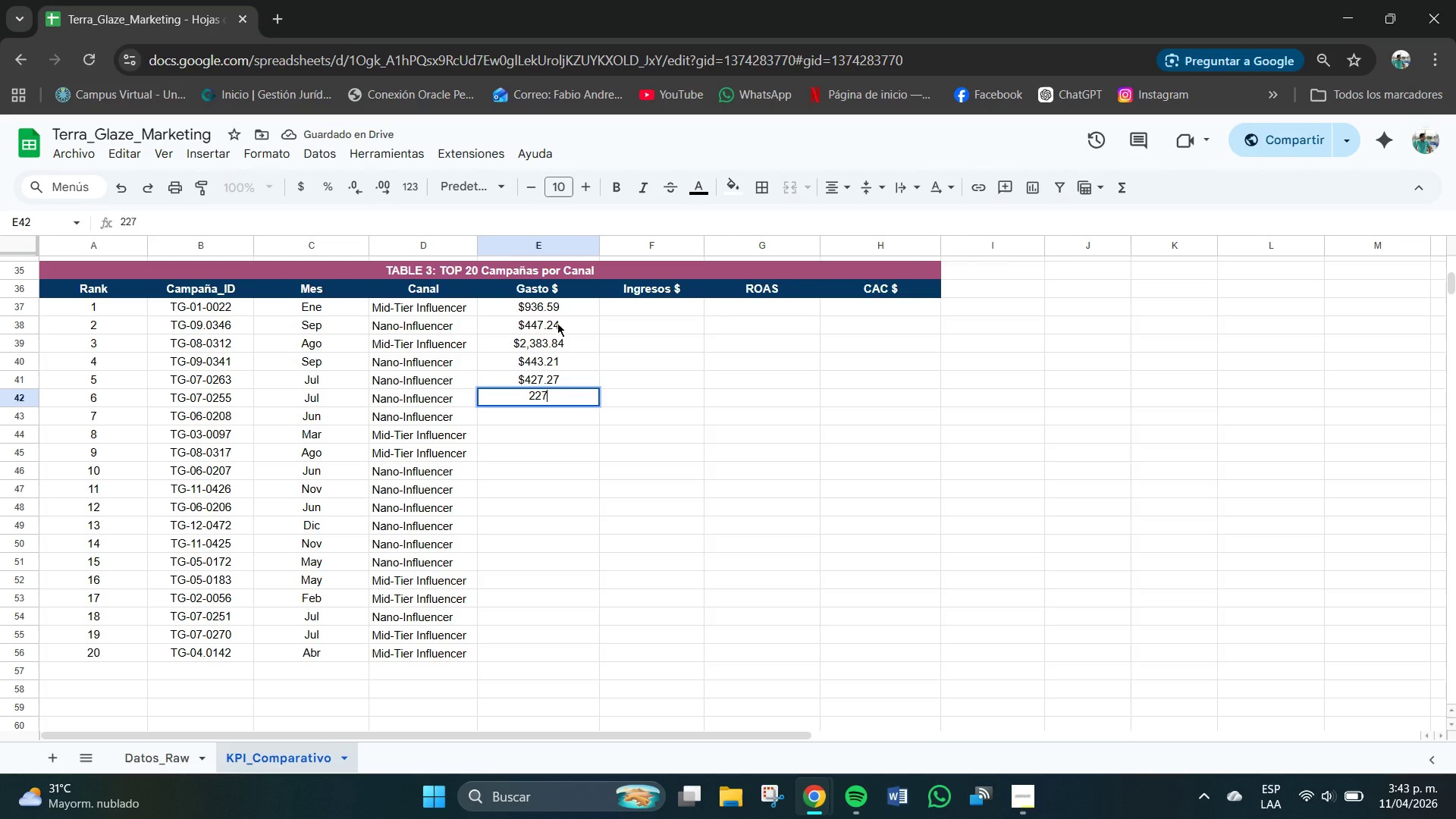 
key(NumpadDecimal)
 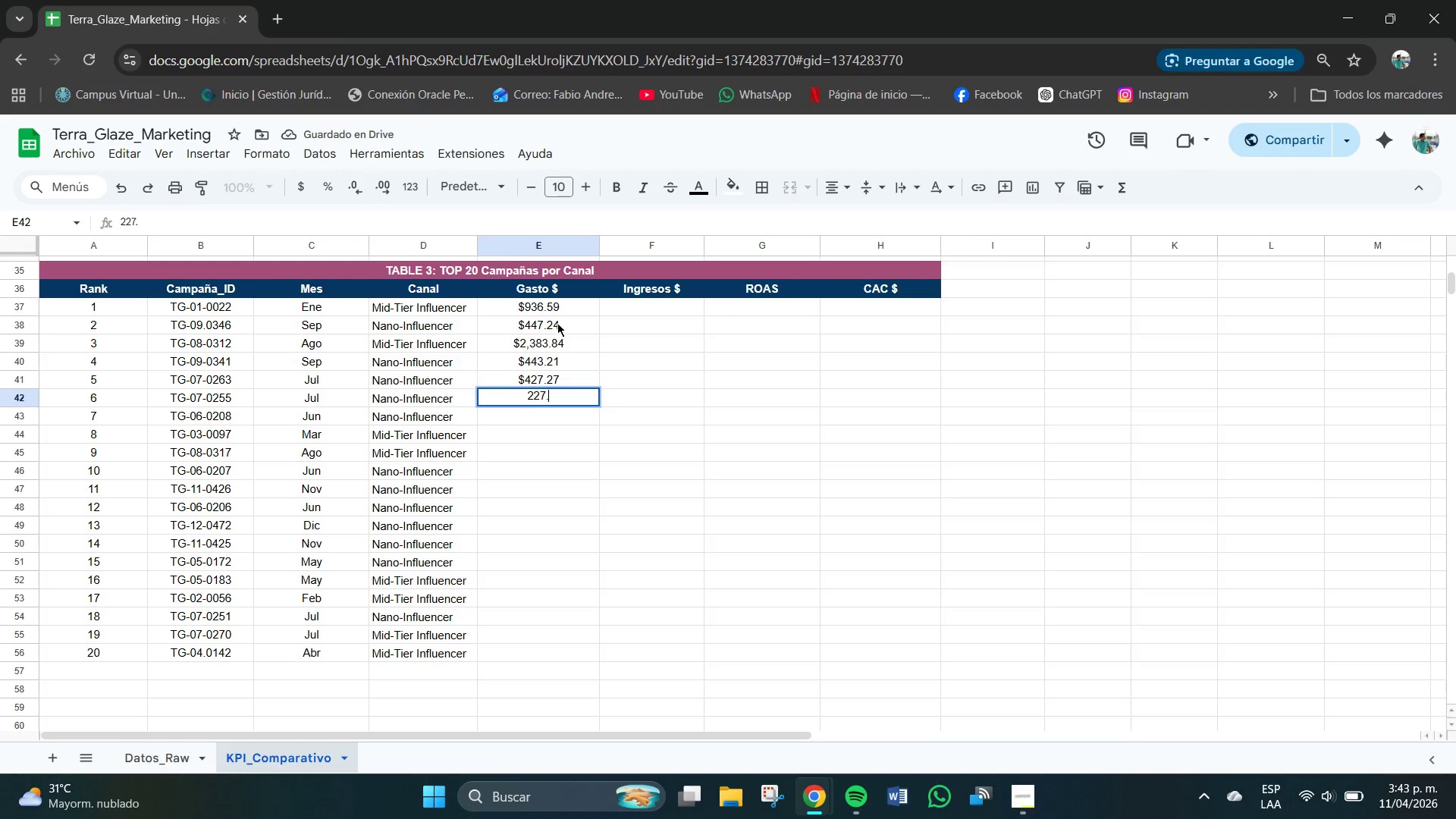 
key(Numpad6)
 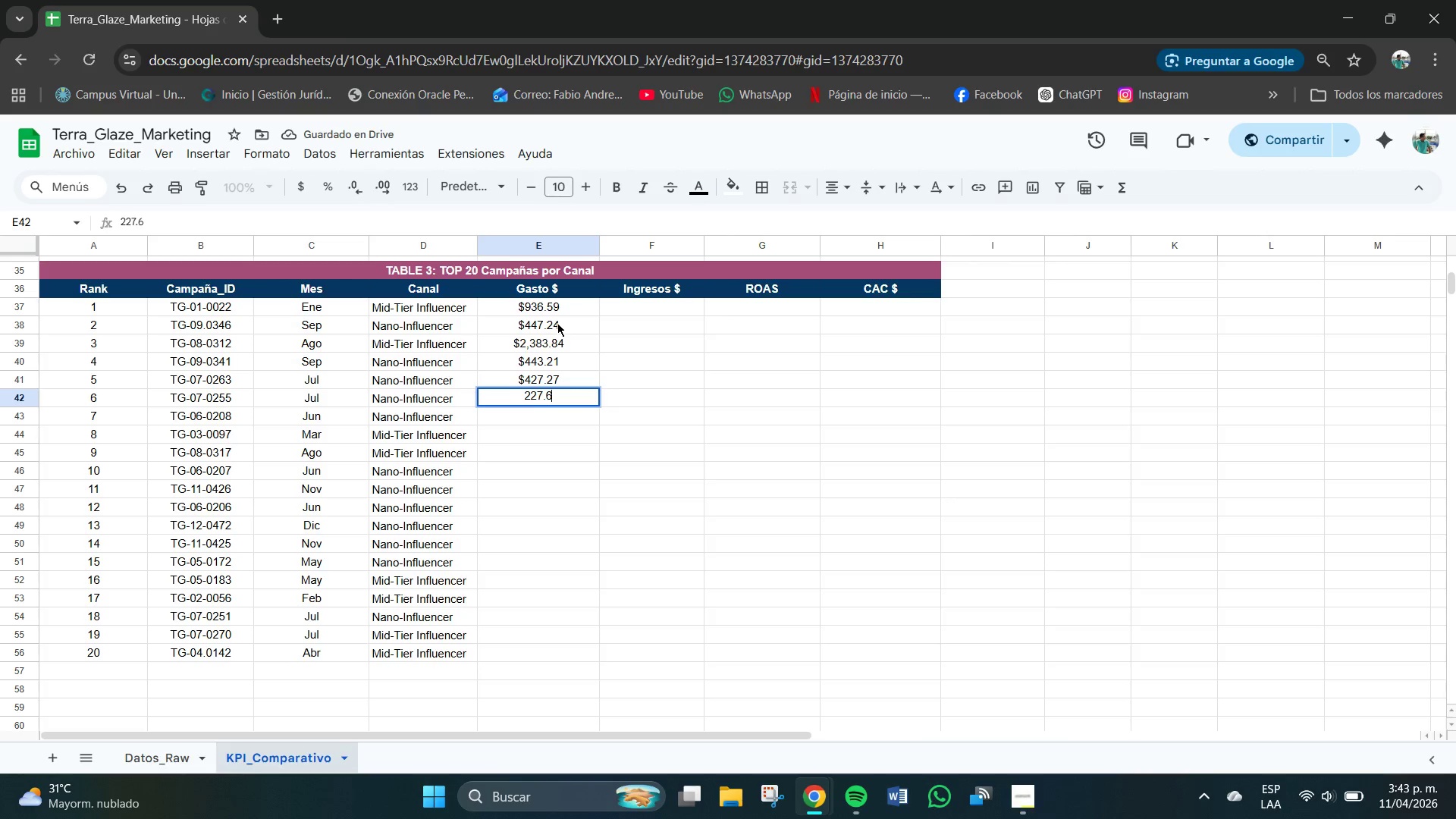 
key(Numpad4)
 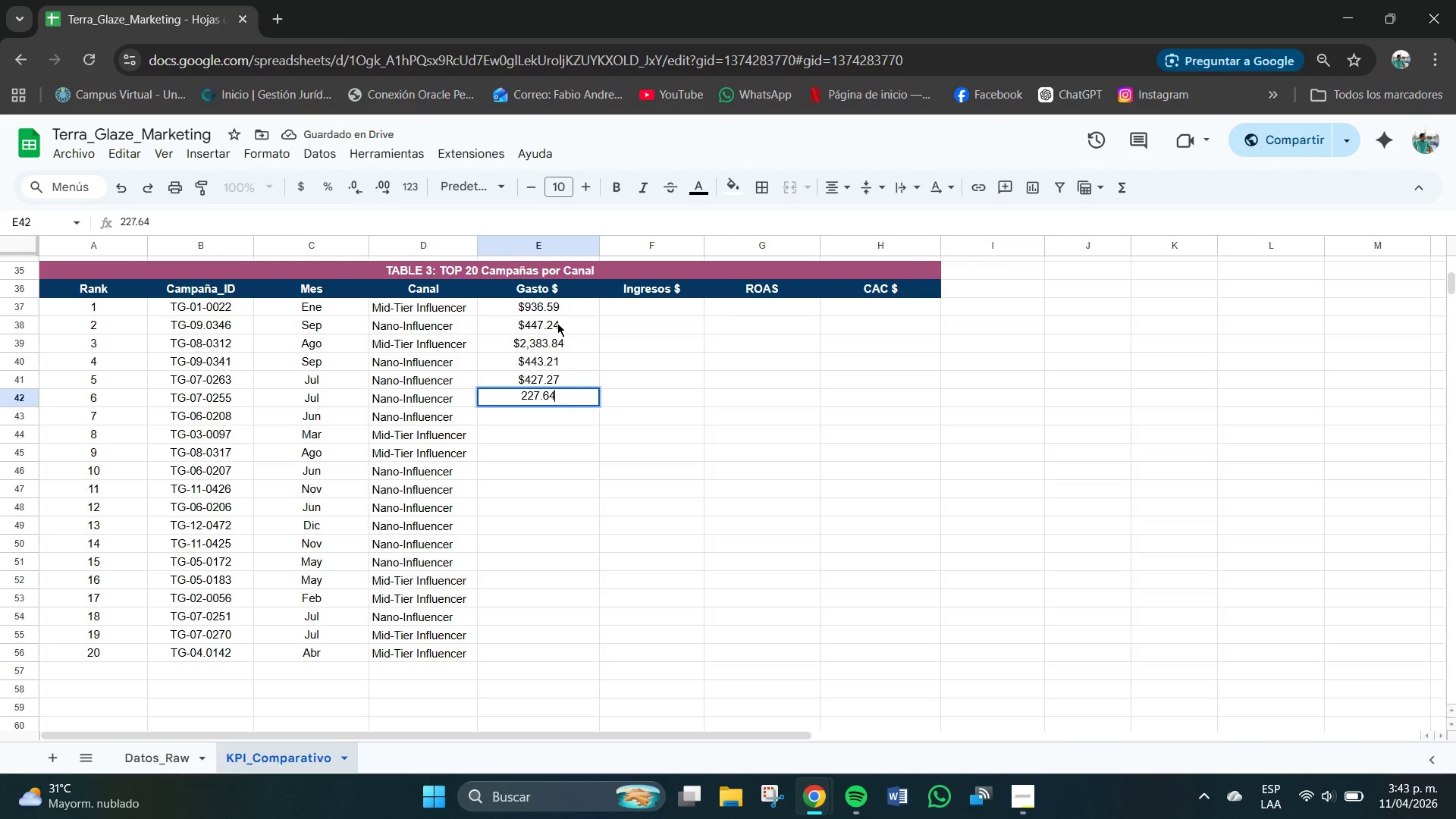 
key(NumpadEnter)
 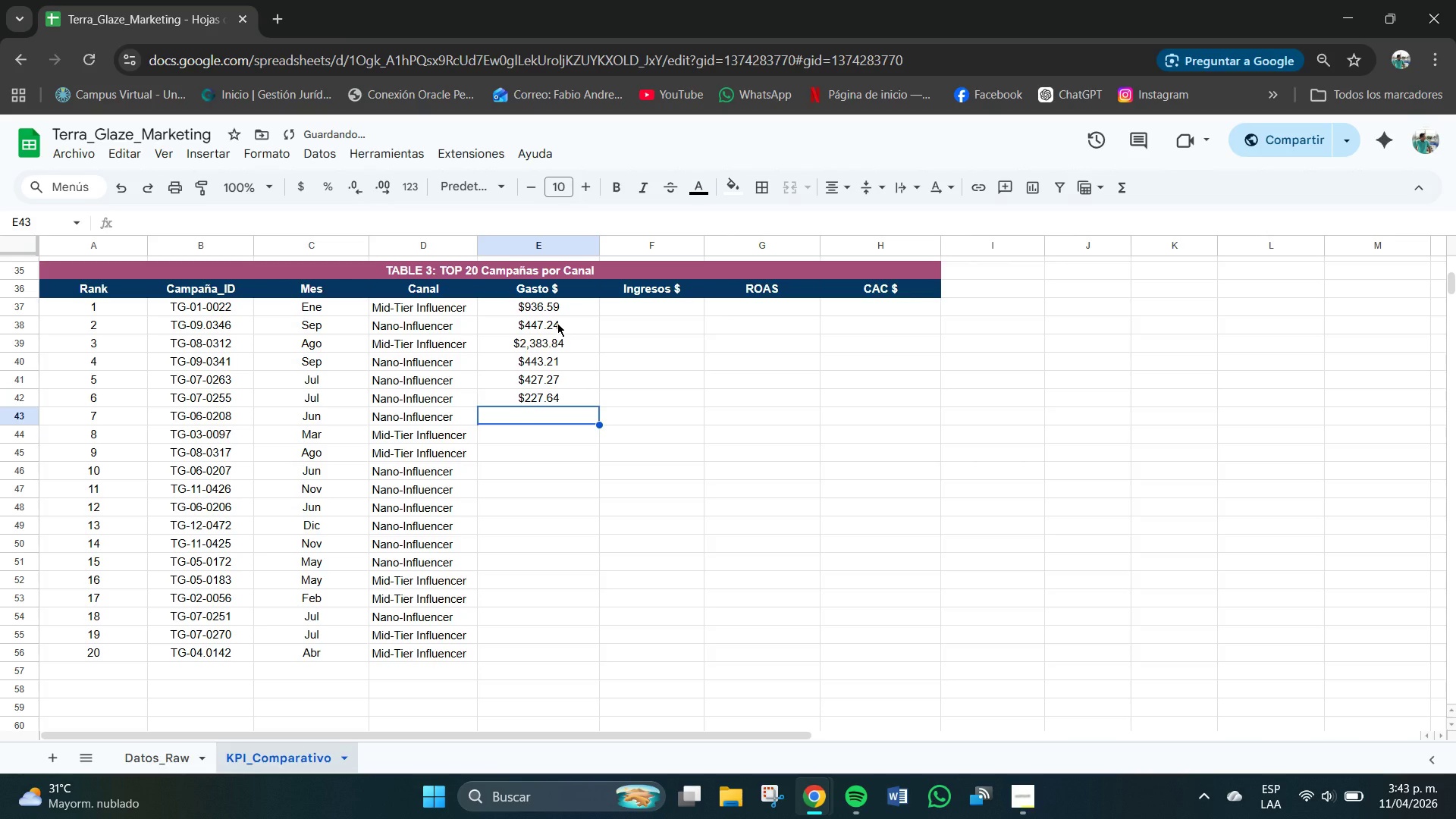 
key(Numpad5)
 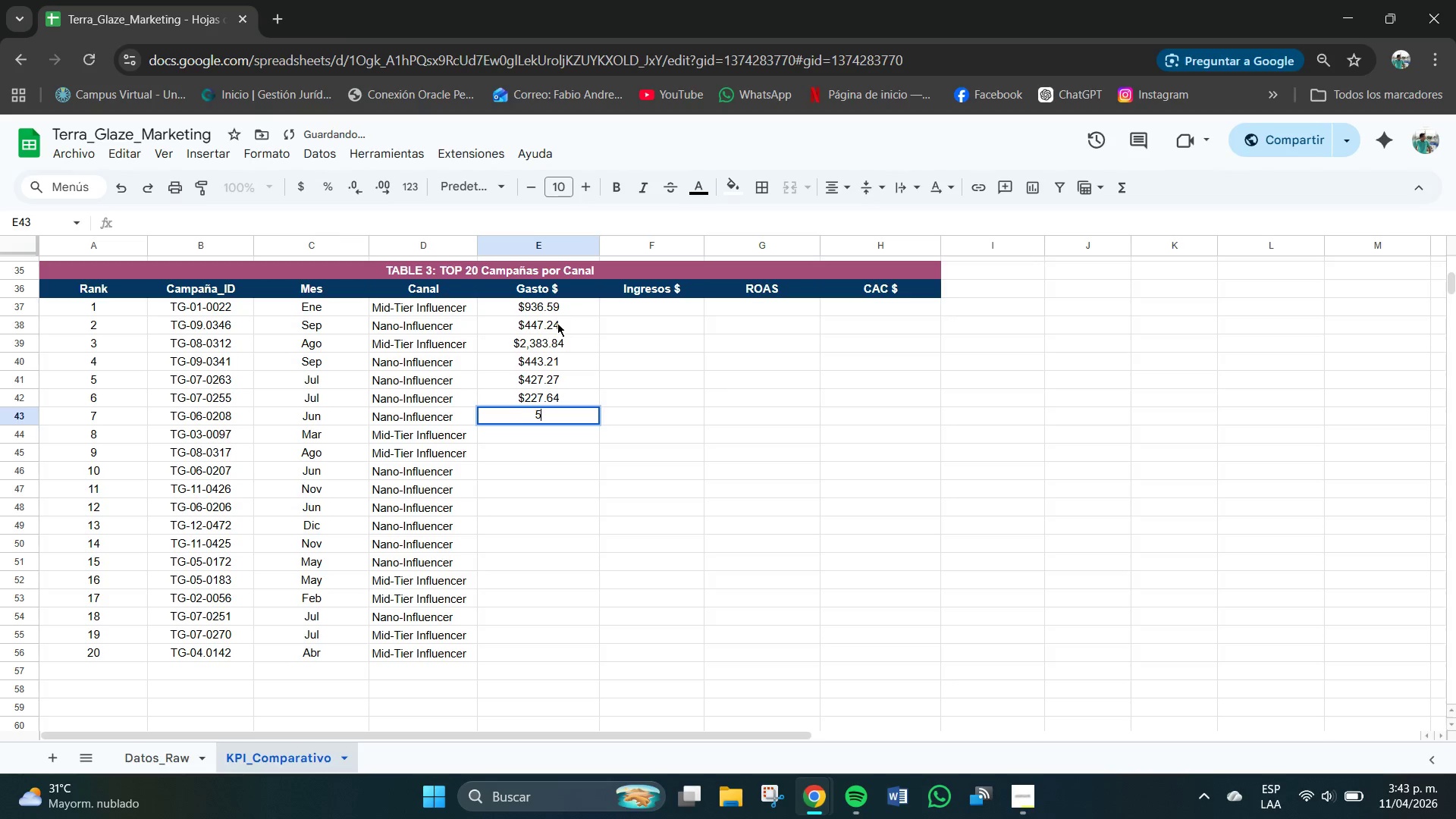 
key(Numpad9)
 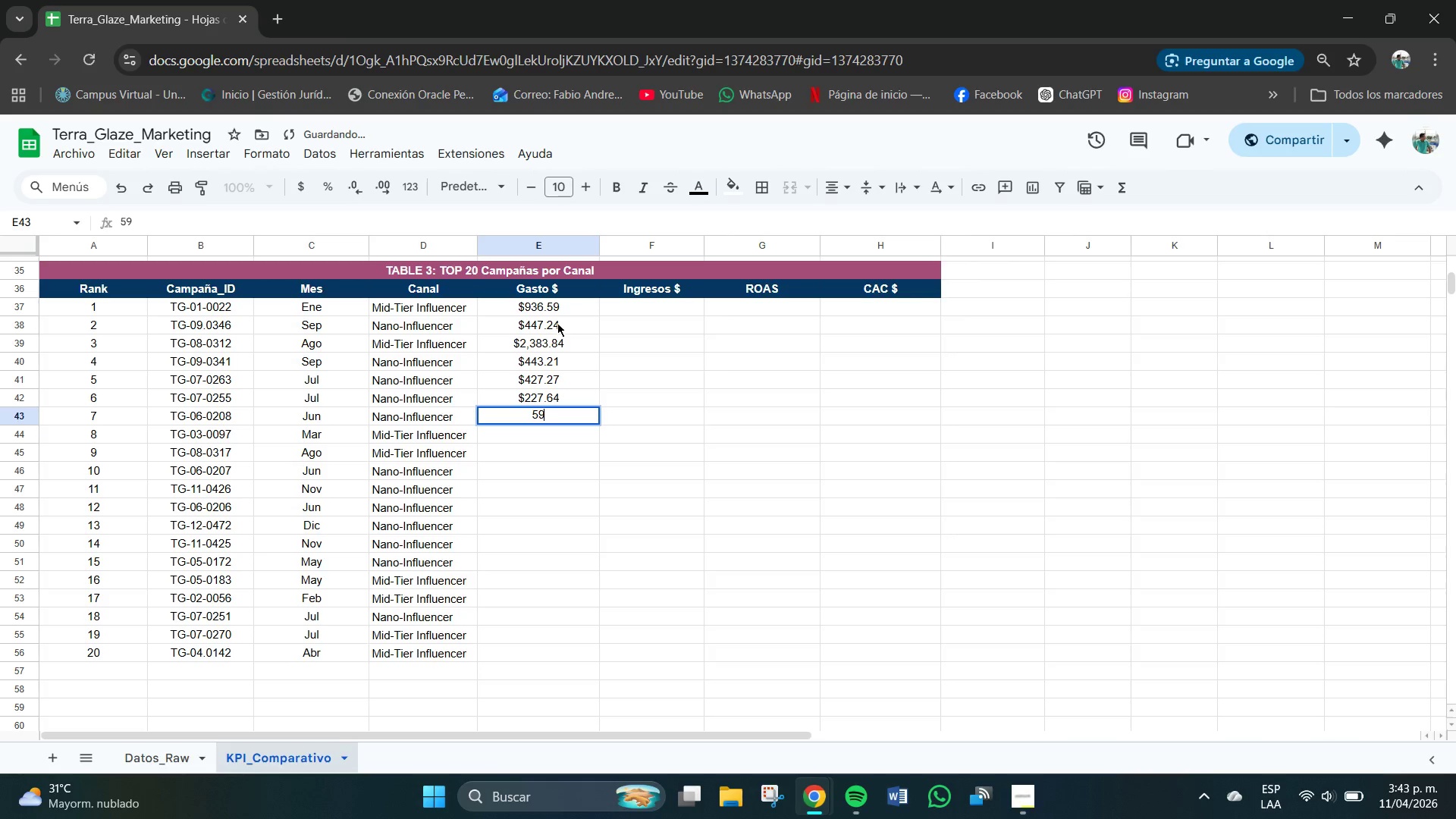 
key(Numpad0)
 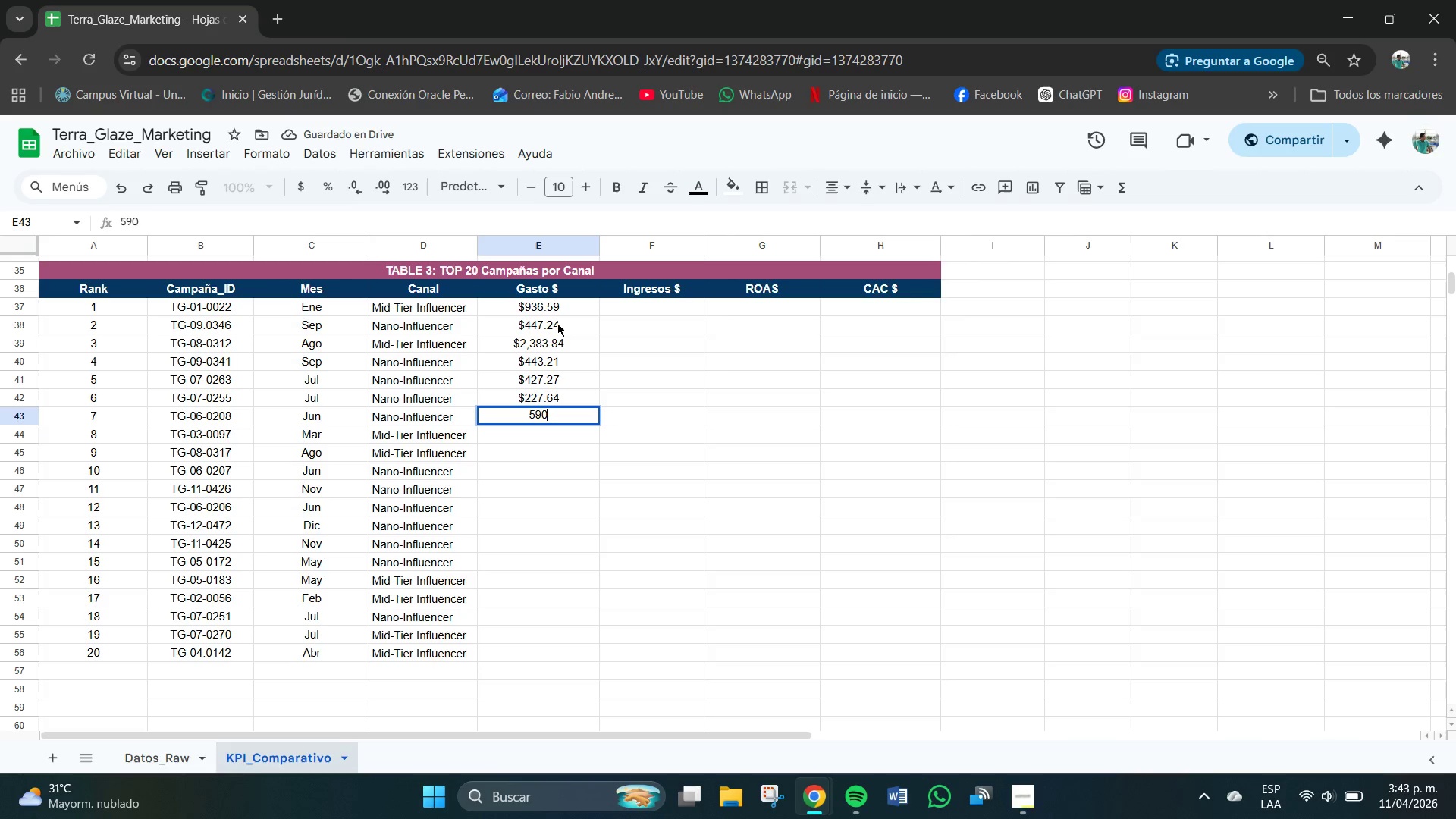 
key(NumpadDecimal)
 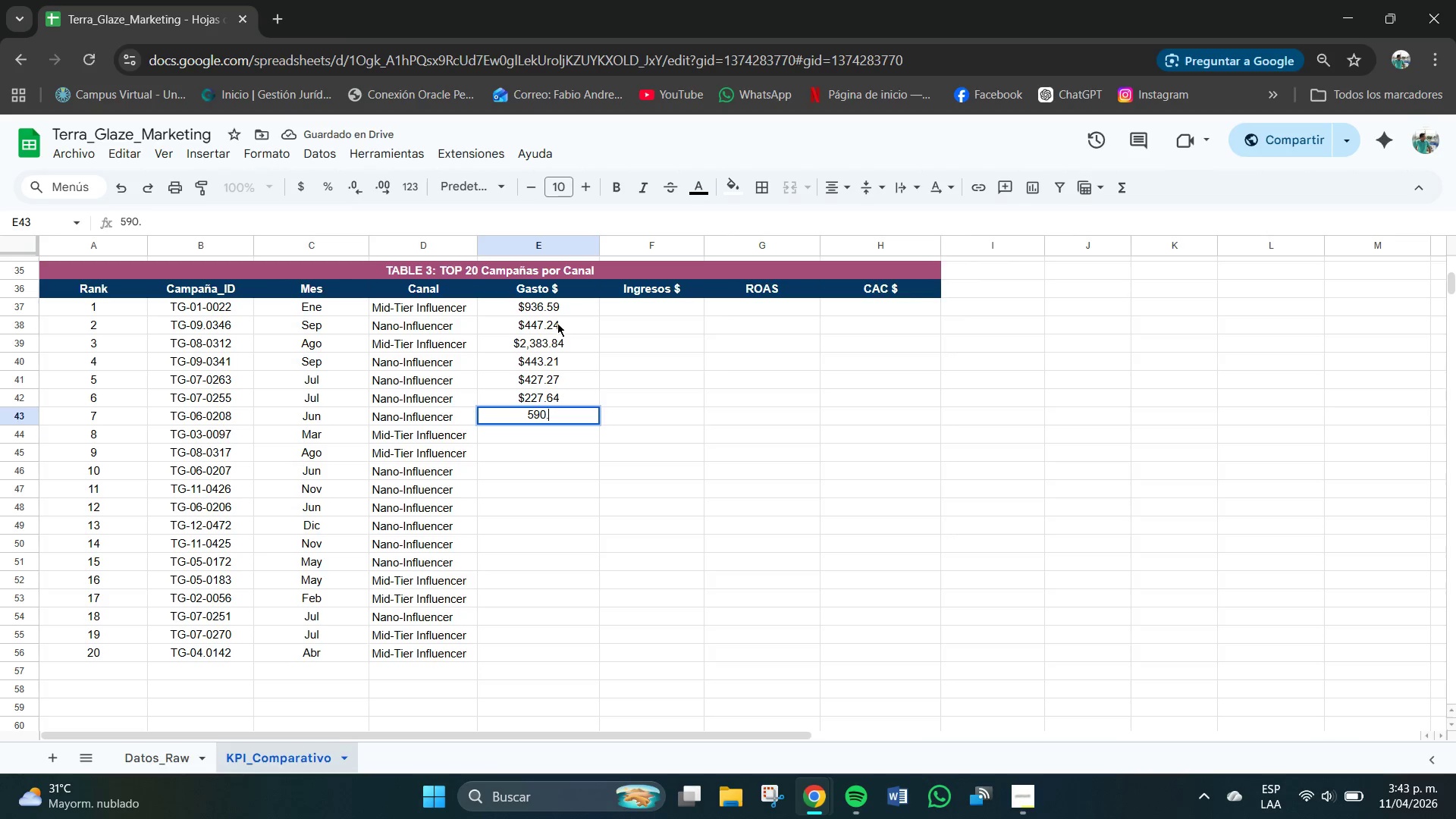 
key(Numpad4)
 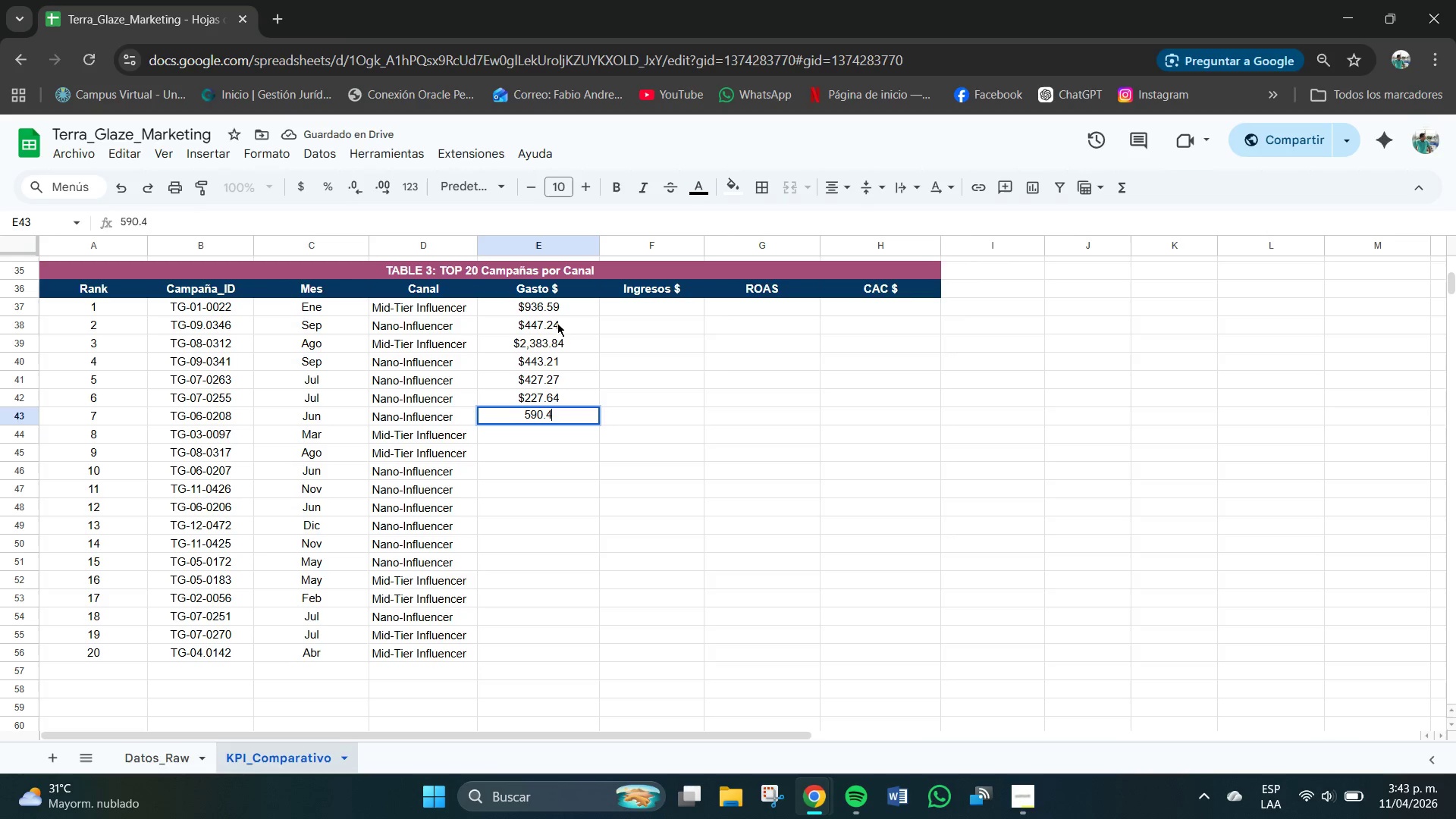 
key(Numpad3)
 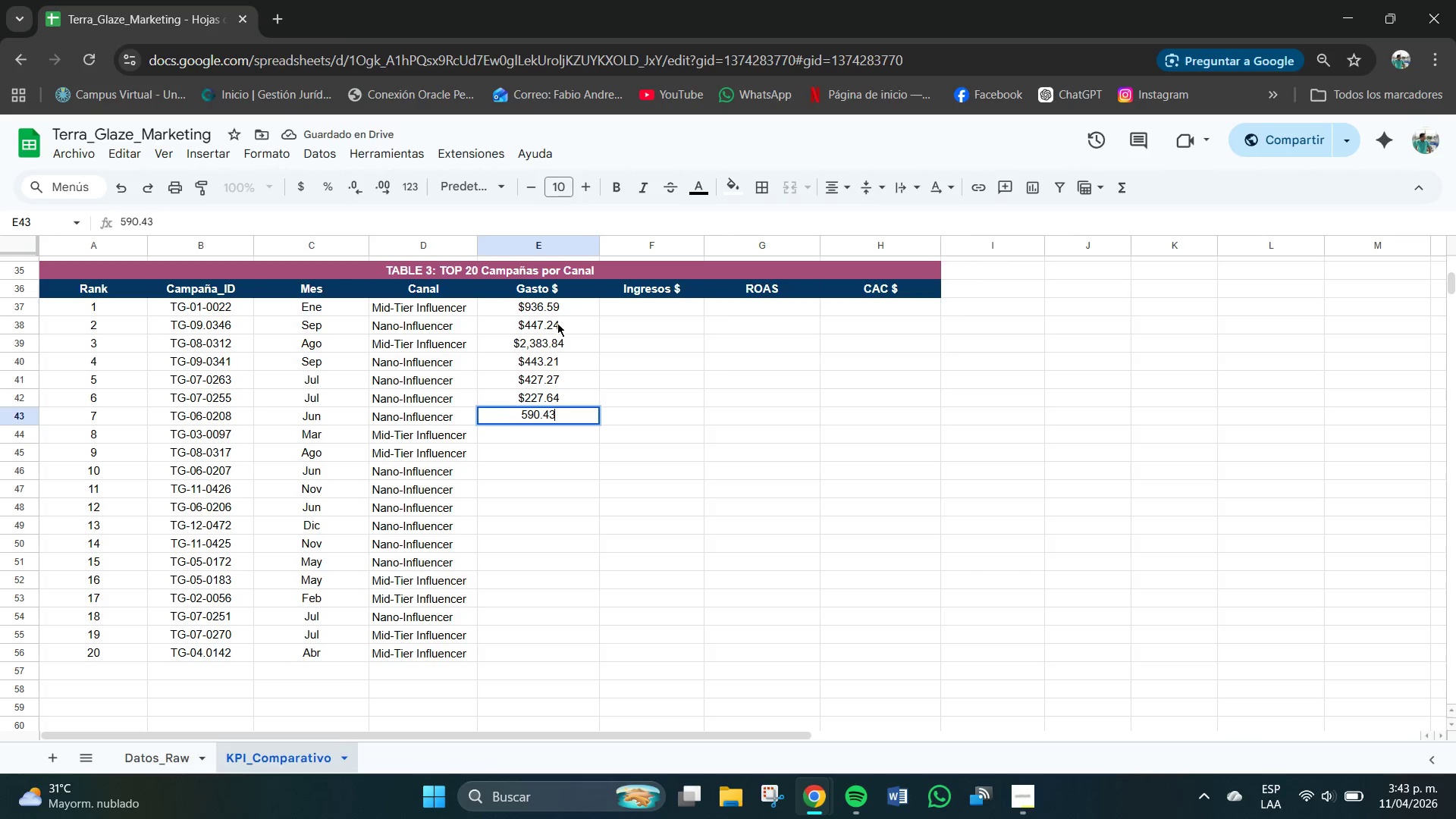 
key(NumpadEnter)
 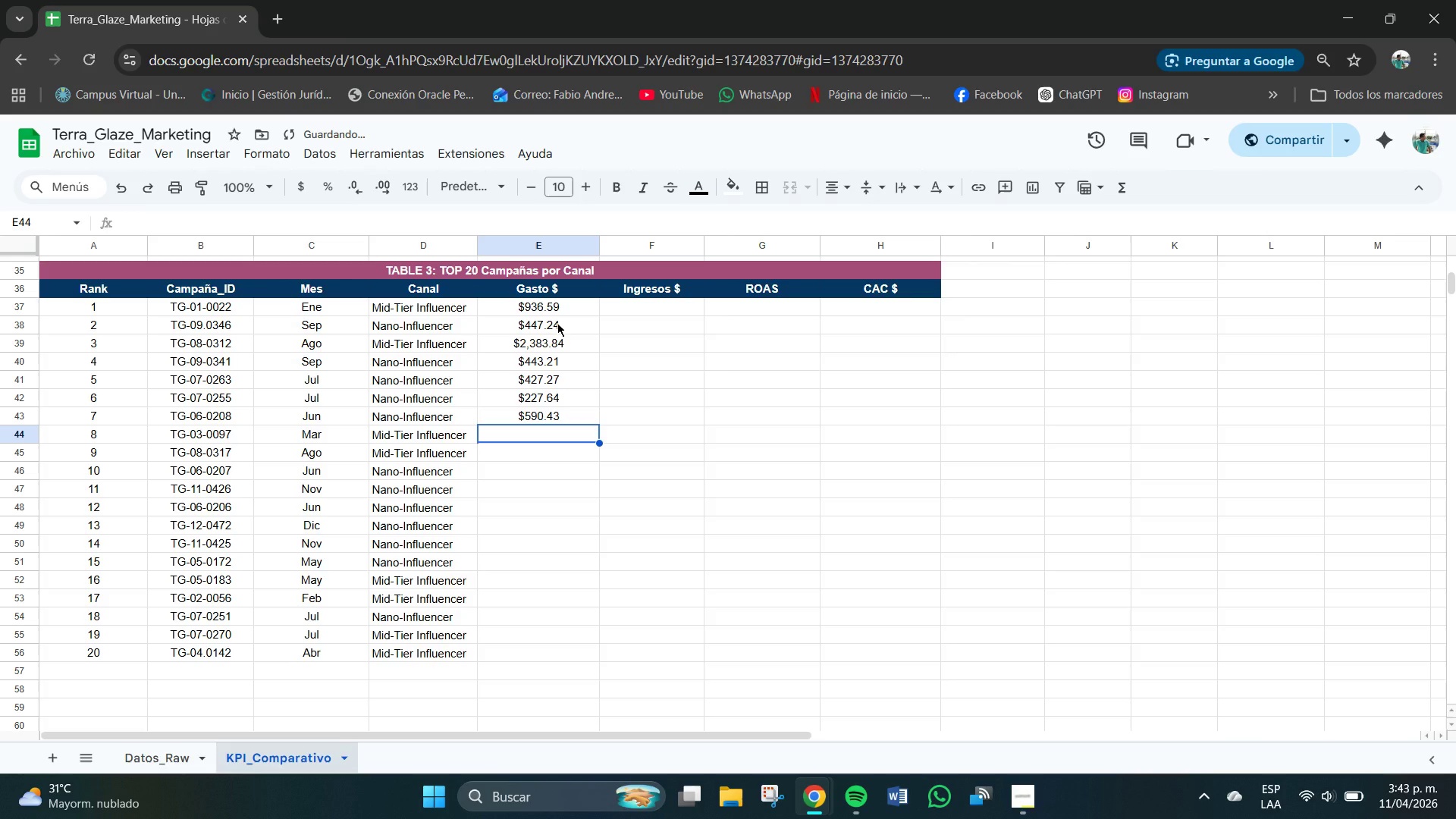 
key(Numpad3)
 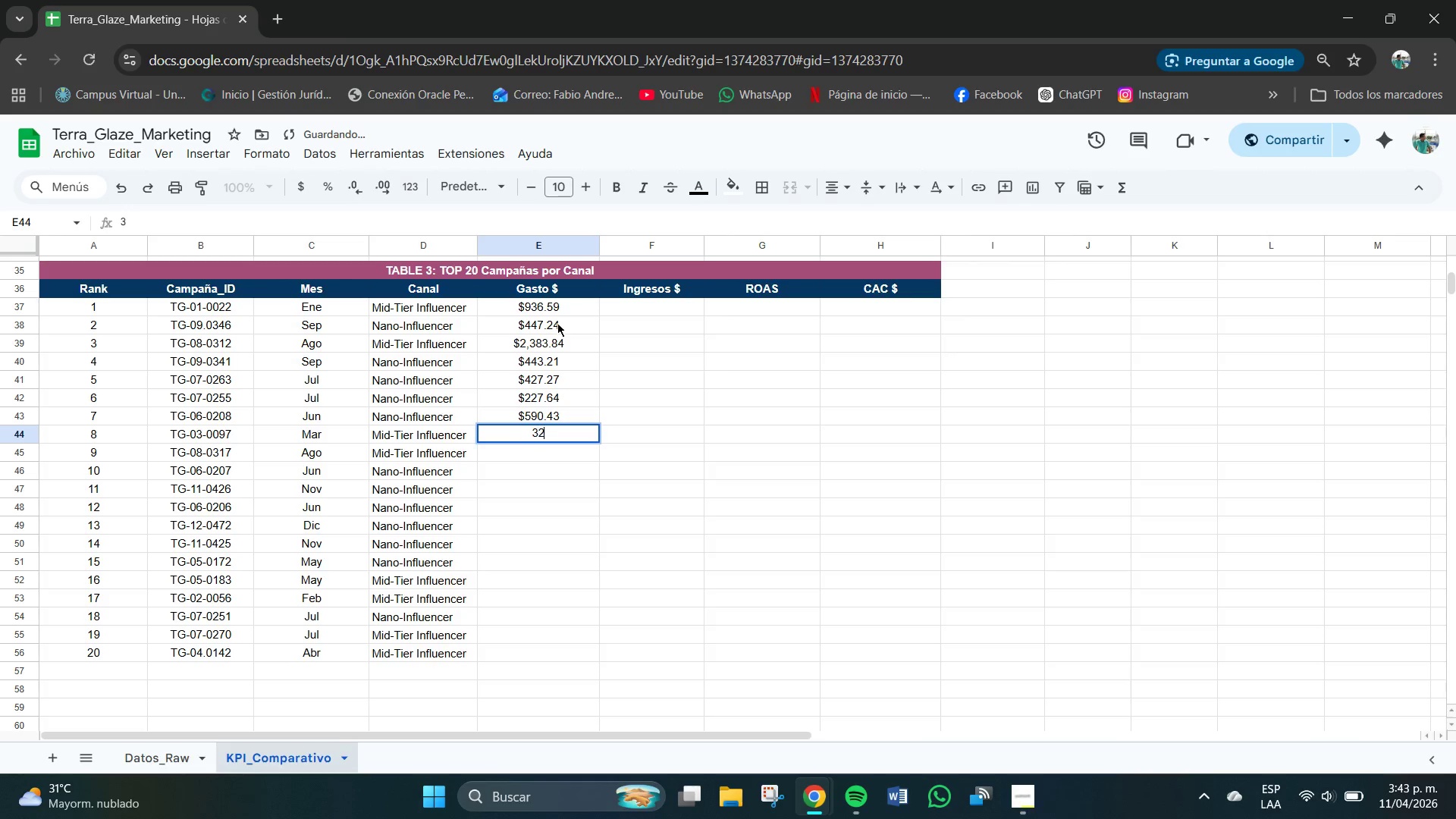 
key(Numpad2)
 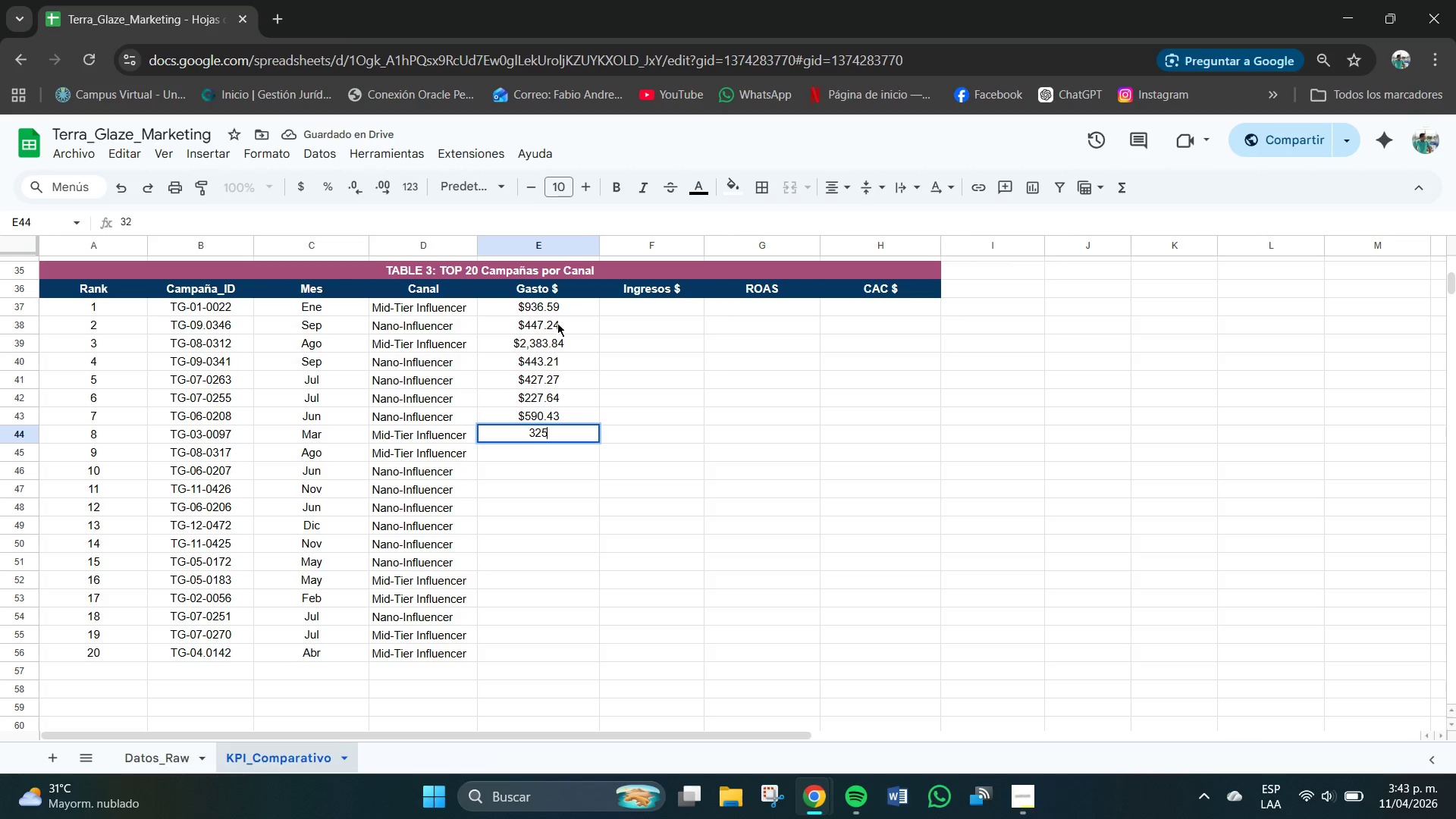 
key(Numpad5)
 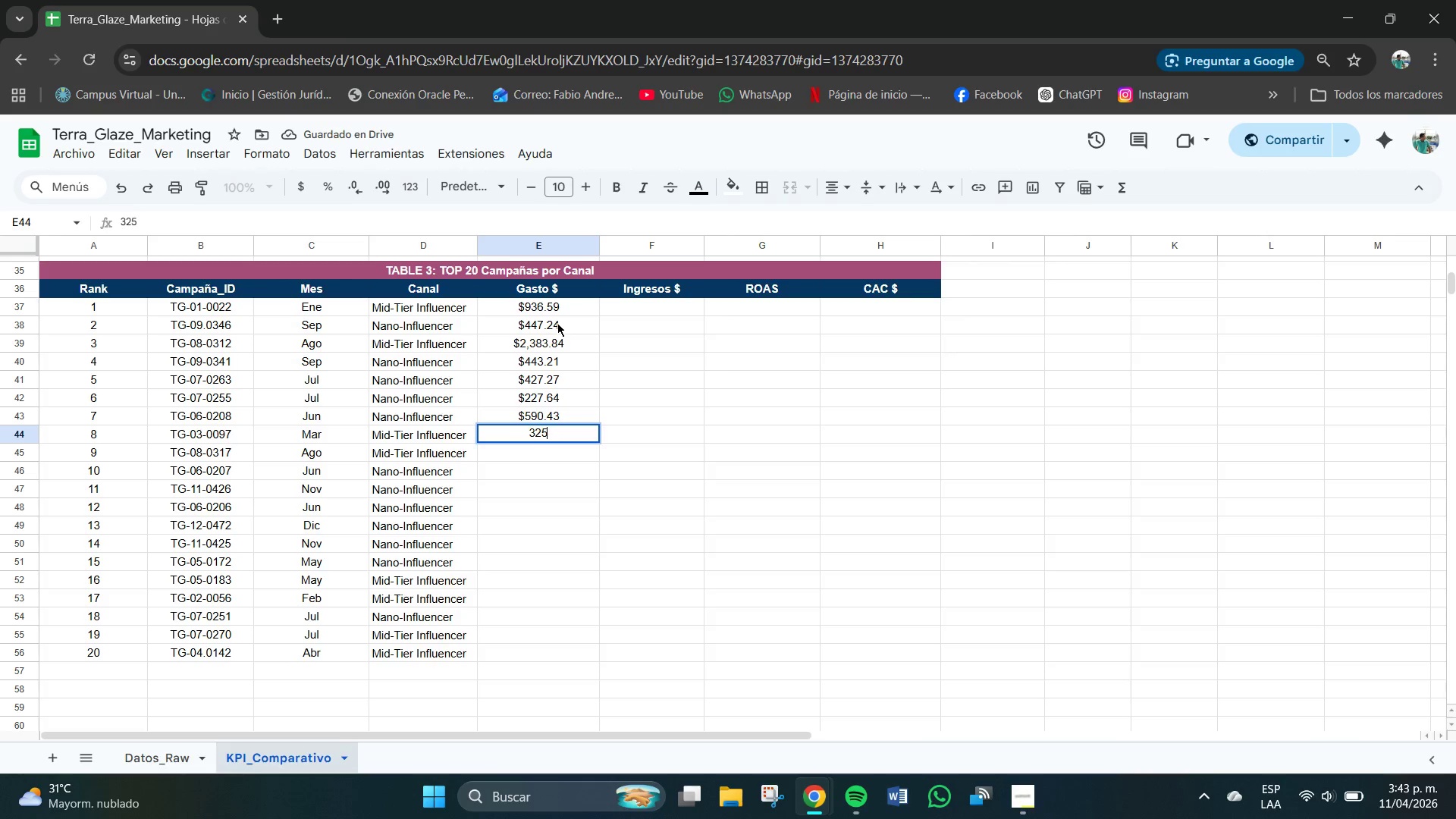 
key(Numpad8)
 